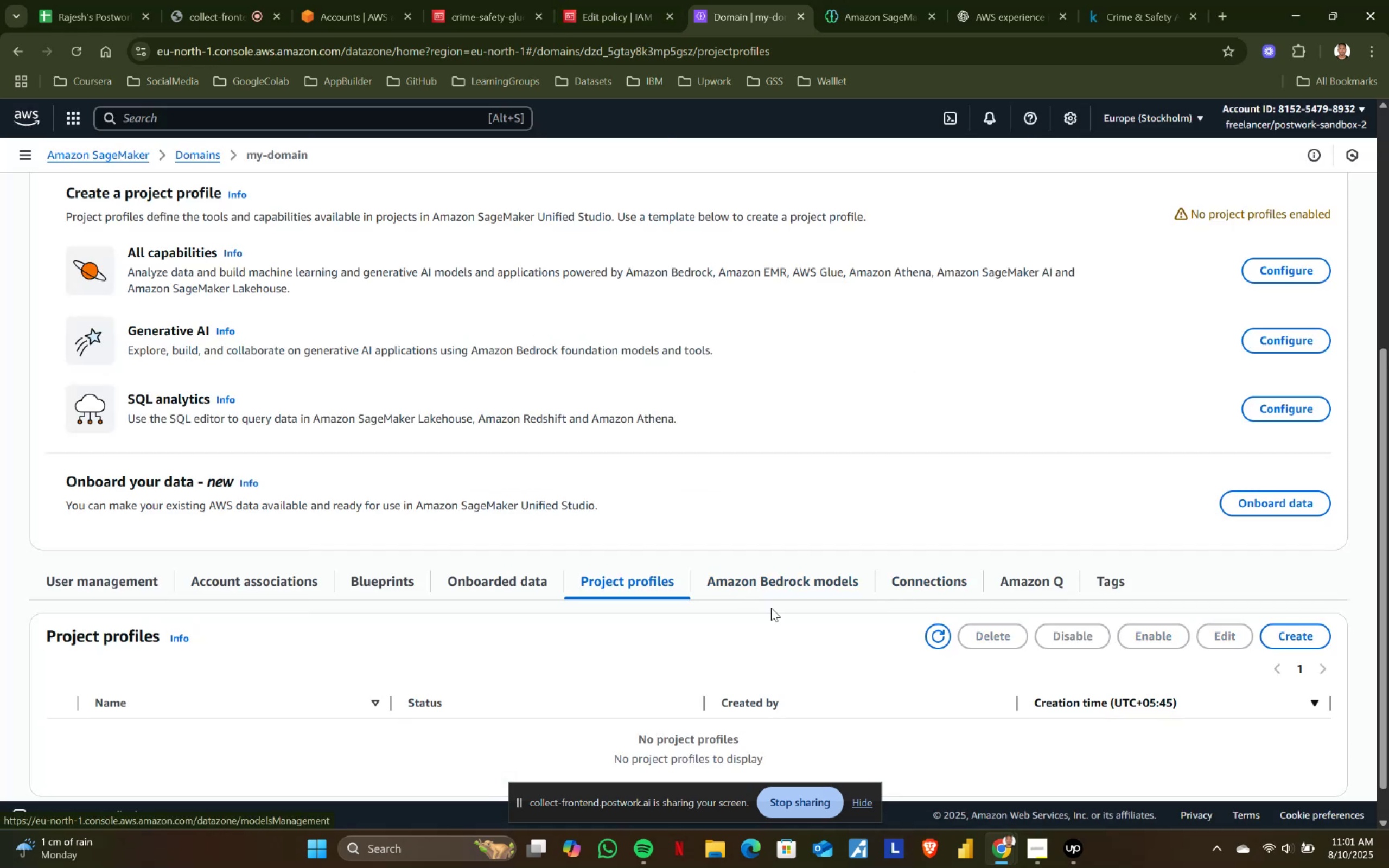 
left_click([1297, 630])
 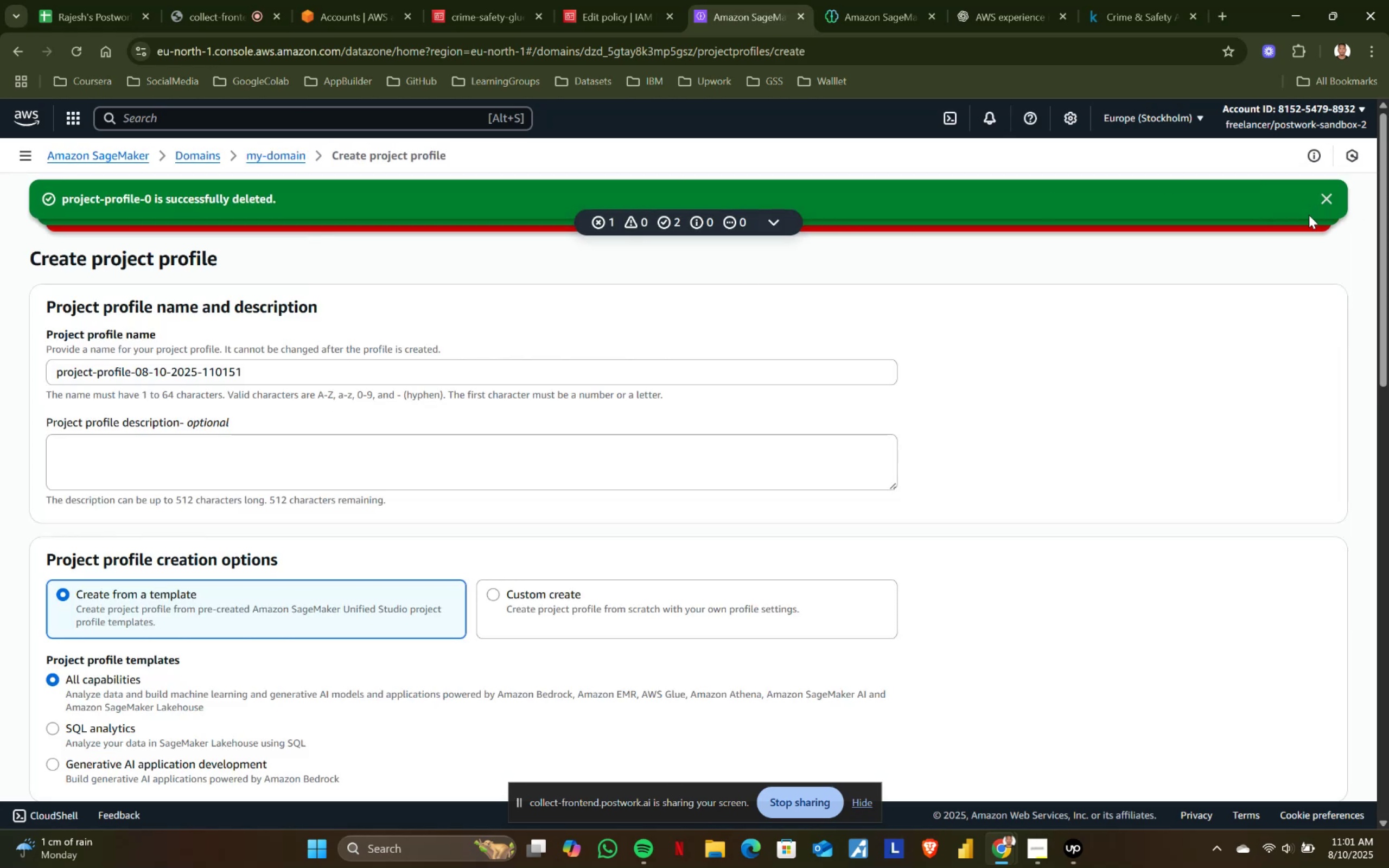 
double_click([1327, 199])
 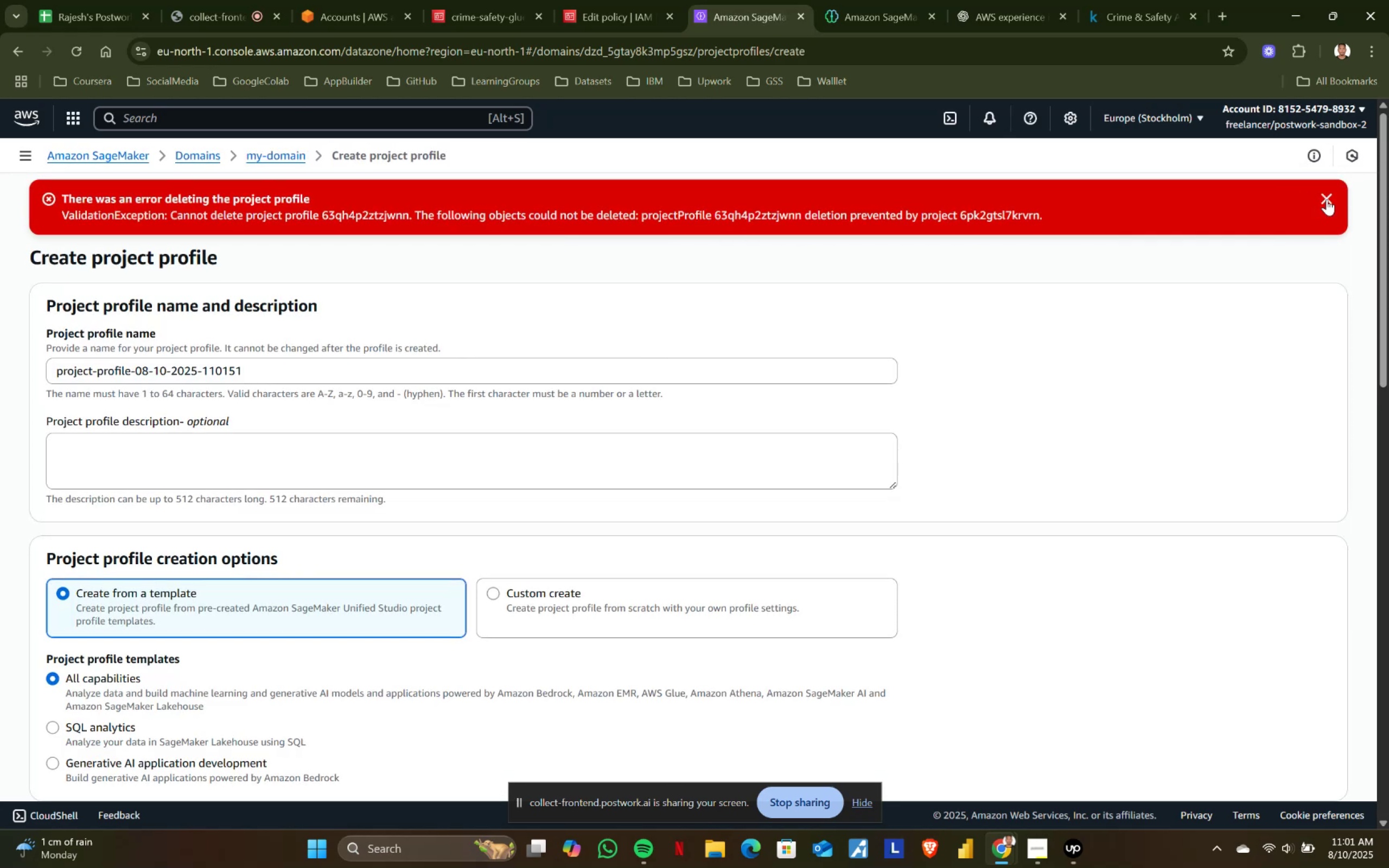 
triple_click([1327, 199])
 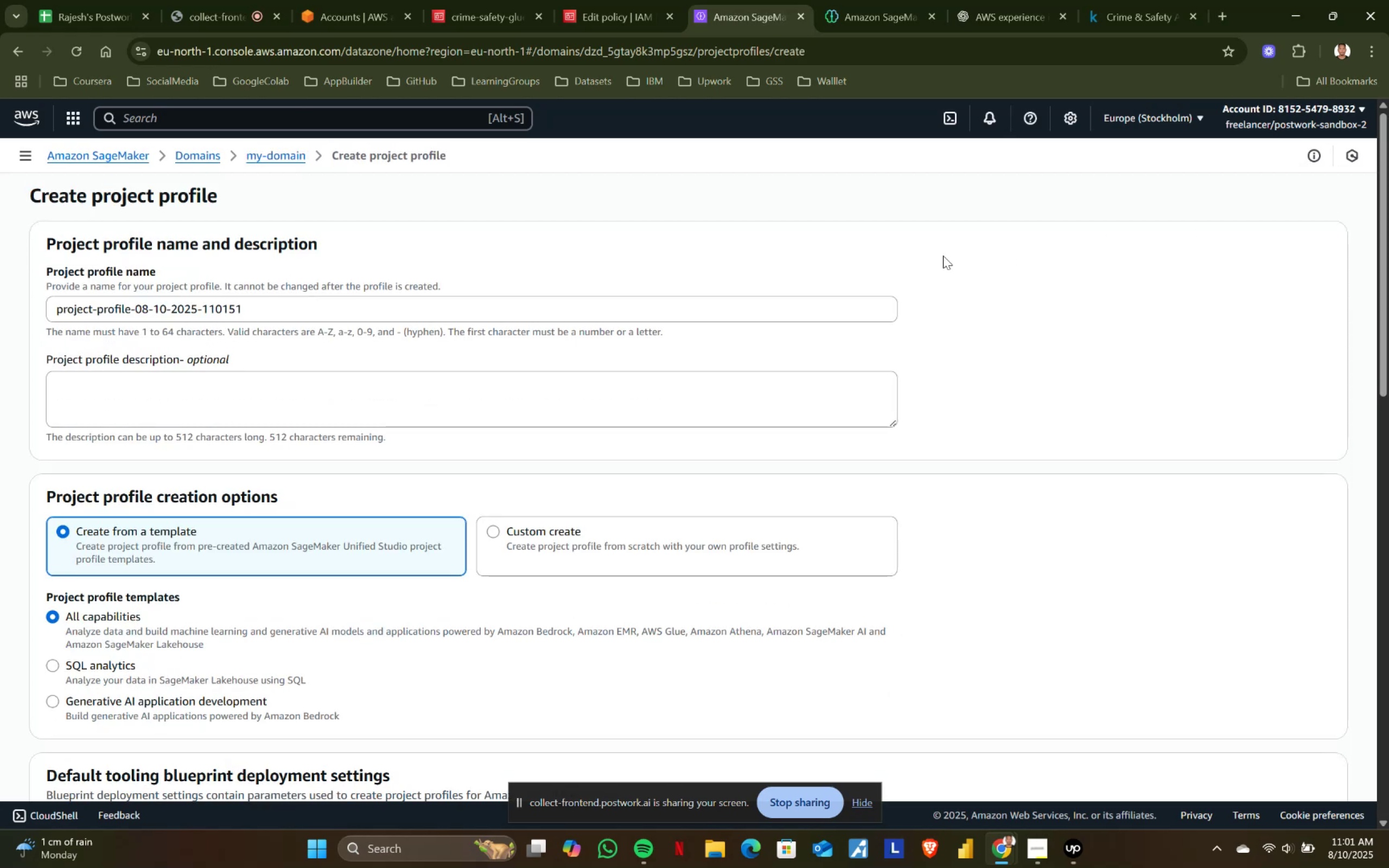 
scroll: coordinate [366, 442], scroll_direction: none, amount: 0.0
 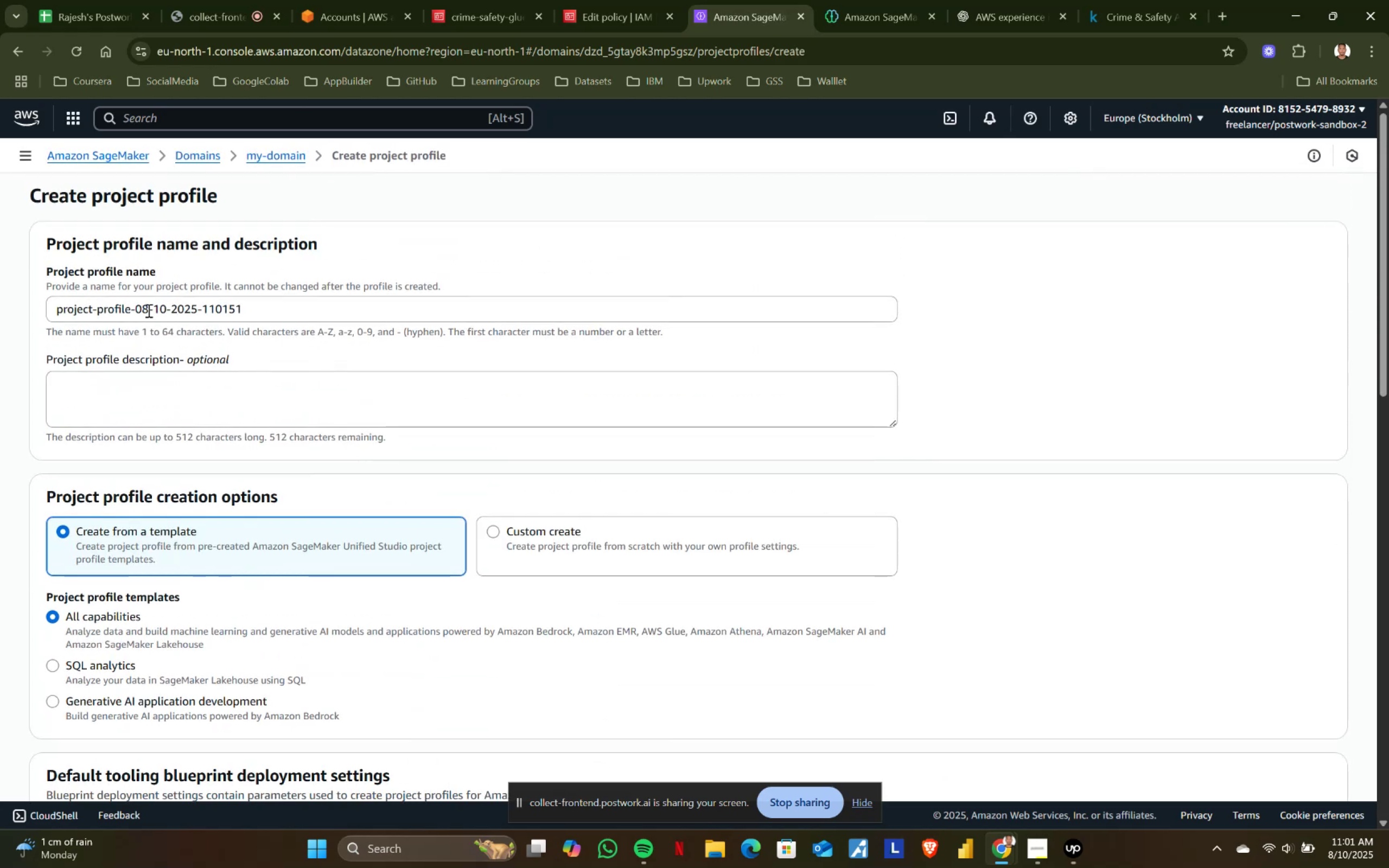 
left_click_drag(start_coordinate=[141, 307], to_coordinate=[329, 309])
 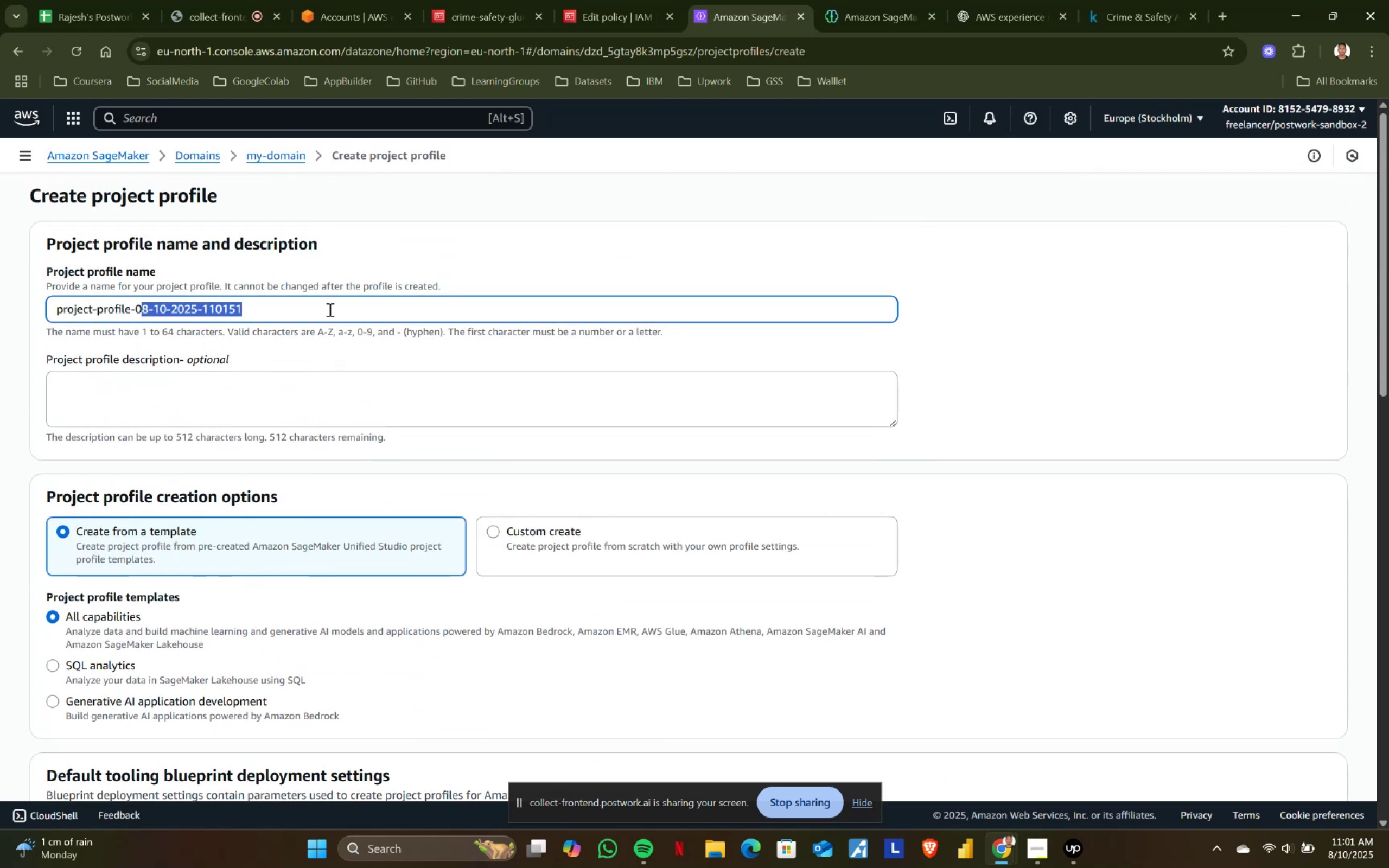 
key(Backspace)
 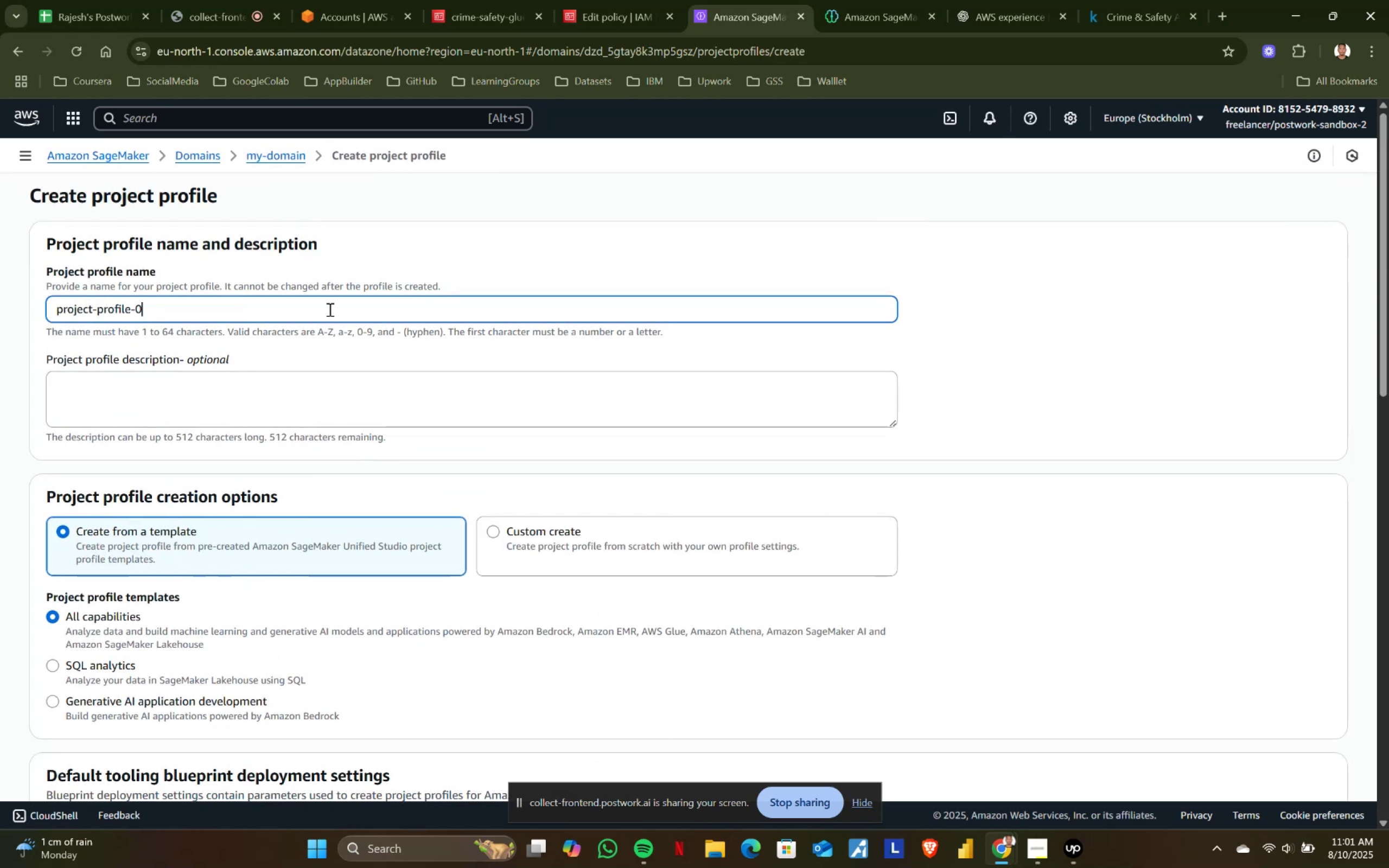 
scroll: coordinate [329, 309], scroll_direction: down, amount: 5.0
 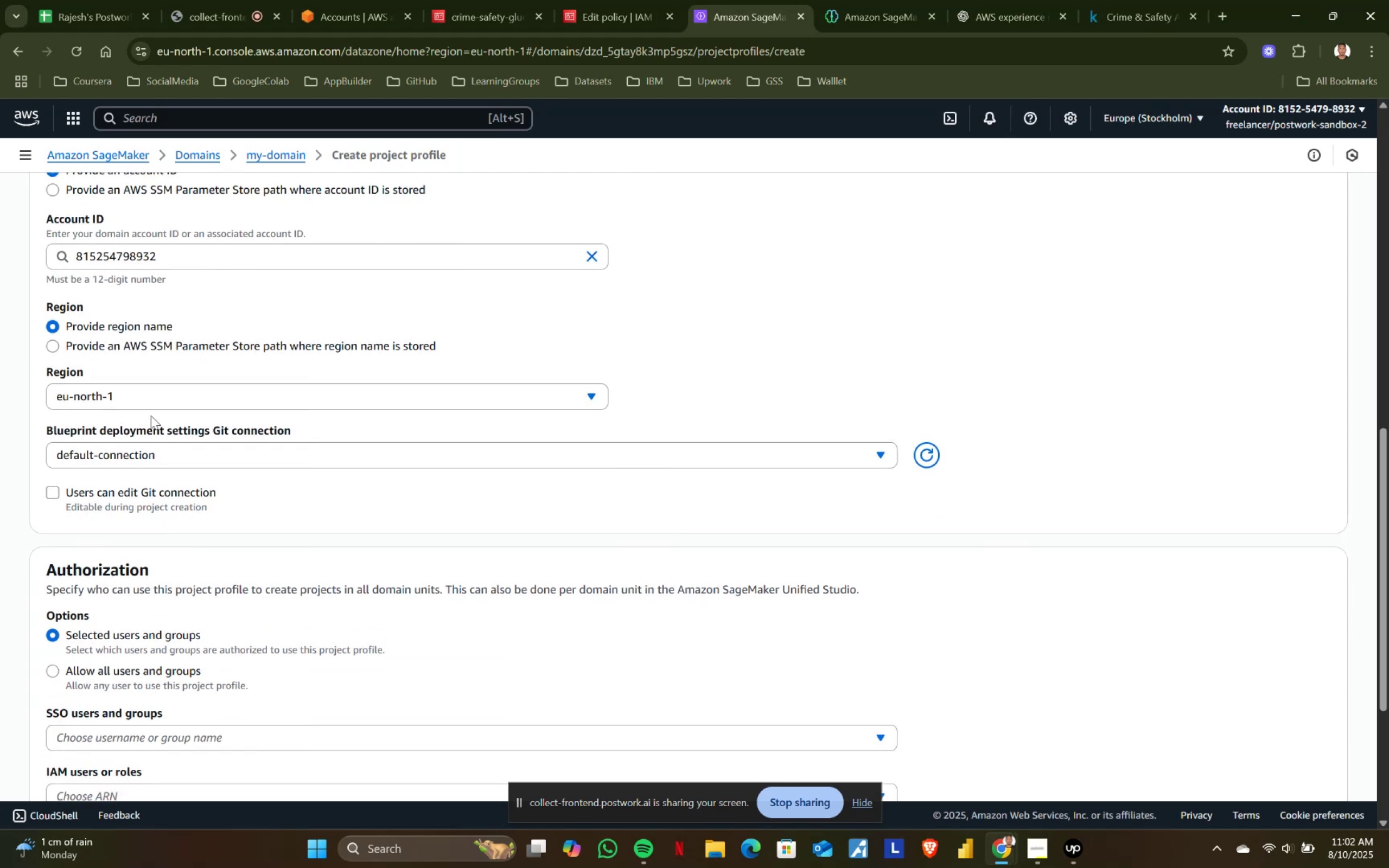 
left_click([142, 388])
 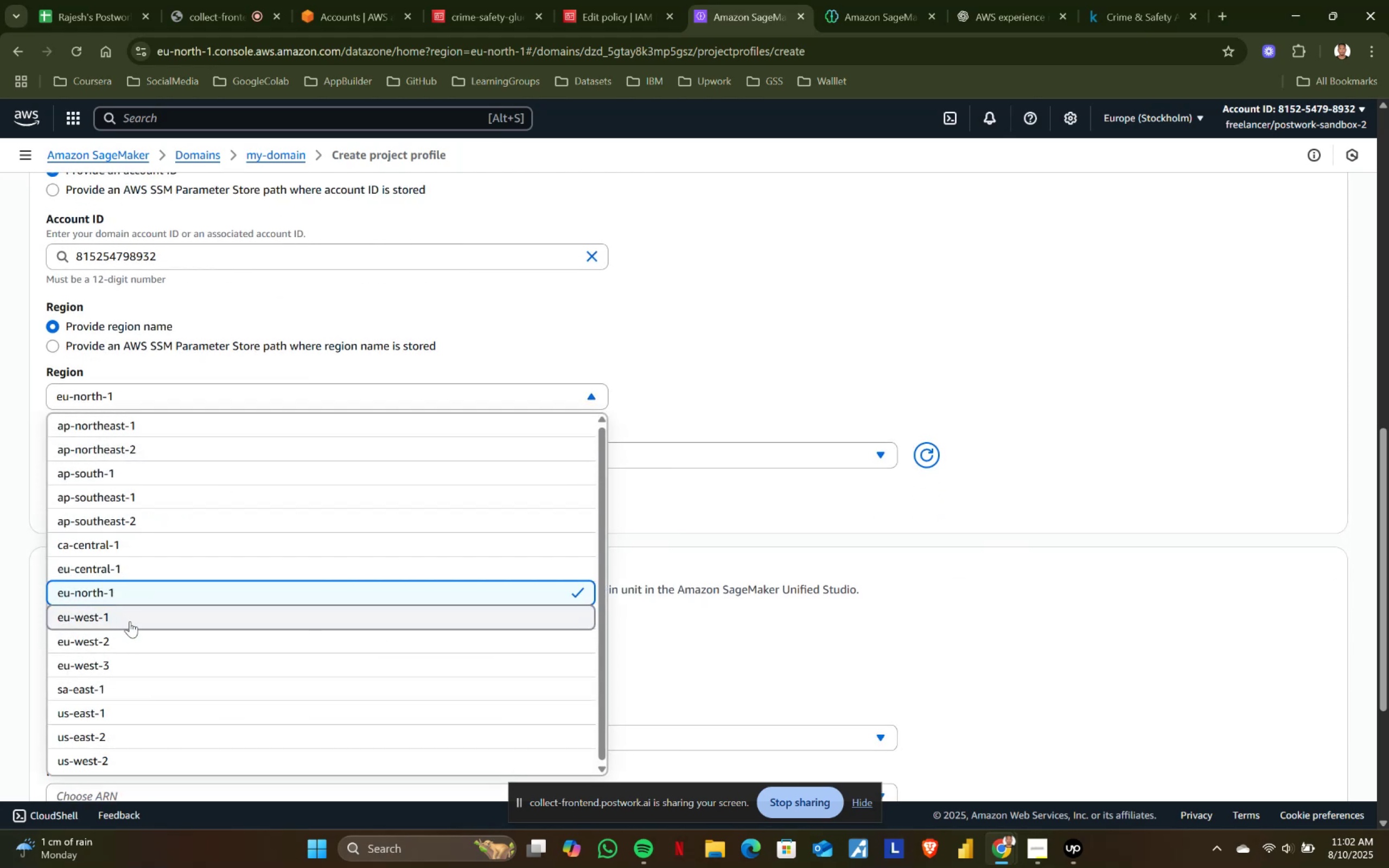 
left_click([125, 636])
 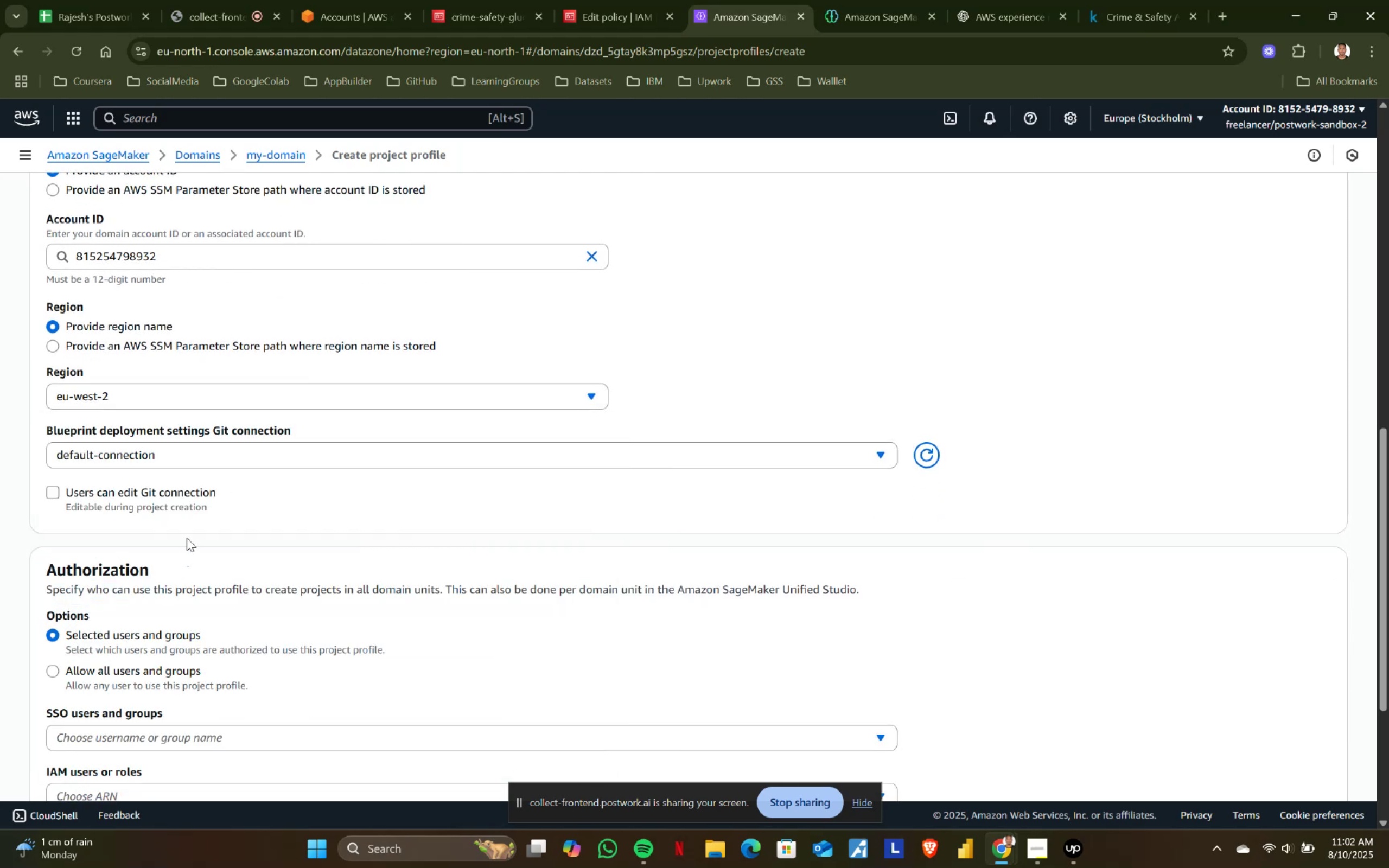 
scroll: coordinate [262, 513], scroll_direction: down, amount: 4.0
 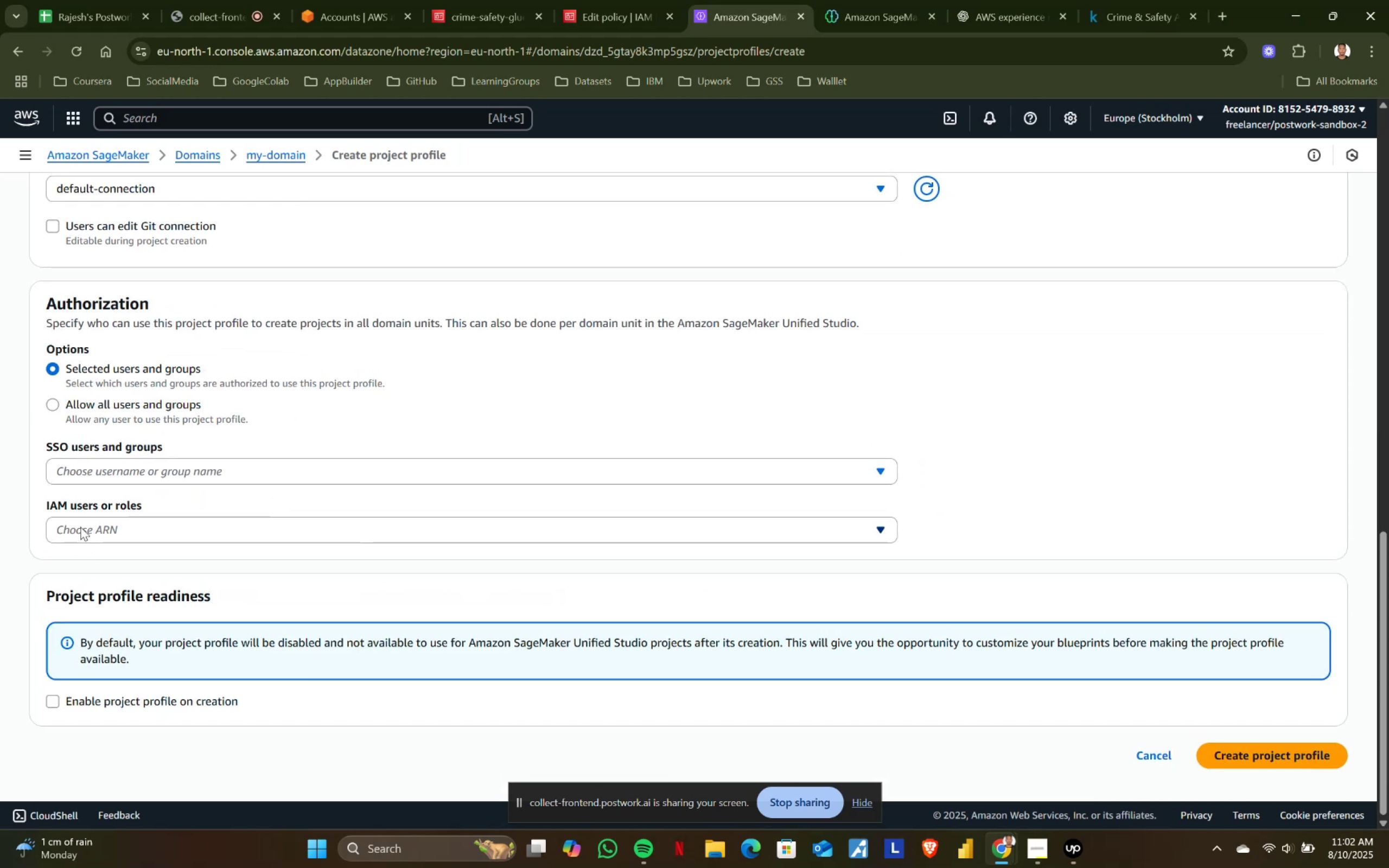 
left_click([80, 527])
 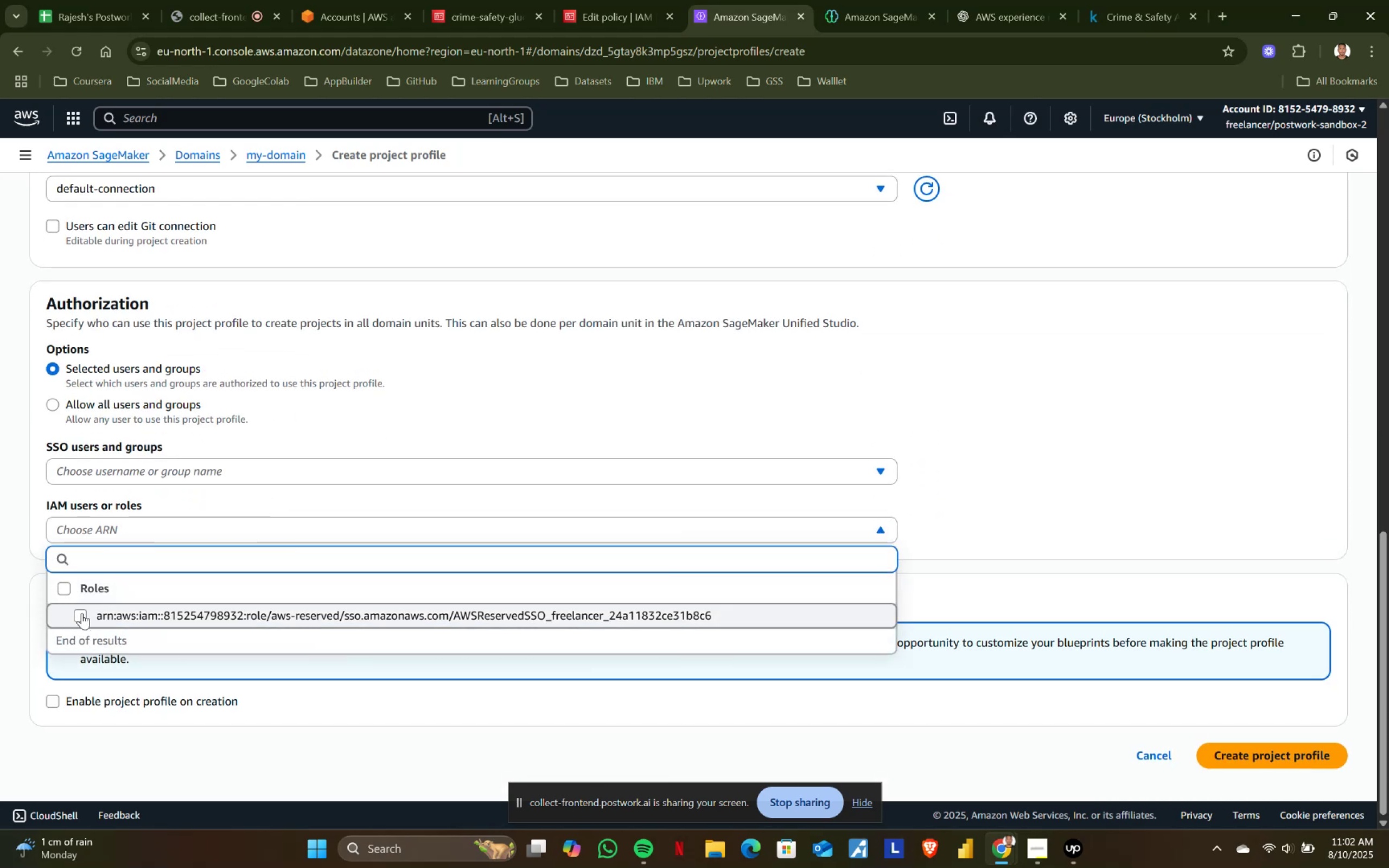 
left_click([82, 613])
 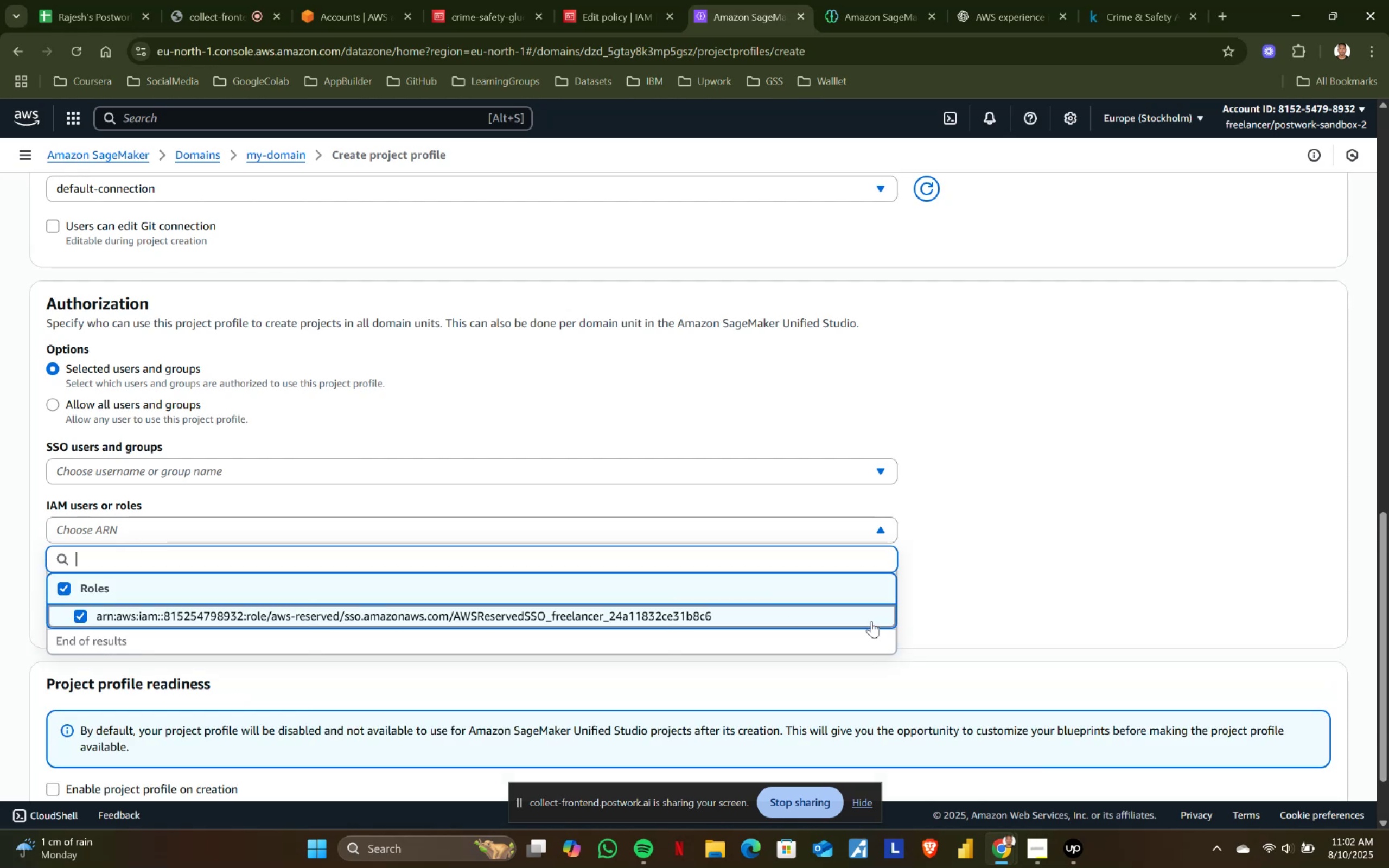 
left_click([1113, 605])
 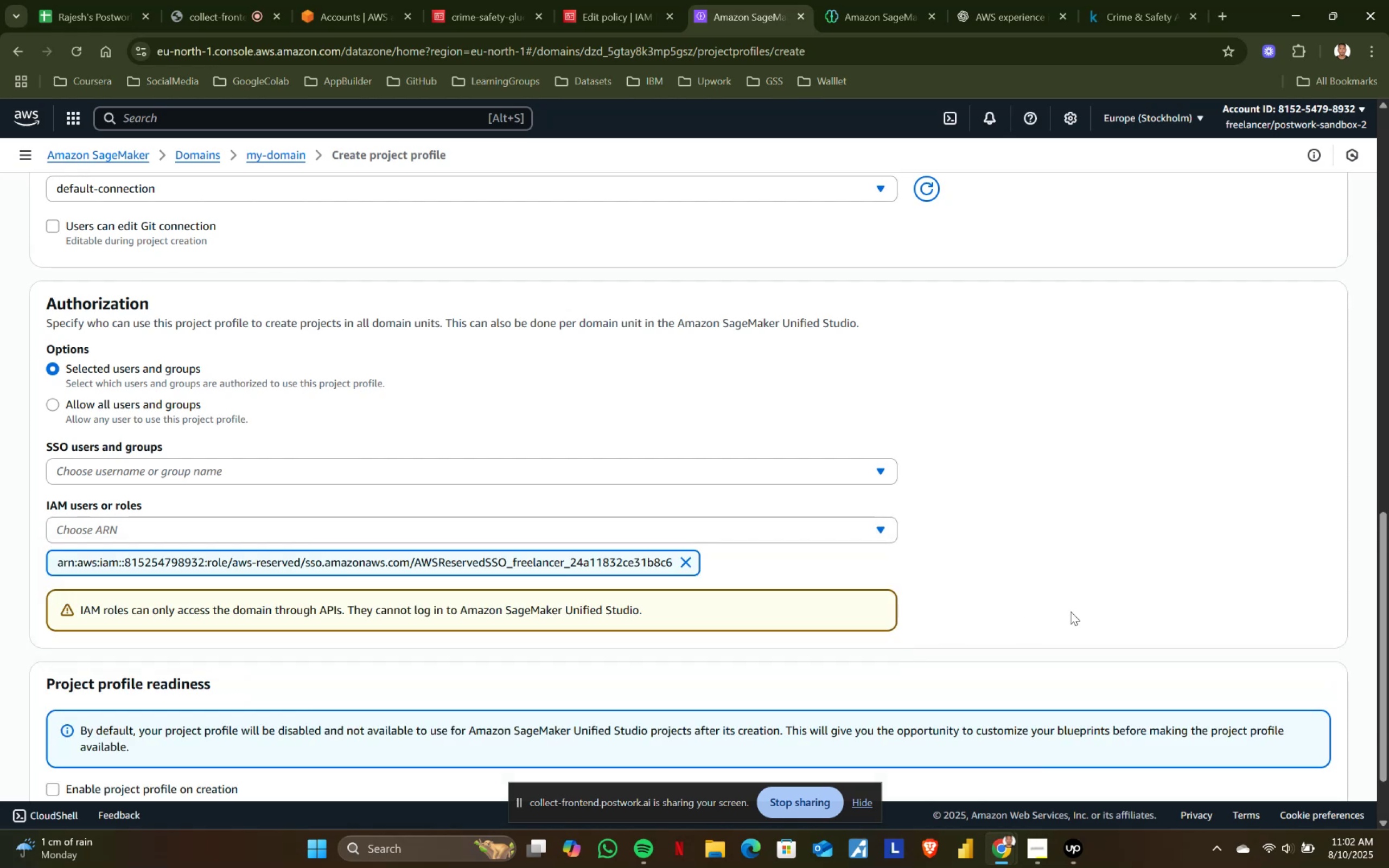 
scroll: coordinate [833, 615], scroll_direction: down, amount: 3.0
 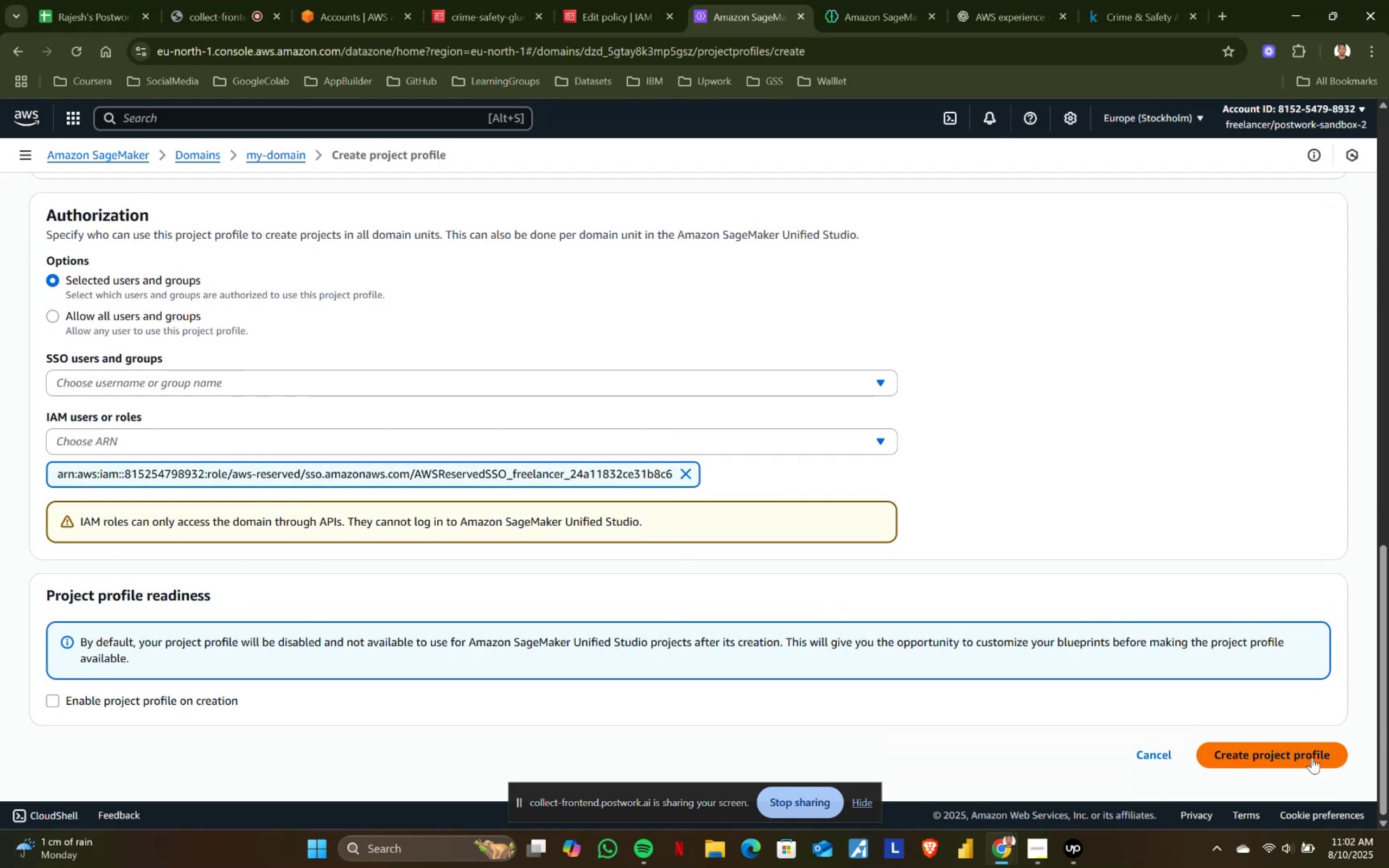 
left_click([1310, 756])
 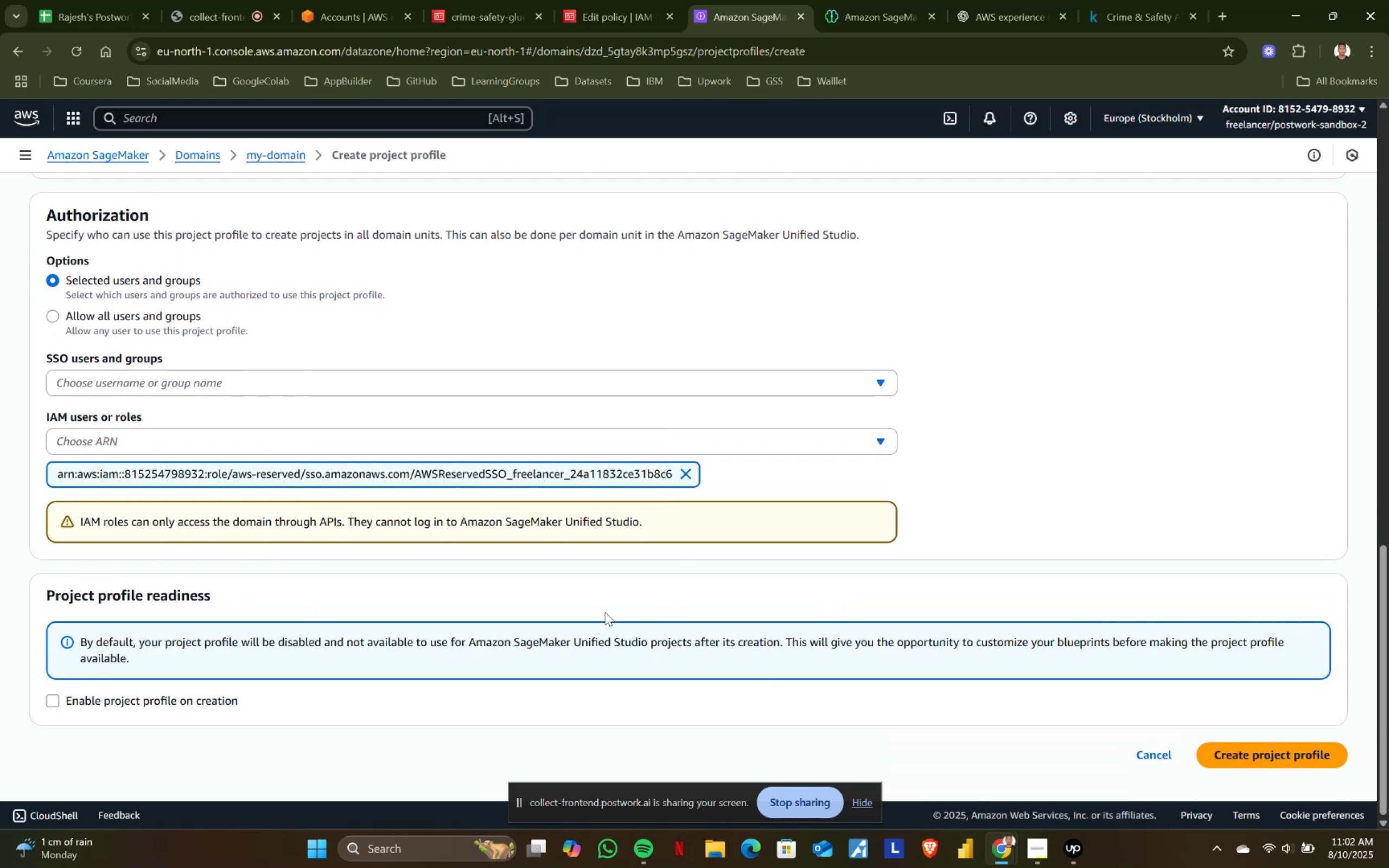 
scroll: coordinate [592, 529], scroll_direction: up, amount: 11.0
 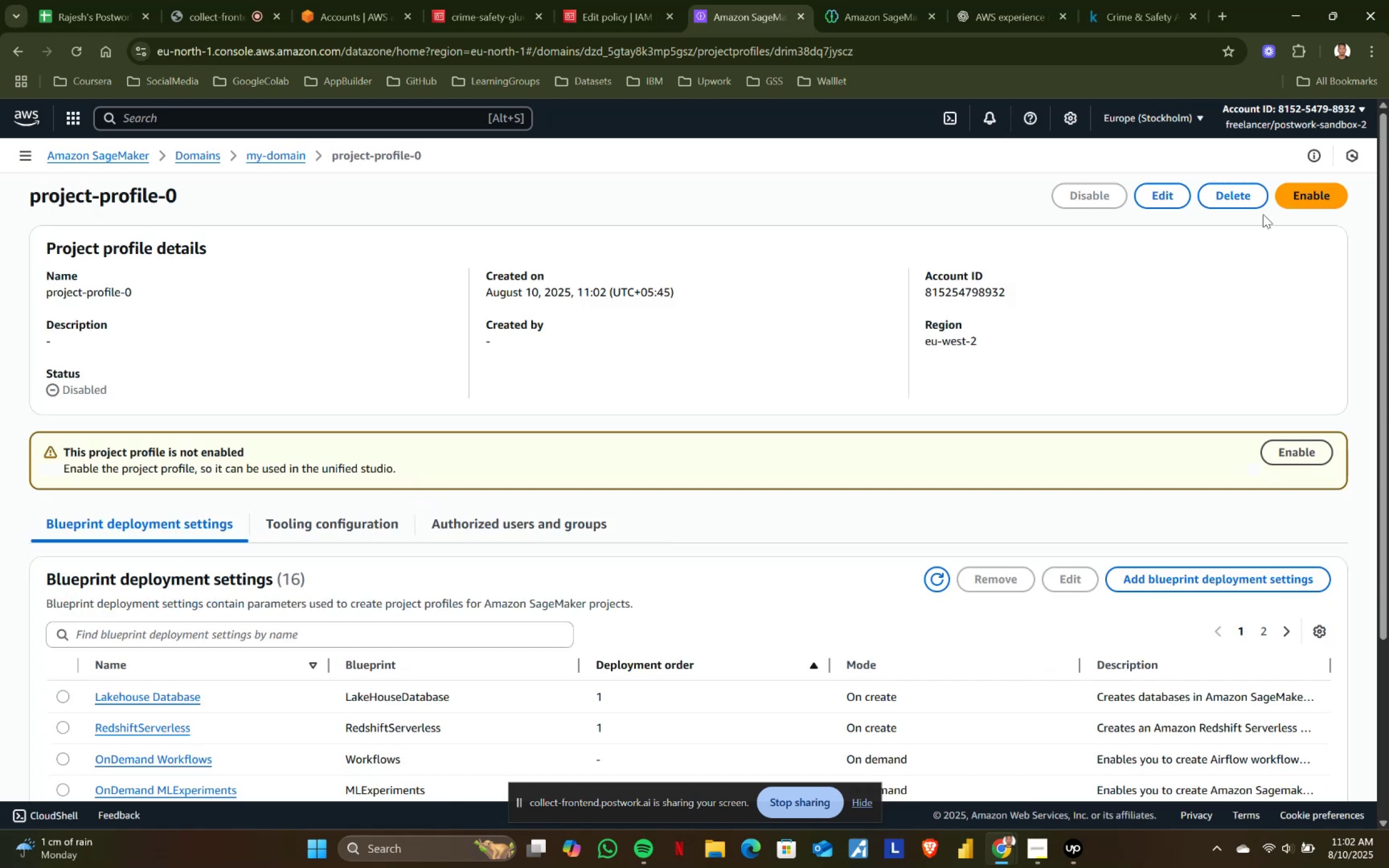 
left_click([1291, 188])
 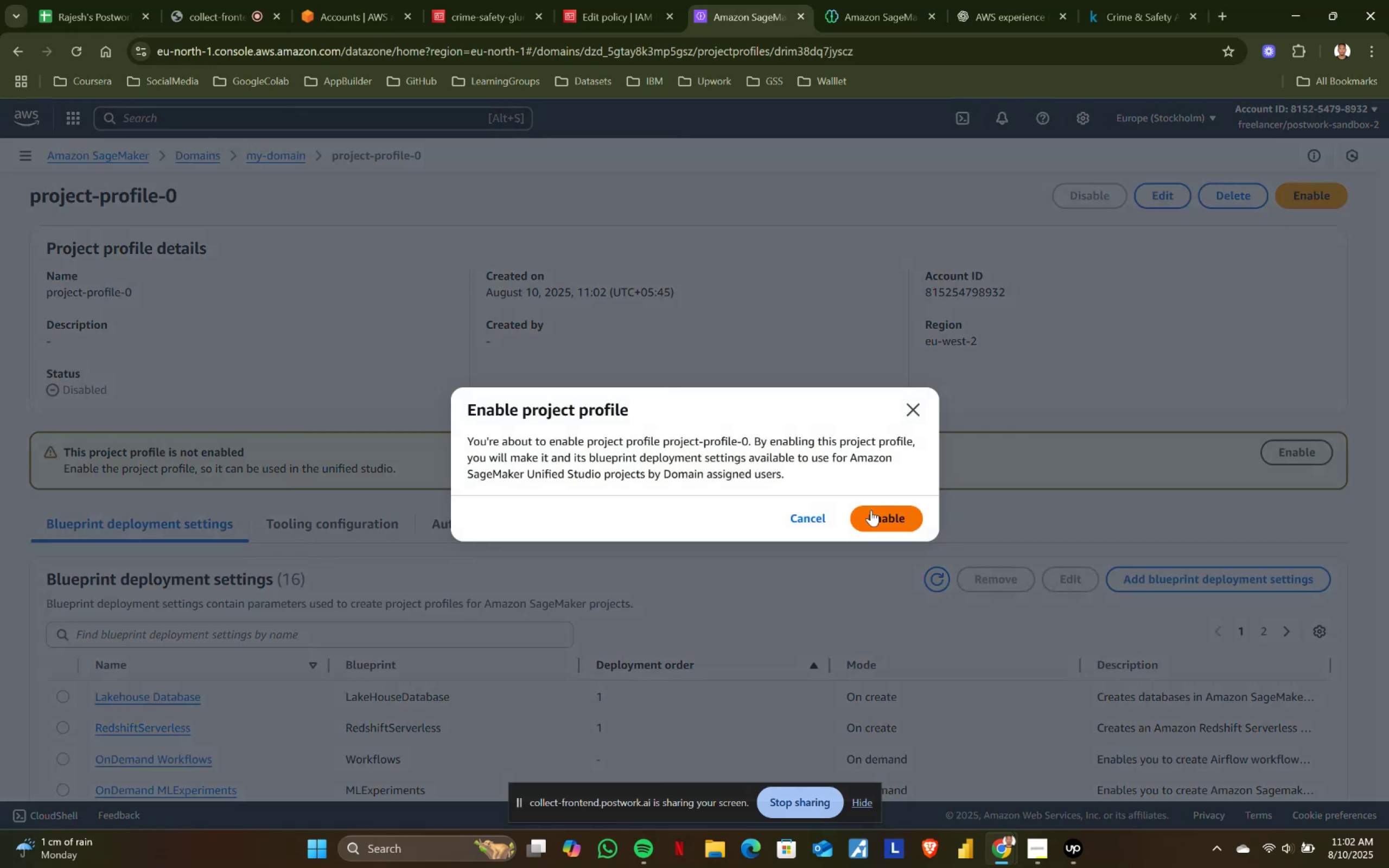 
left_click([871, 514])
 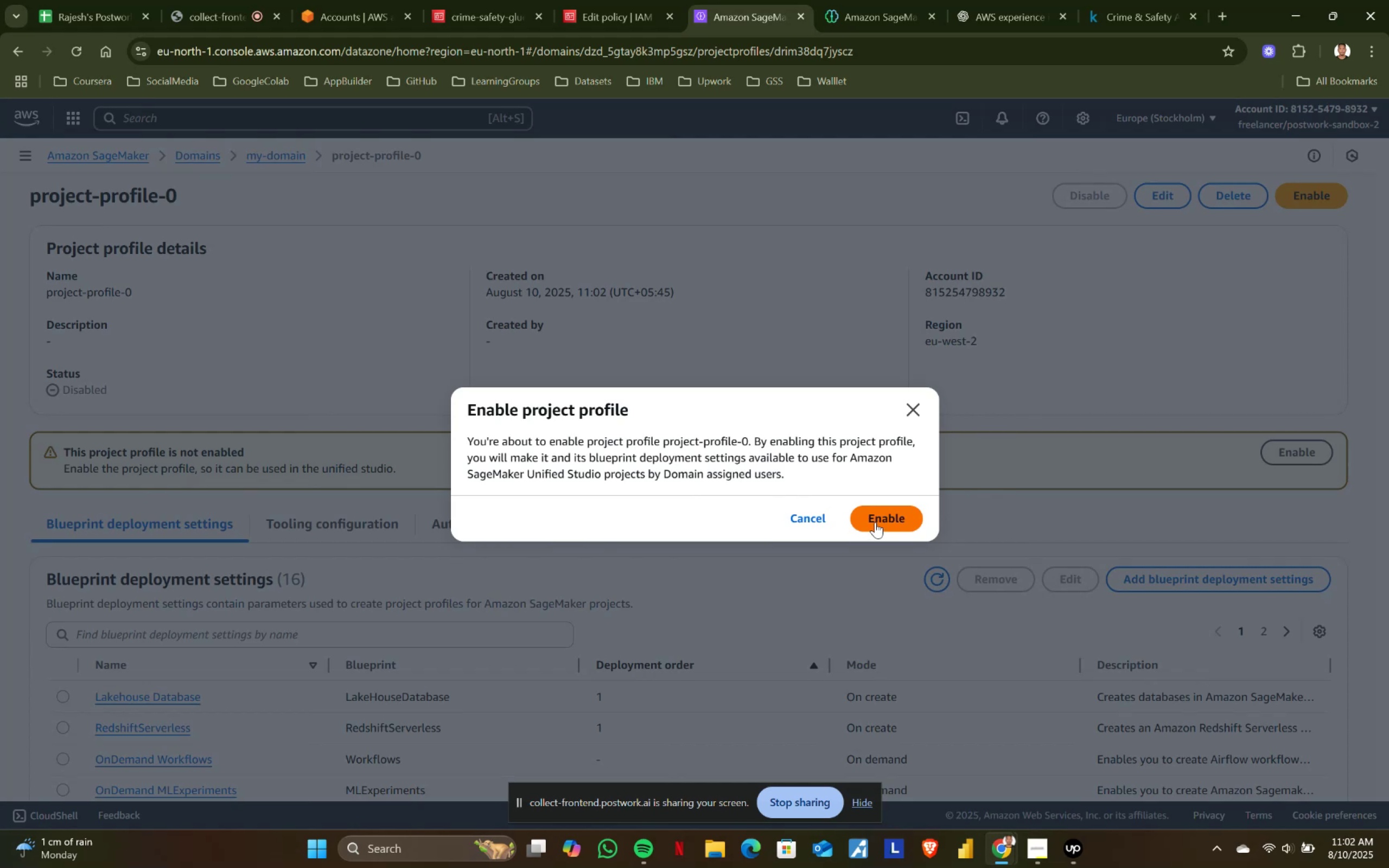 
left_click([875, 522])
 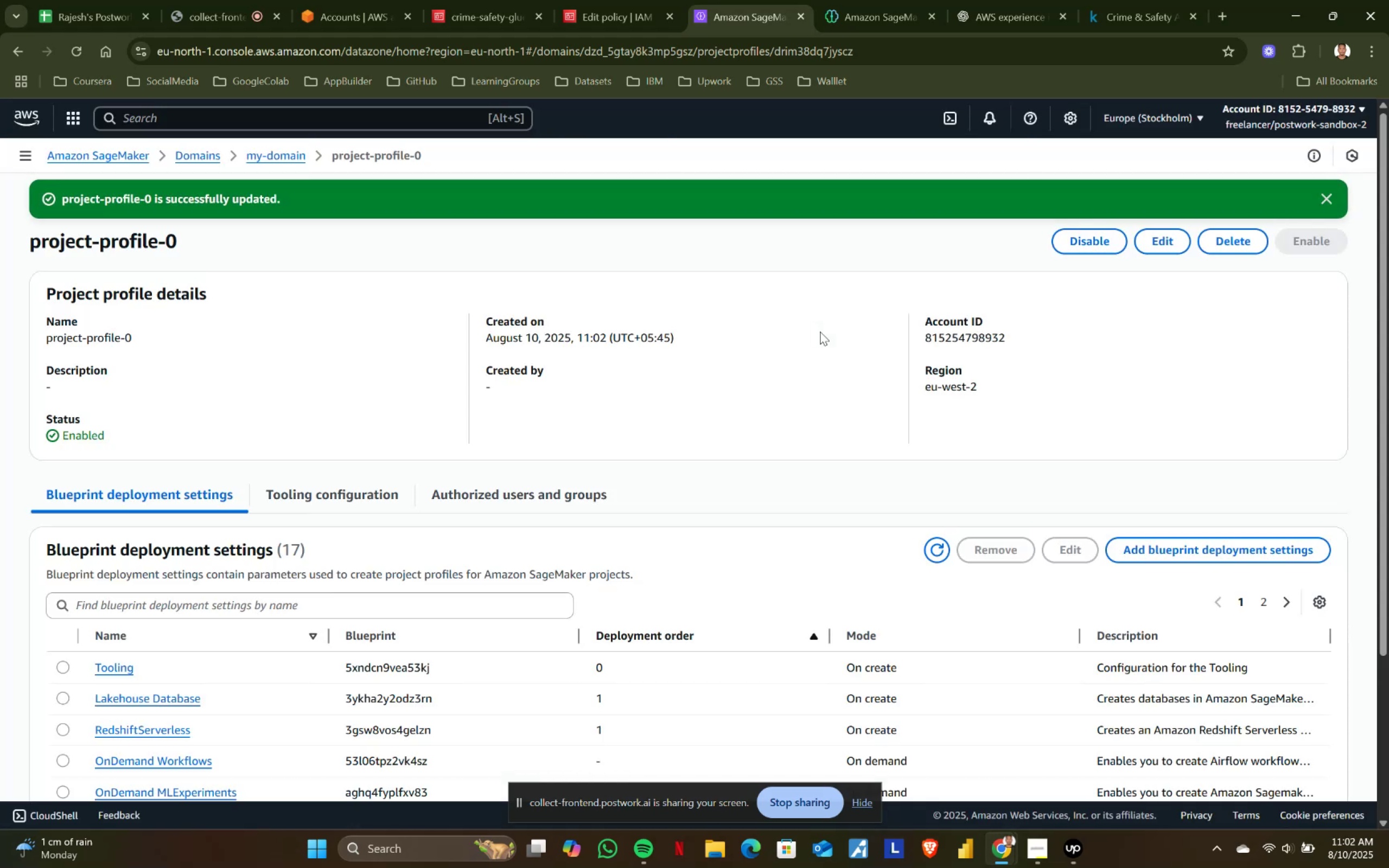 
left_click([881, 0])
 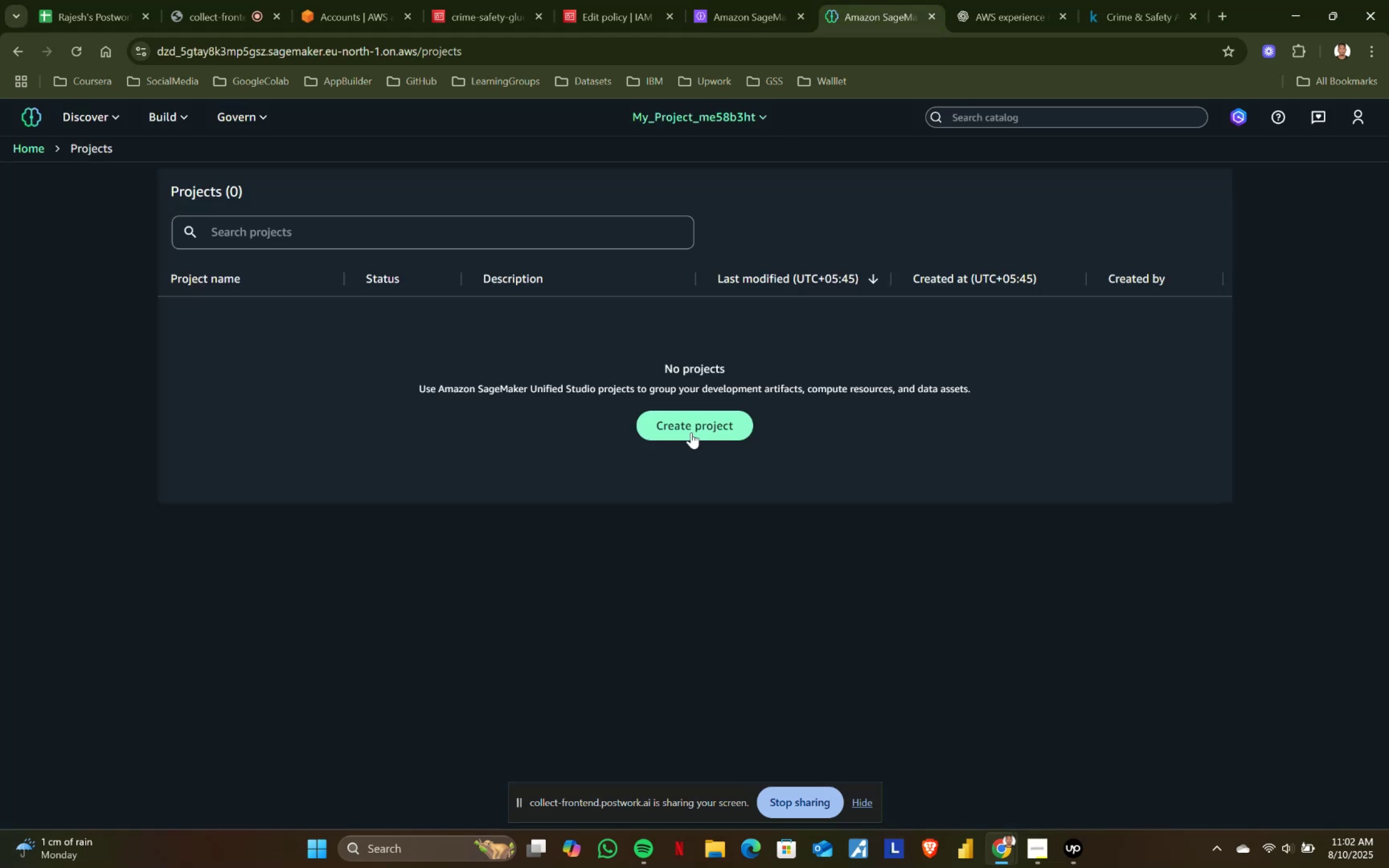 
left_click([697, 430])
 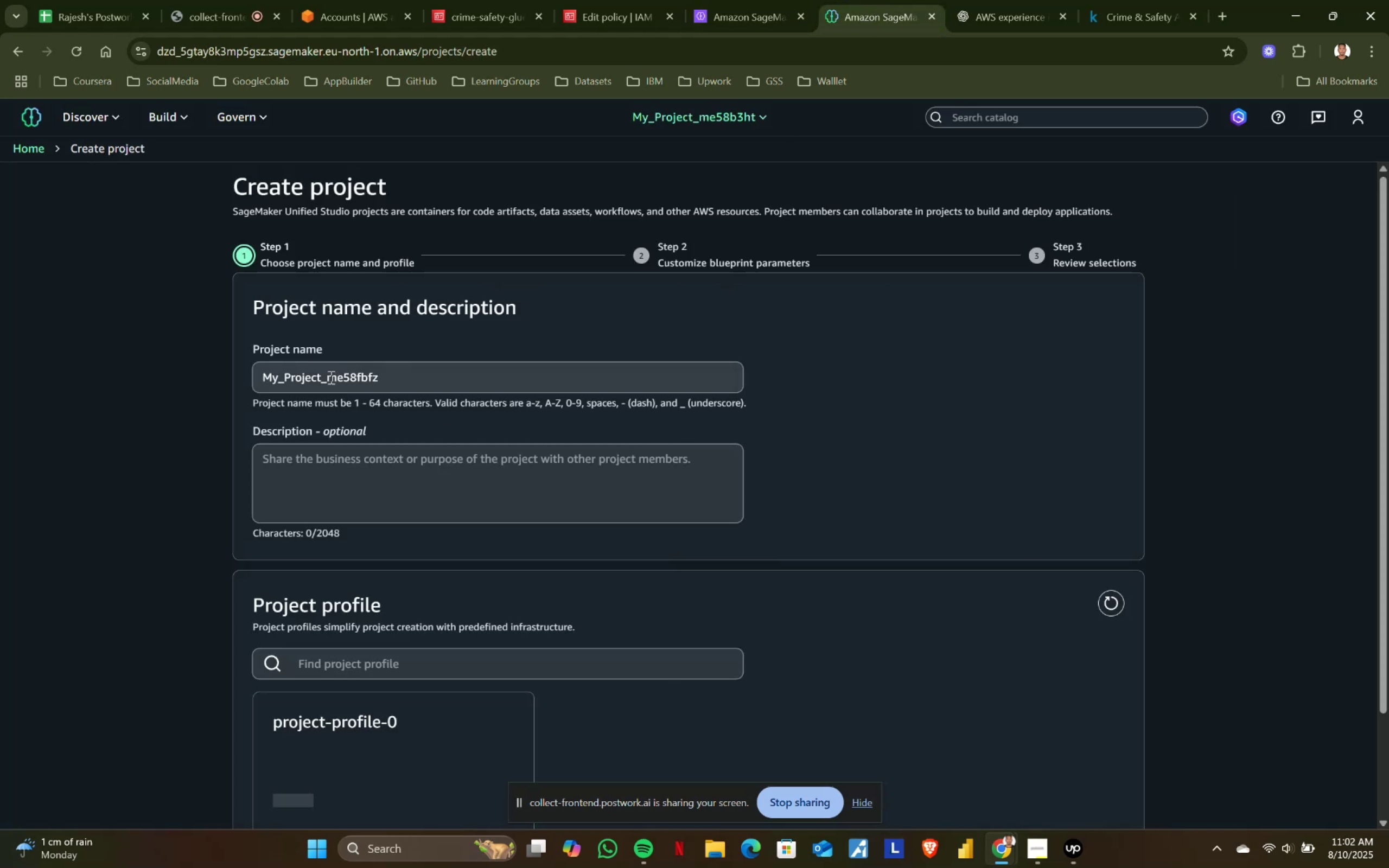 
left_click_drag(start_coordinate=[346, 373], to_coordinate=[558, 388])
 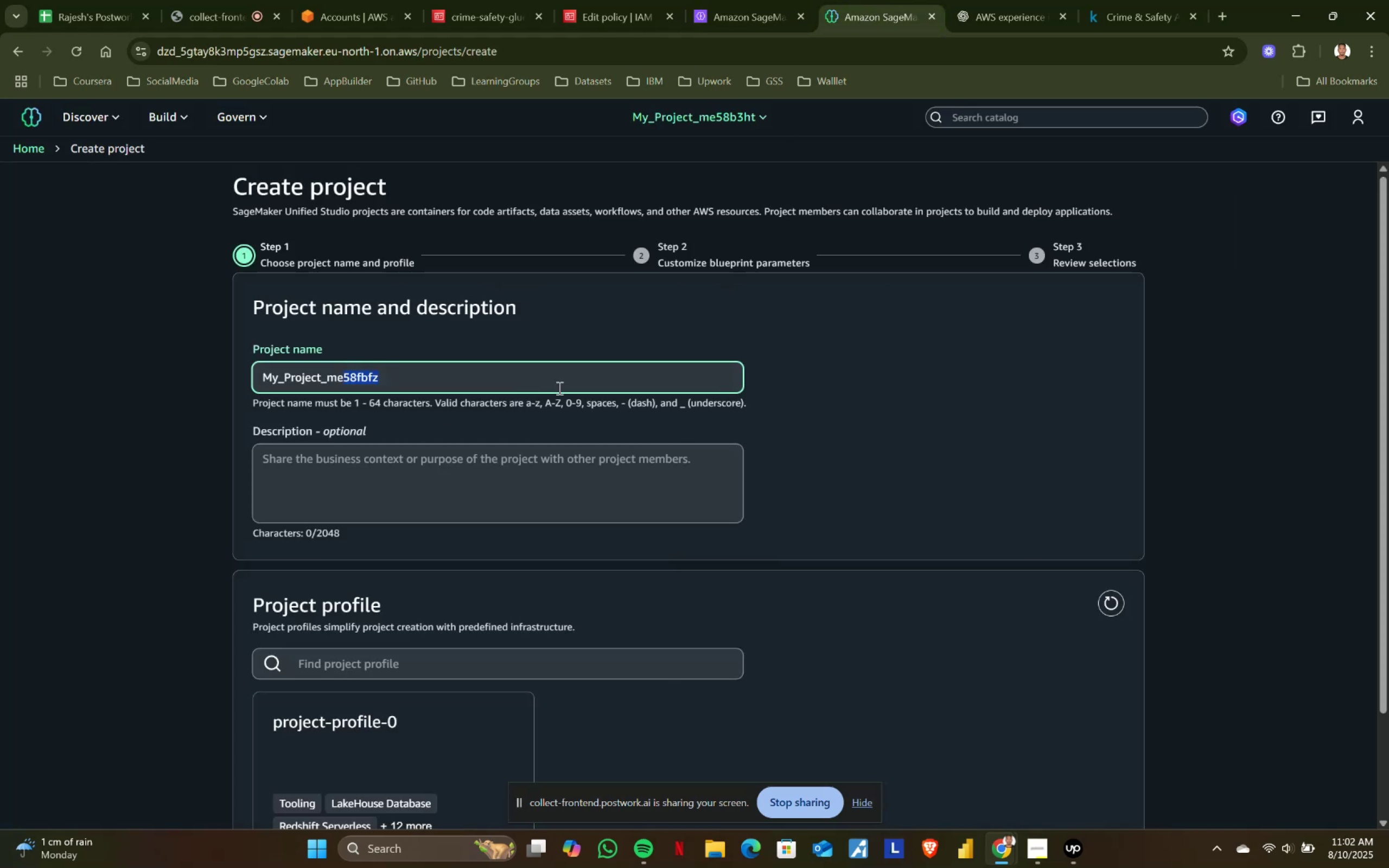 
key(Backspace)
 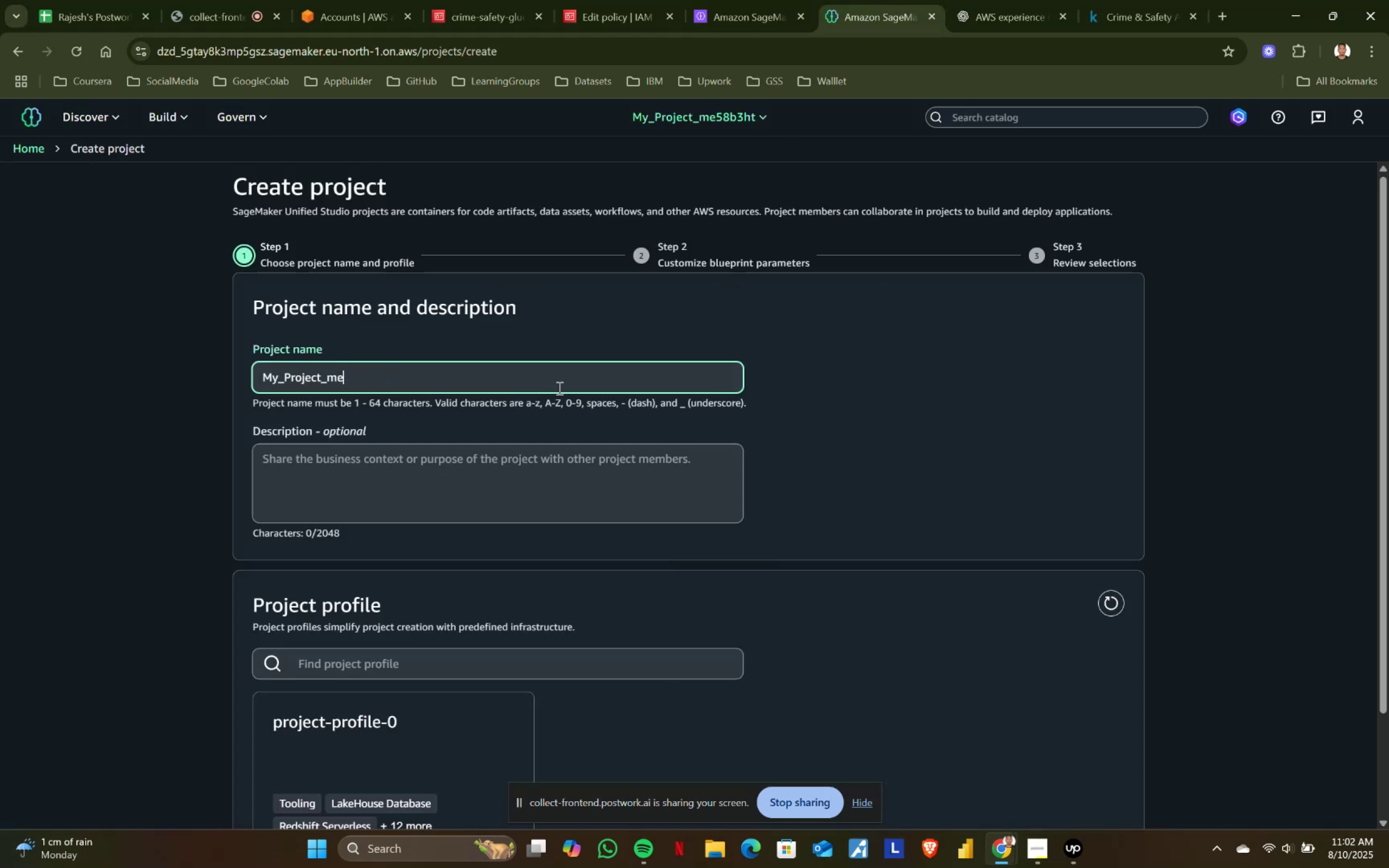 
scroll: coordinate [636, 372], scroll_direction: down, amount: 5.0
 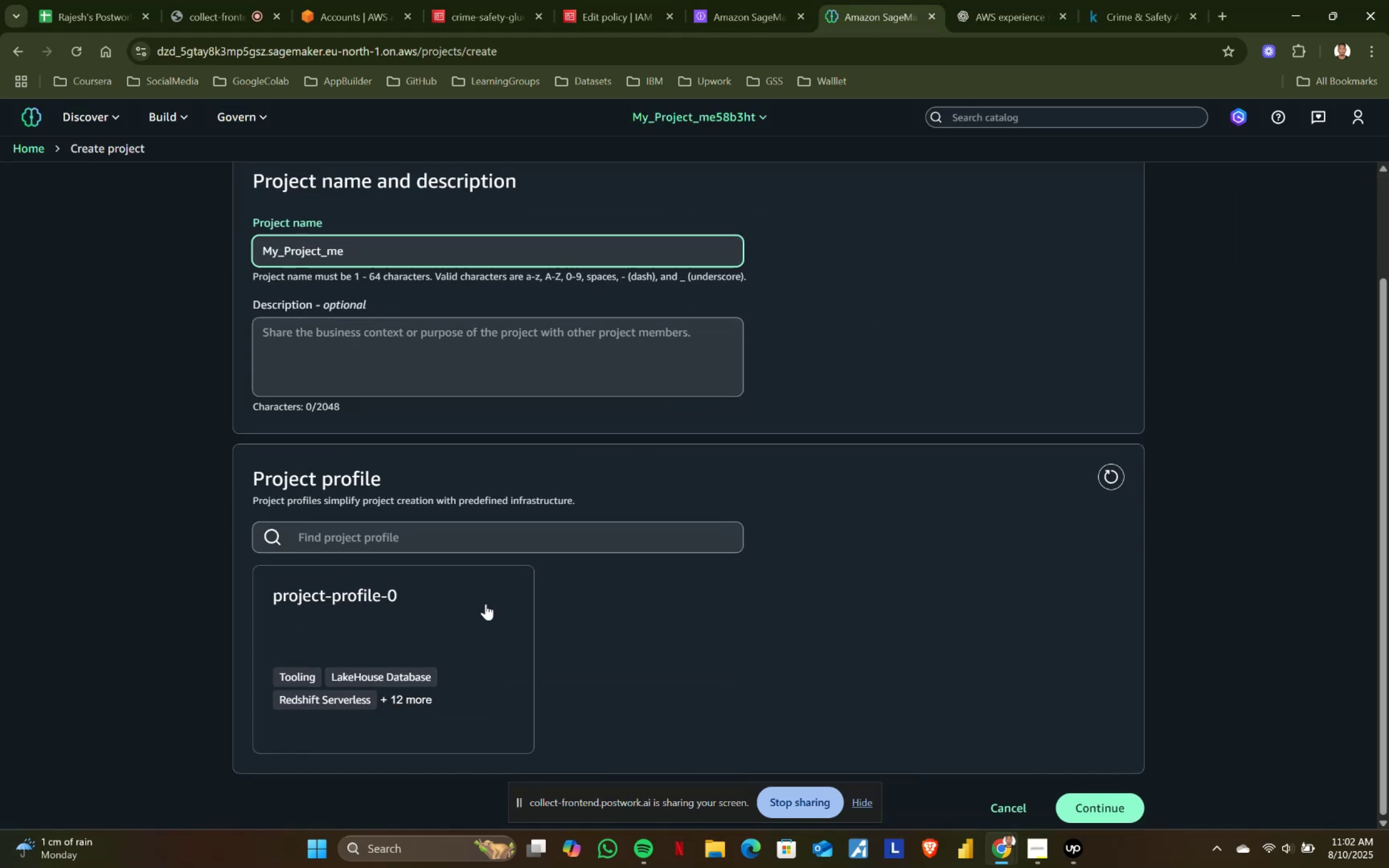 
left_click([399, 643])
 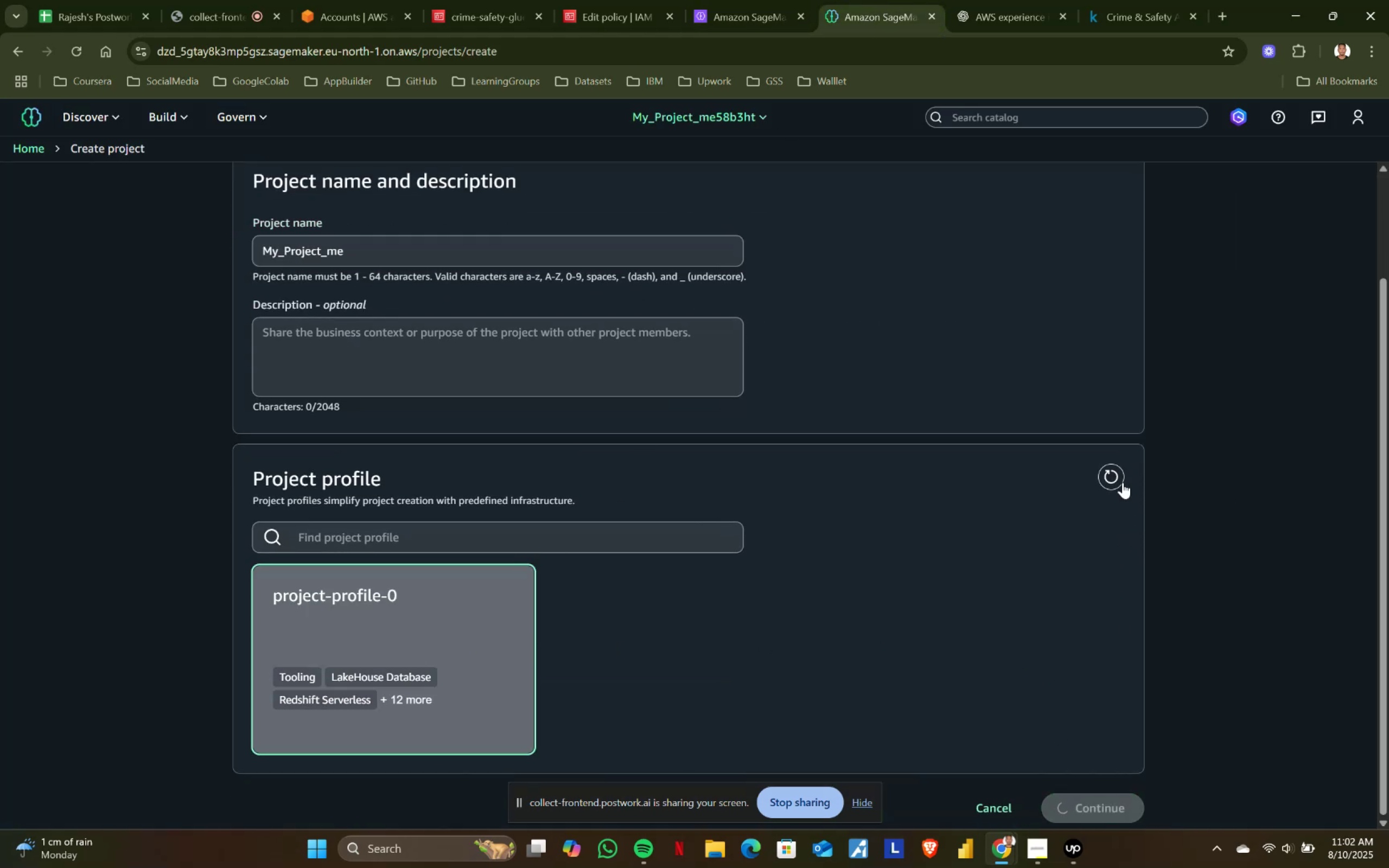 
left_click([1122, 478])
 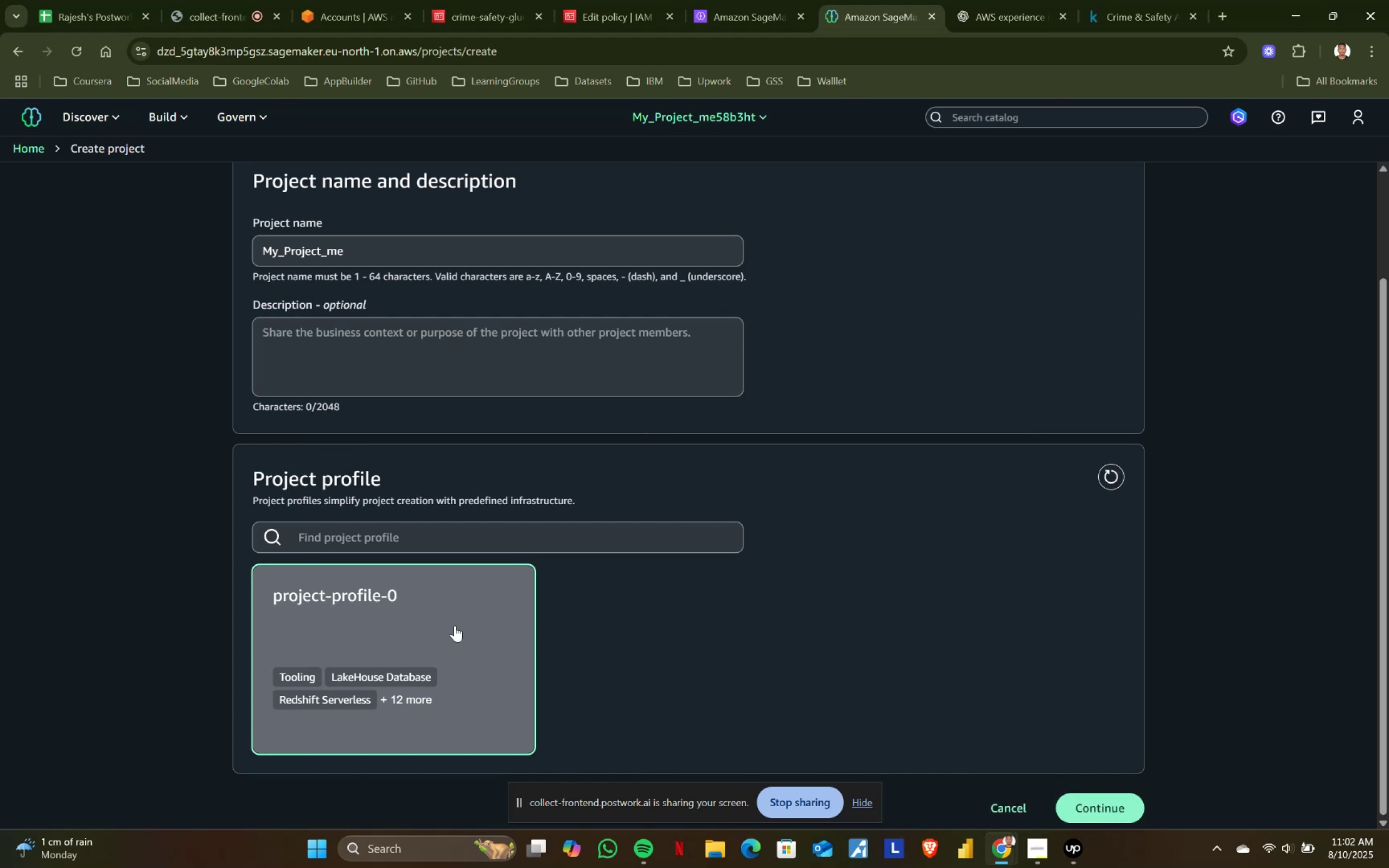 
left_click([1100, 813])
 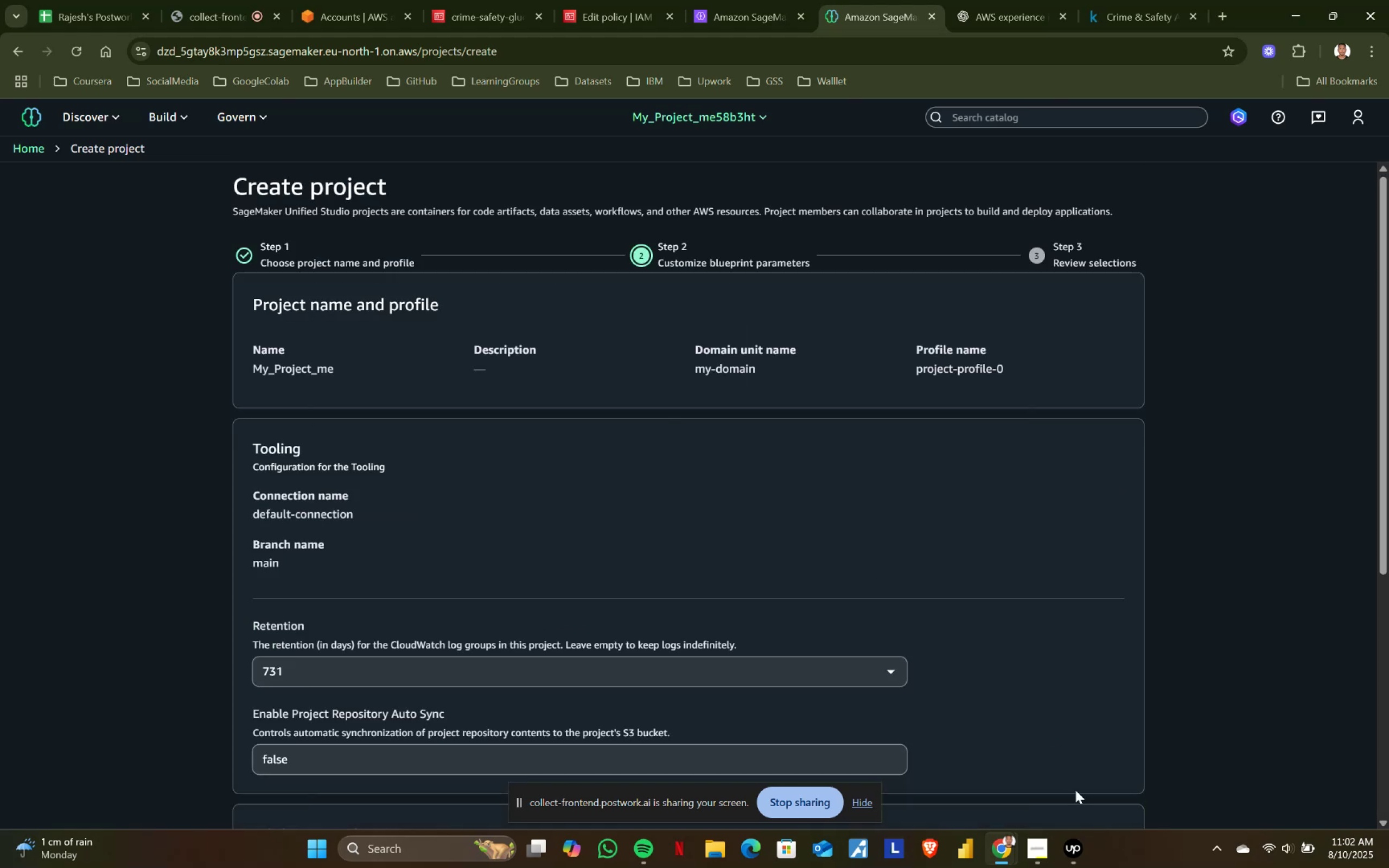 
scroll: coordinate [690, 569], scroll_direction: down, amount: 5.0
 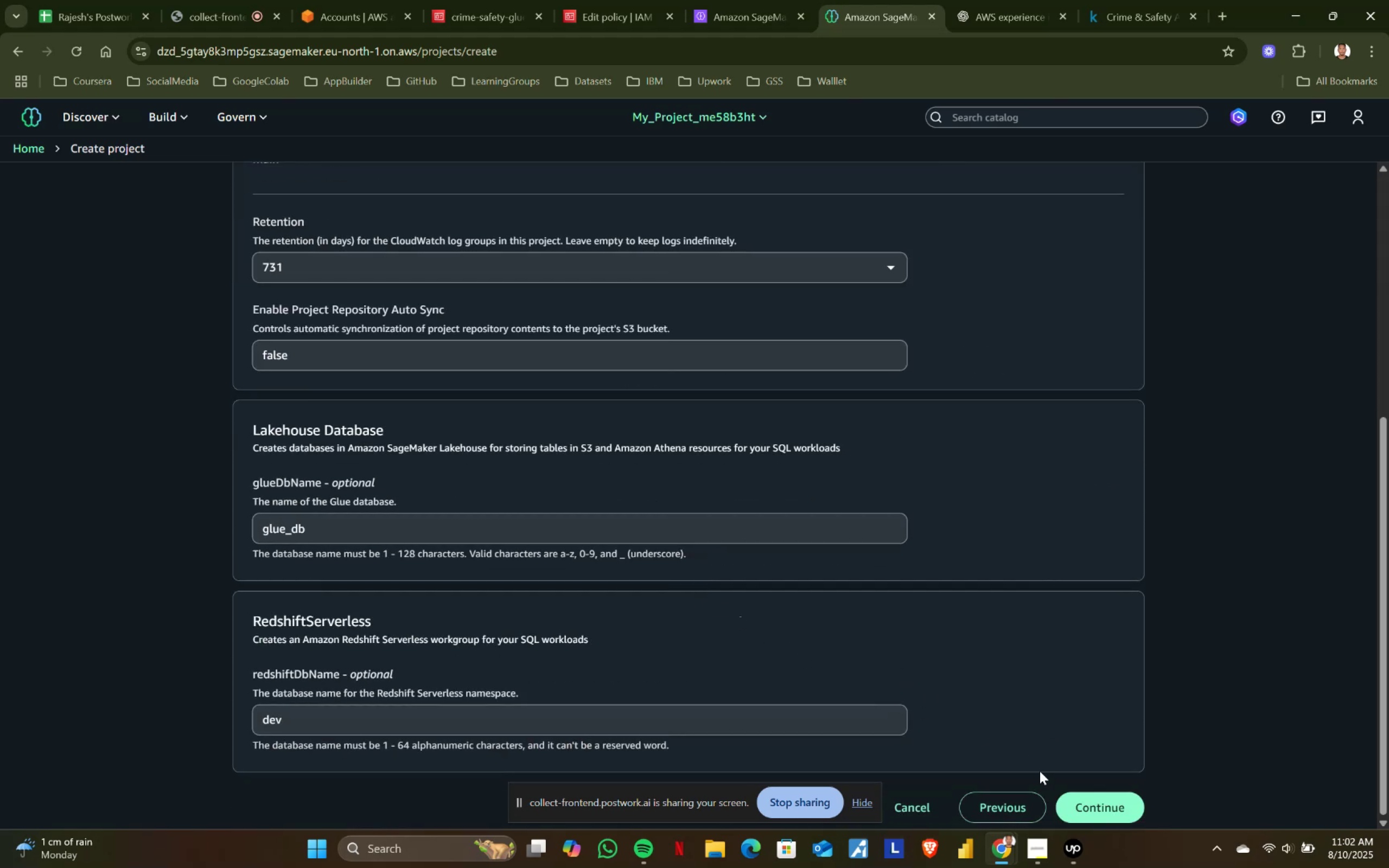 
left_click([1098, 806])
 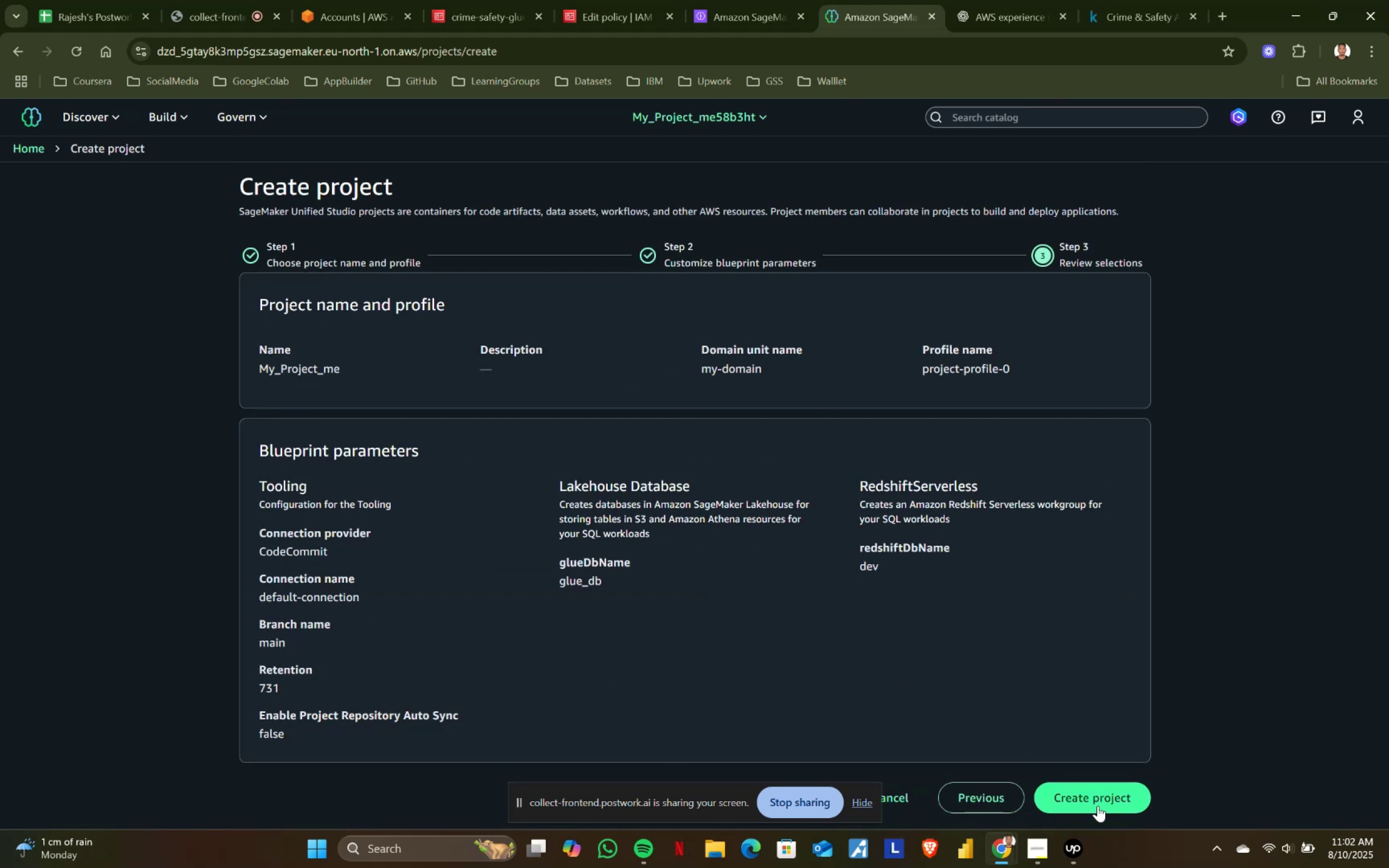 
left_click([1098, 806])
 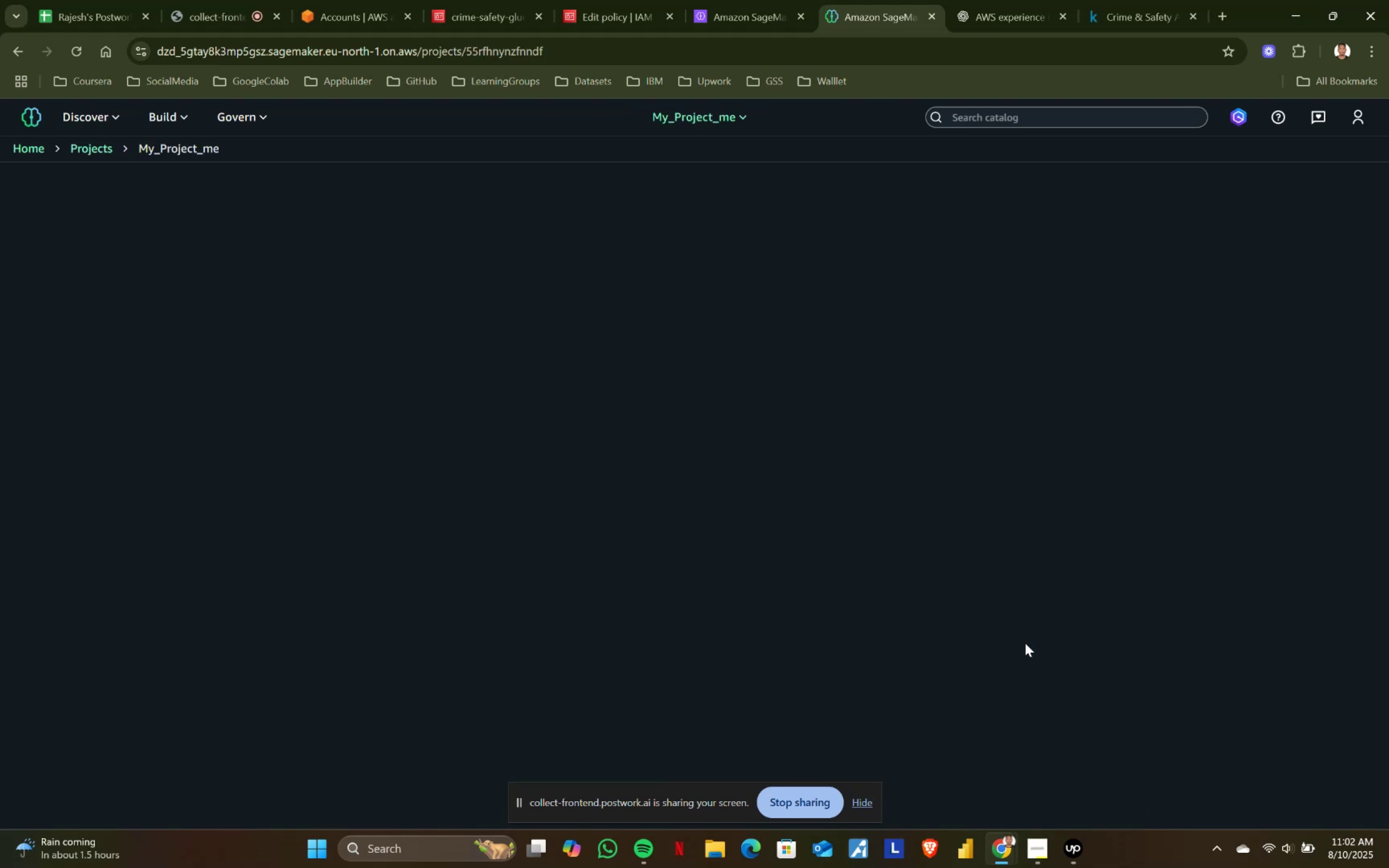 
wait(9.6)
 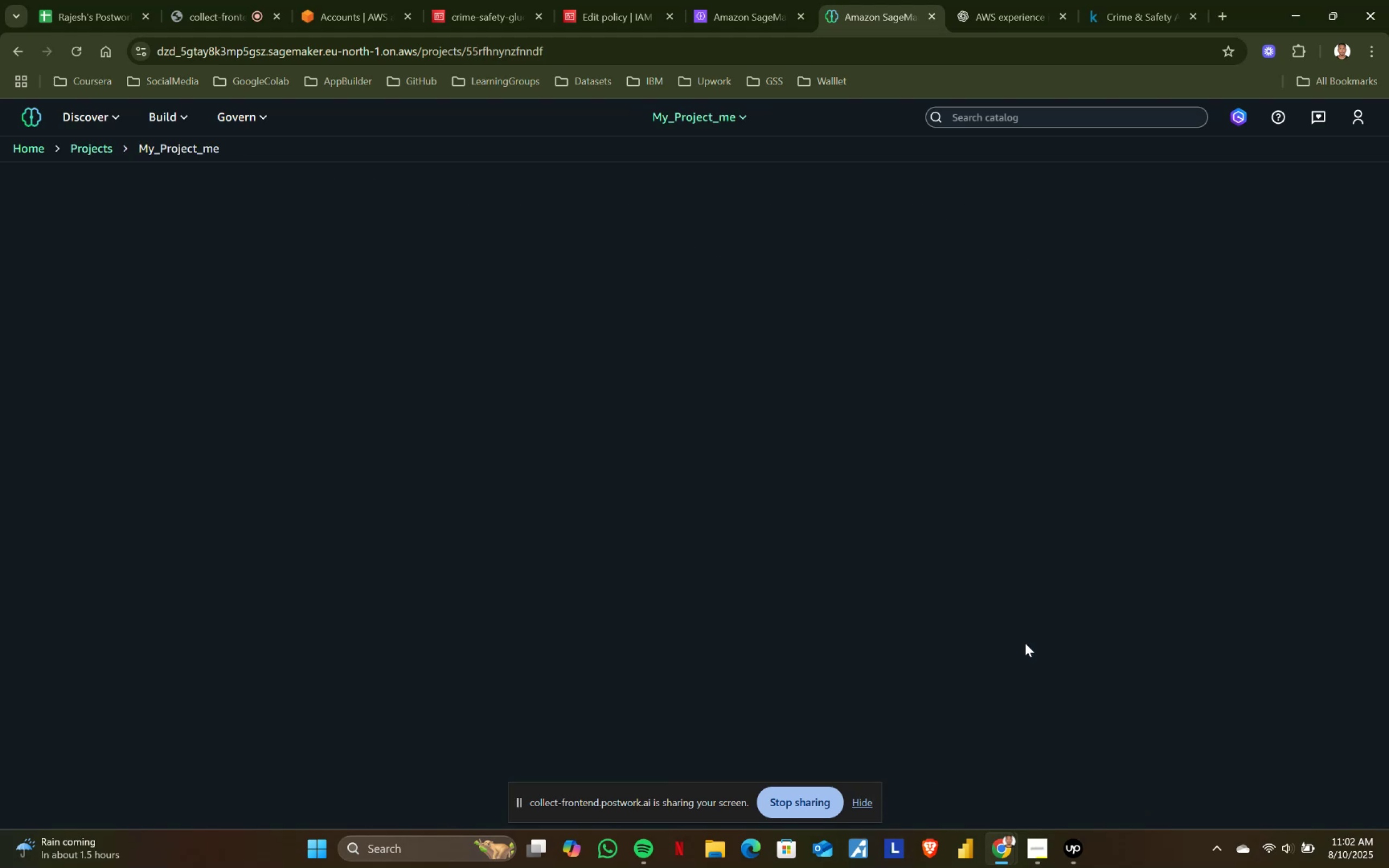 
left_click([944, 301])
 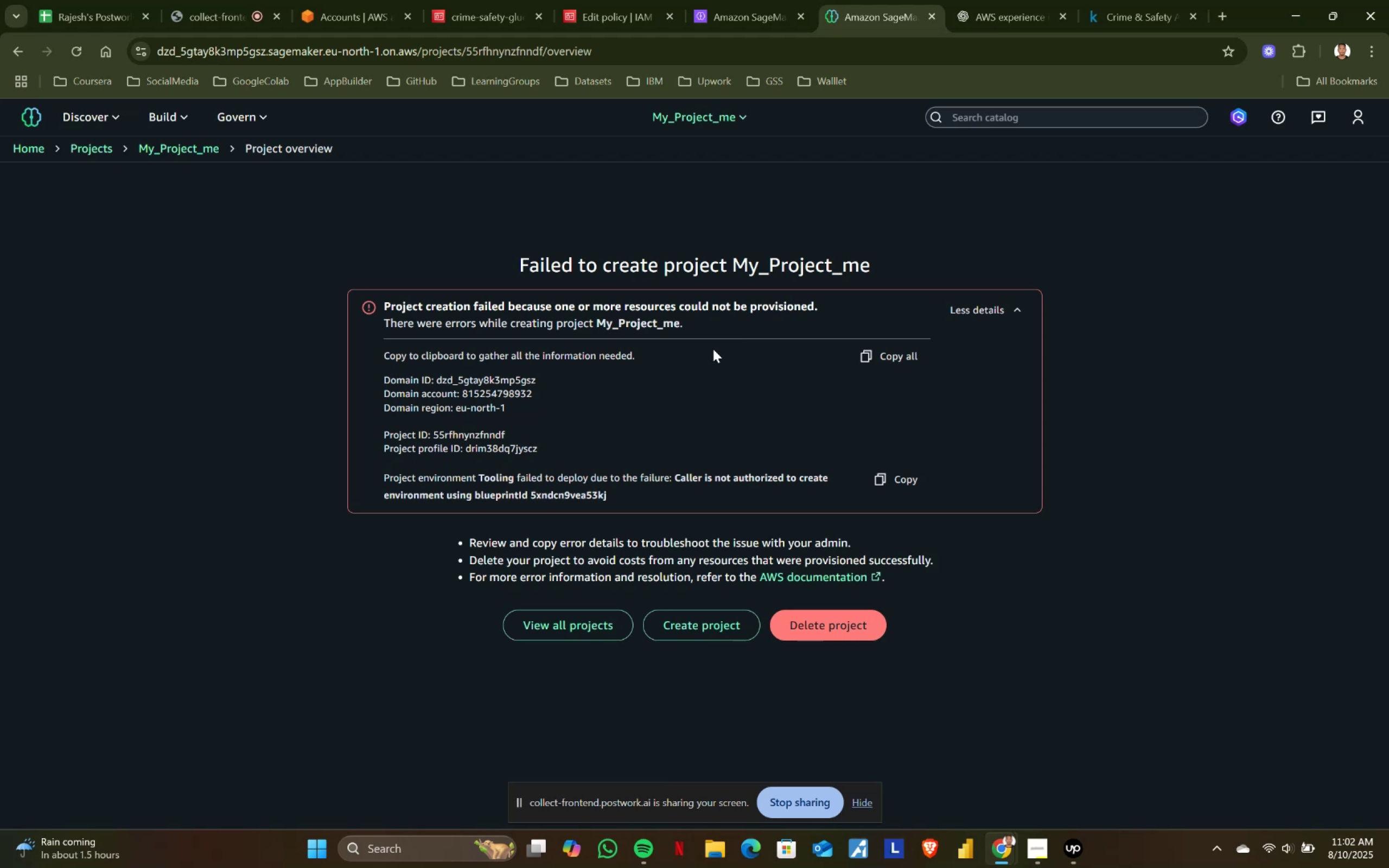 
left_click_drag(start_coordinate=[453, 410], to_coordinate=[508, 409])
 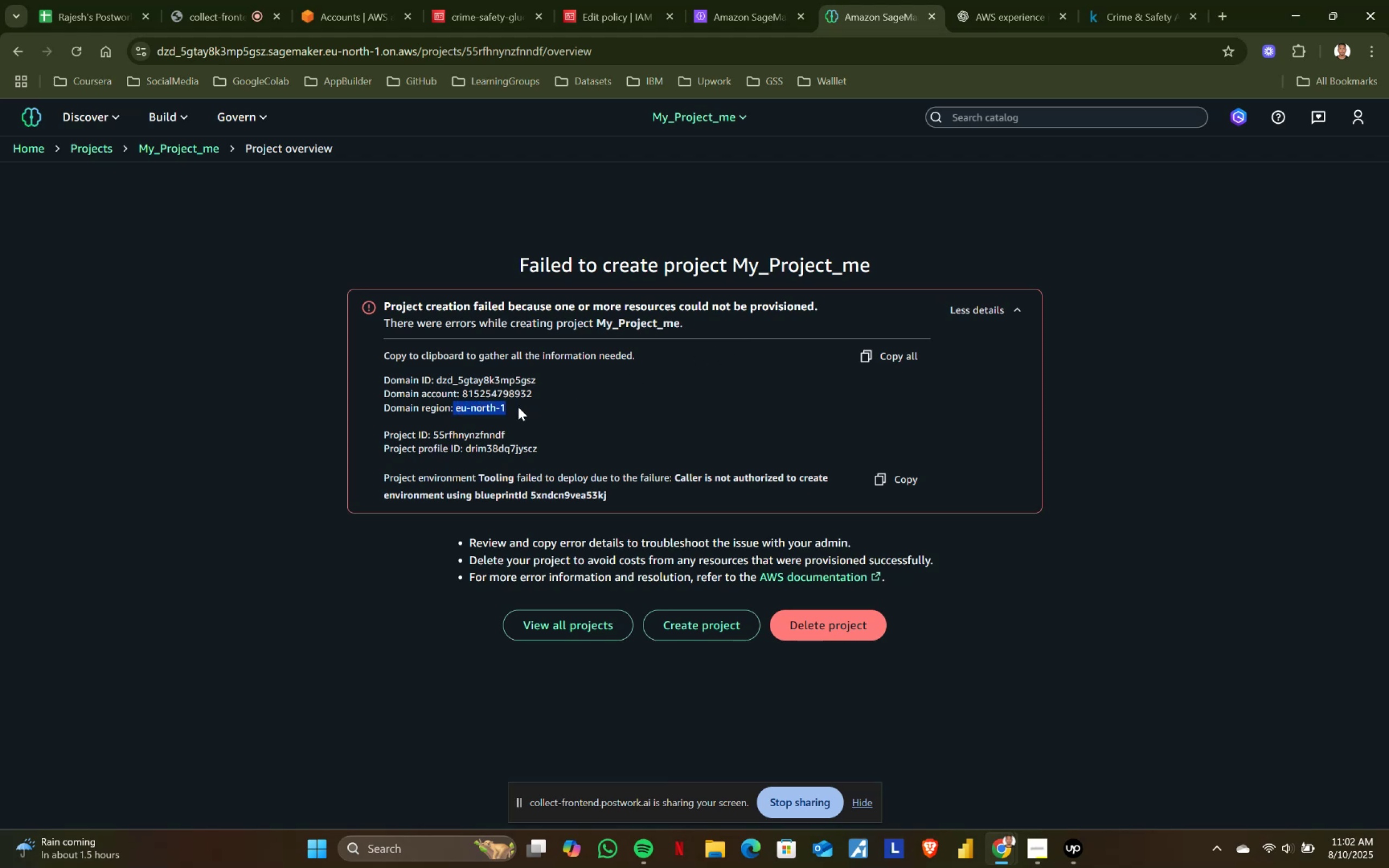 
triple_click([518, 407])
 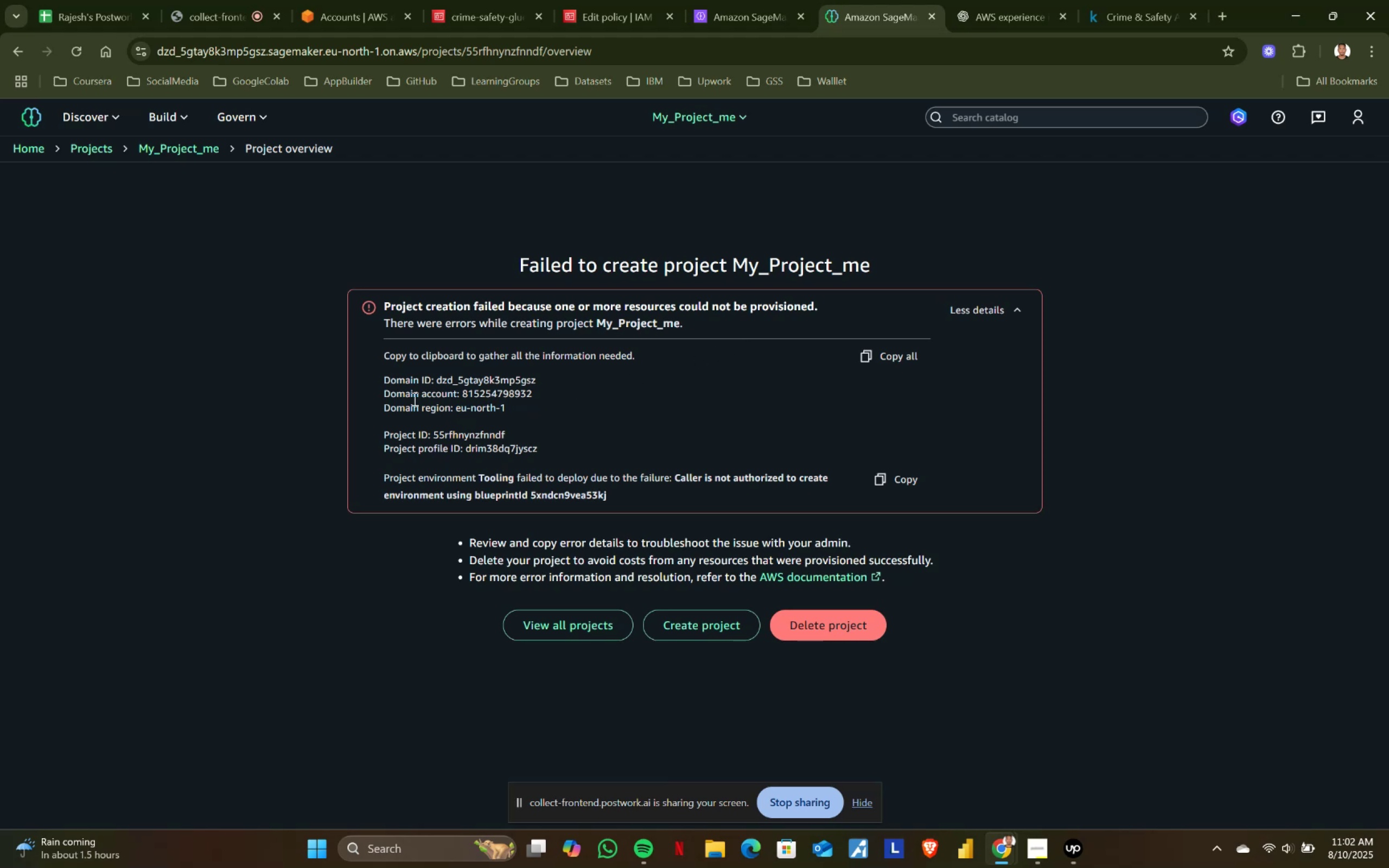 
left_click_drag(start_coordinate=[381, 380], to_coordinate=[540, 405])
 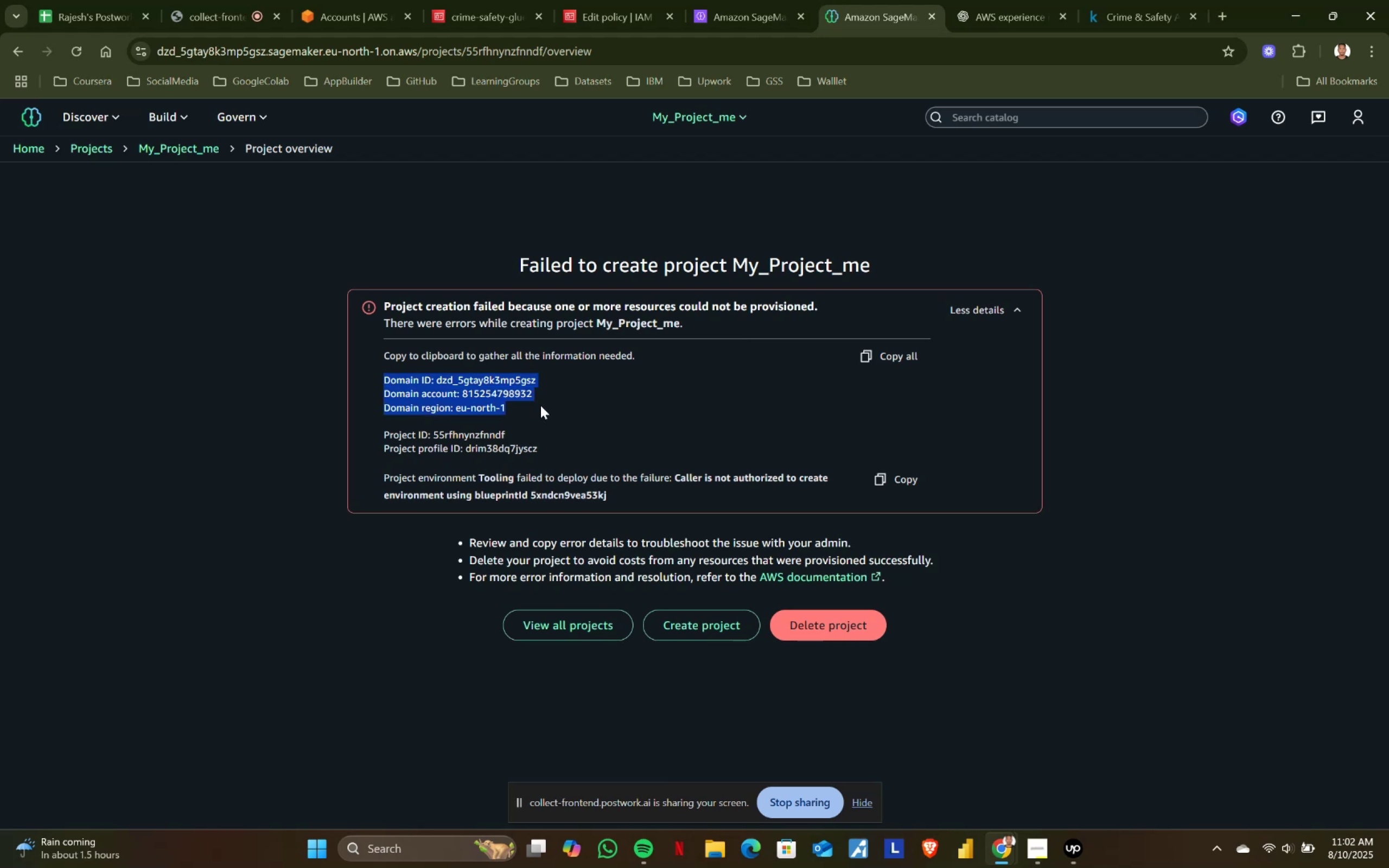 
key(Control+ControlLeft)
 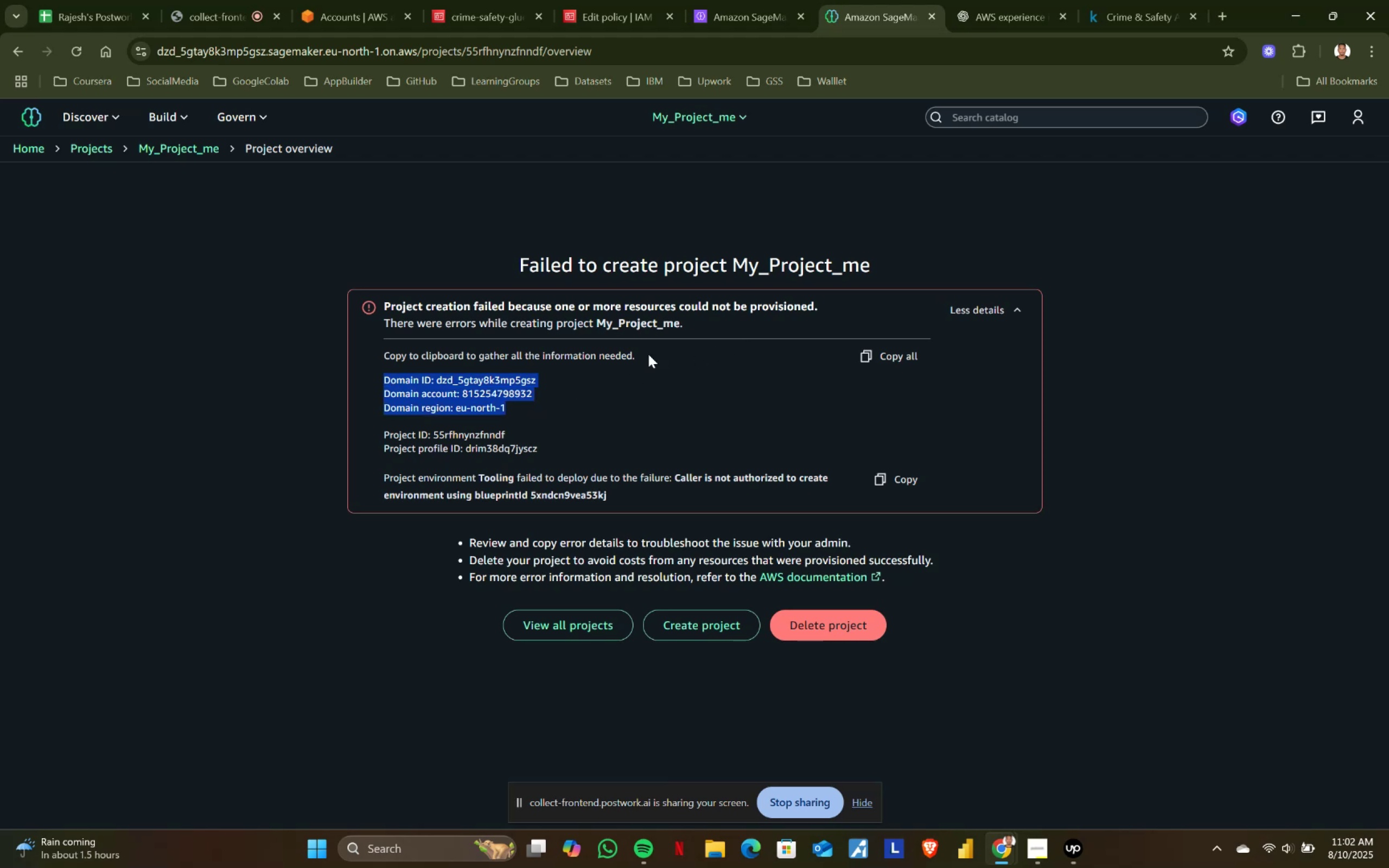 
key(Control+C)
 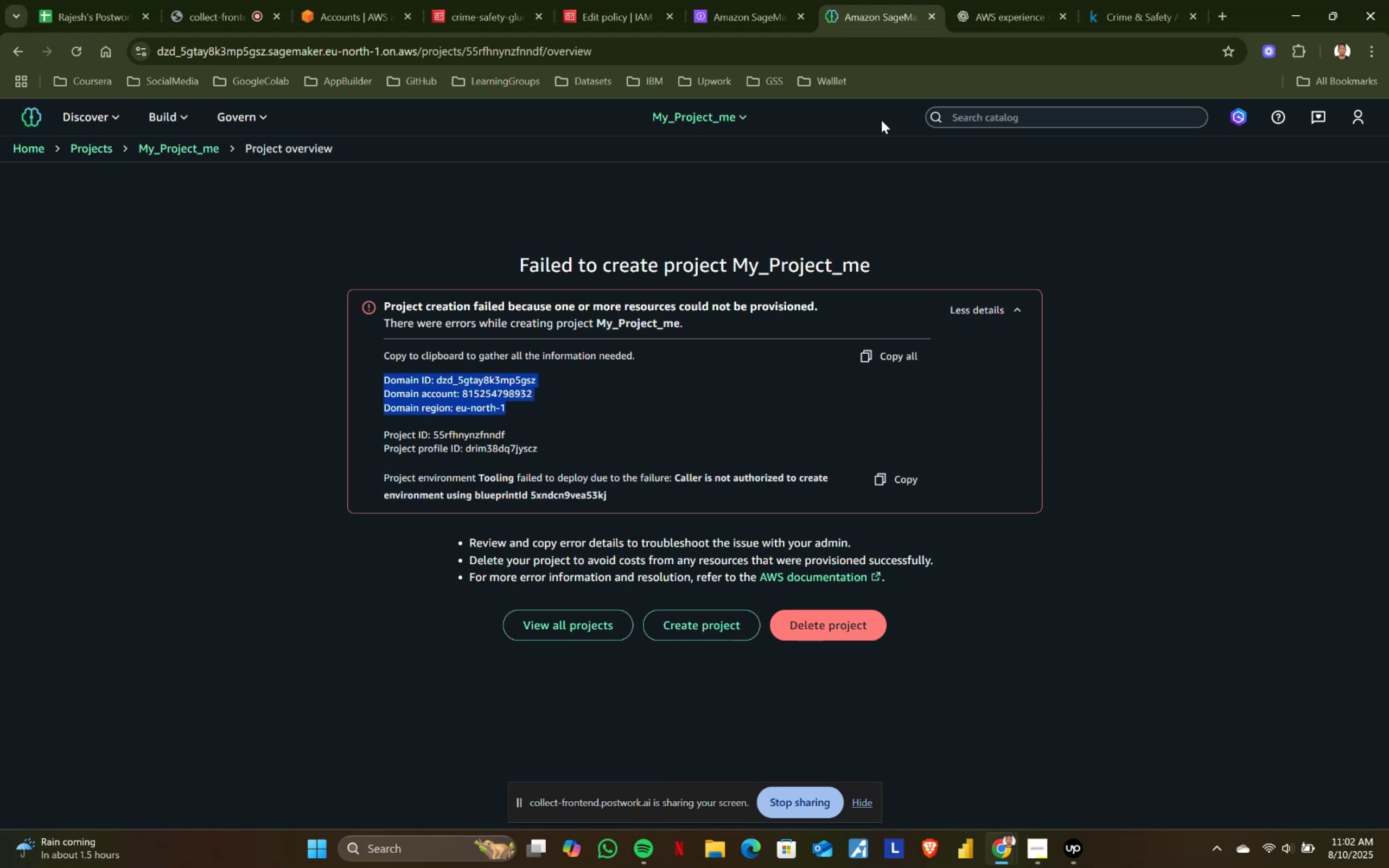 
key(Control+ControlLeft)
 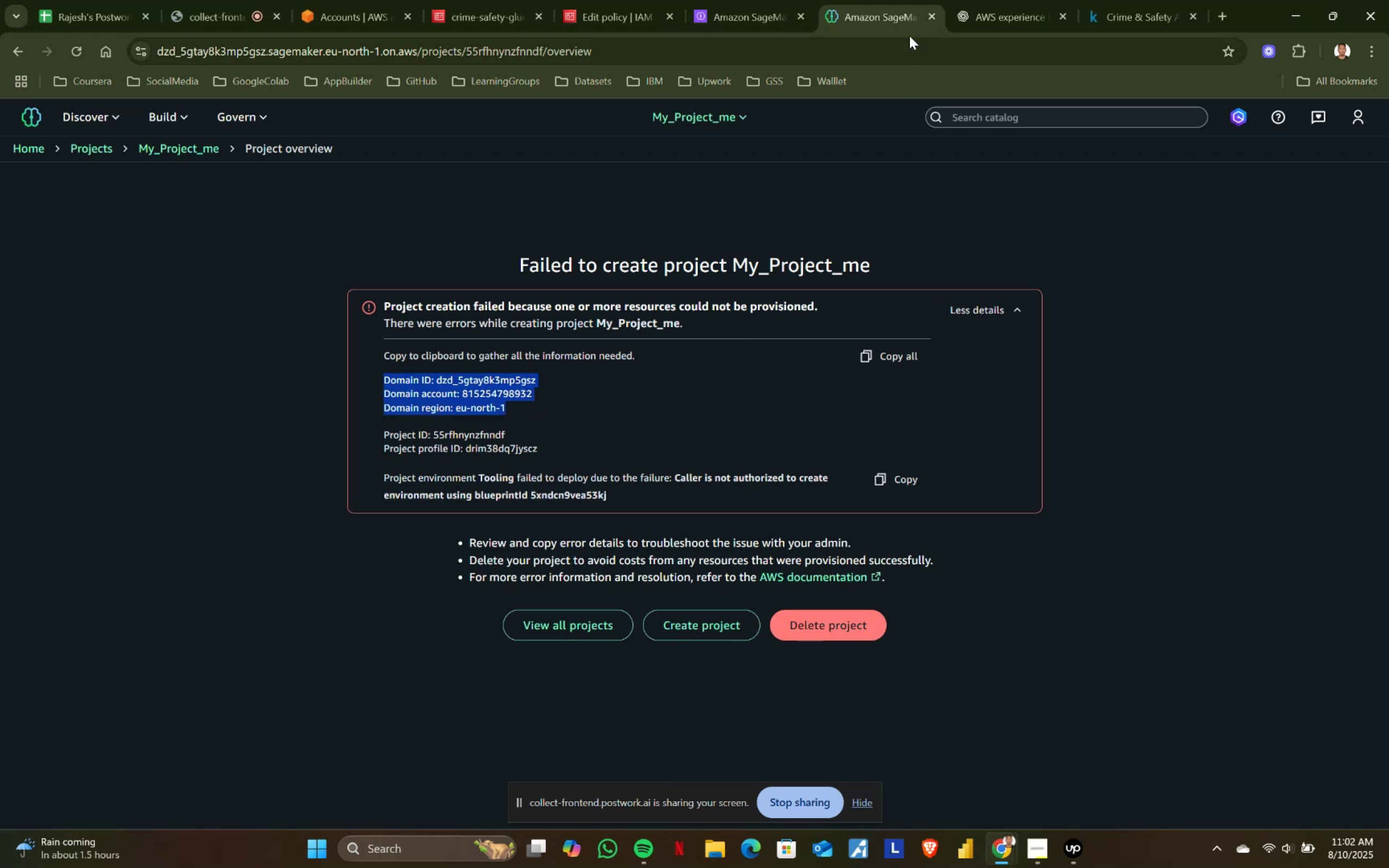 
key(Control+C)
 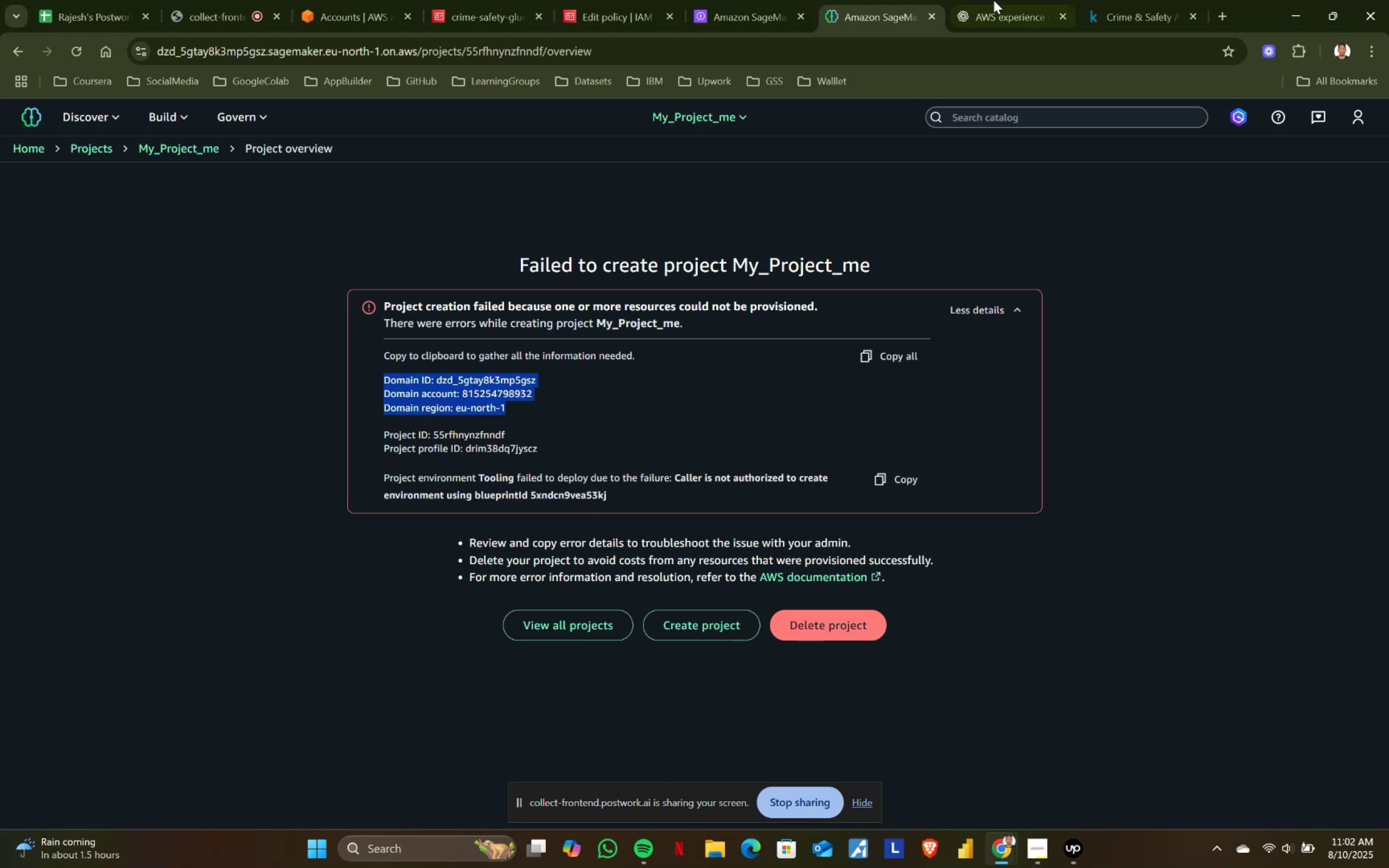 
left_click([996, 0])
 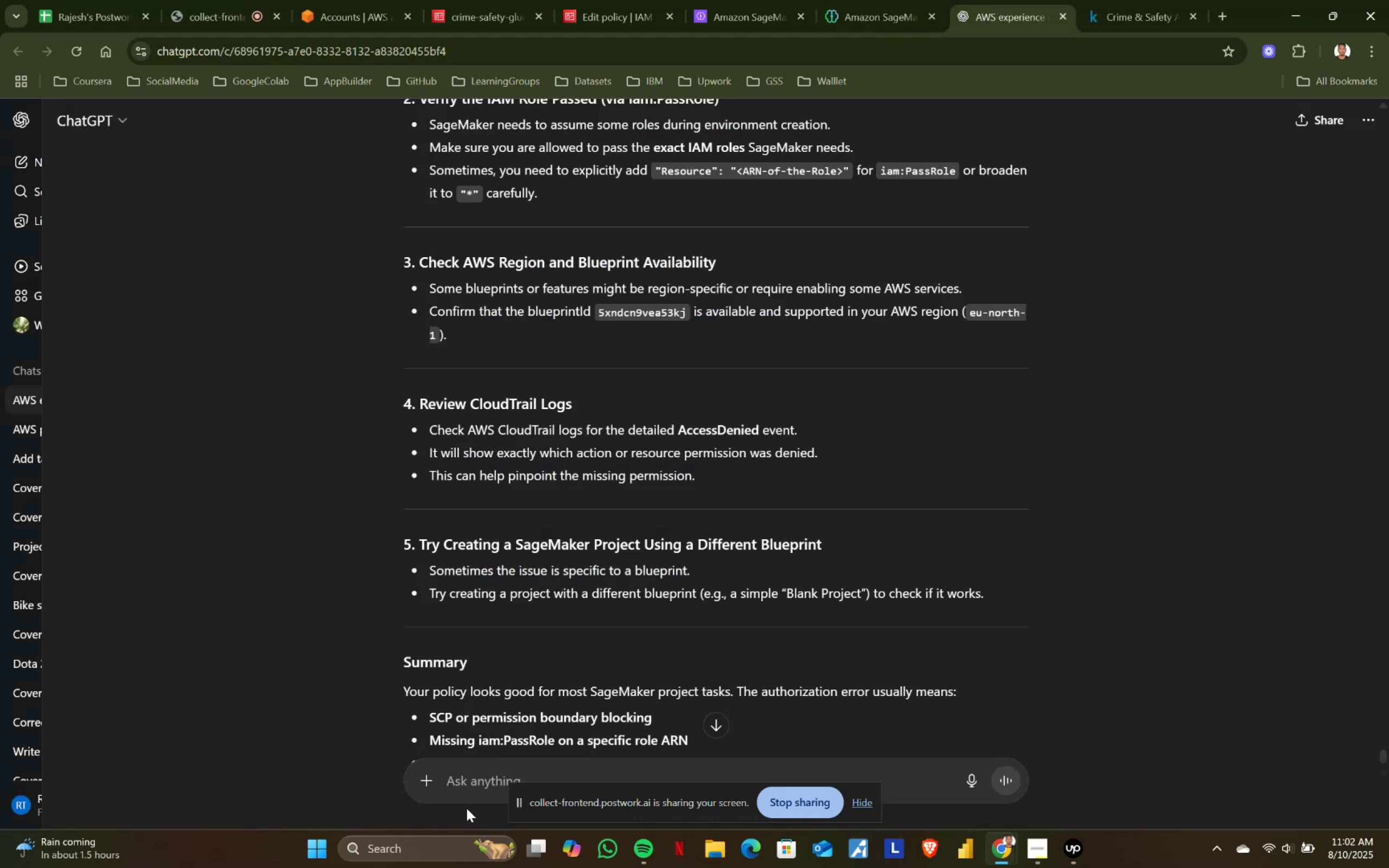 
left_click([474, 793])
 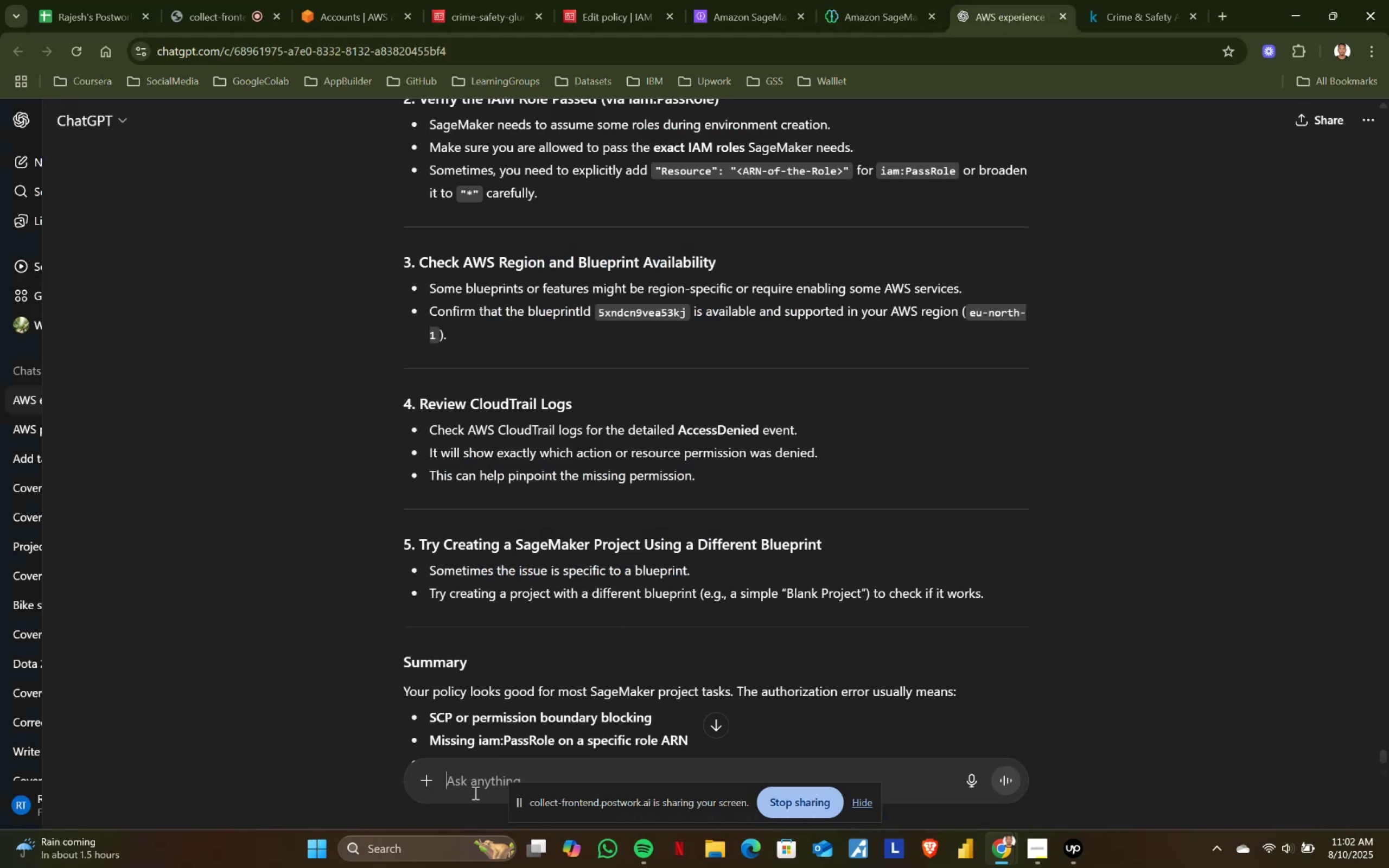 
key(Control+ControlLeft)
 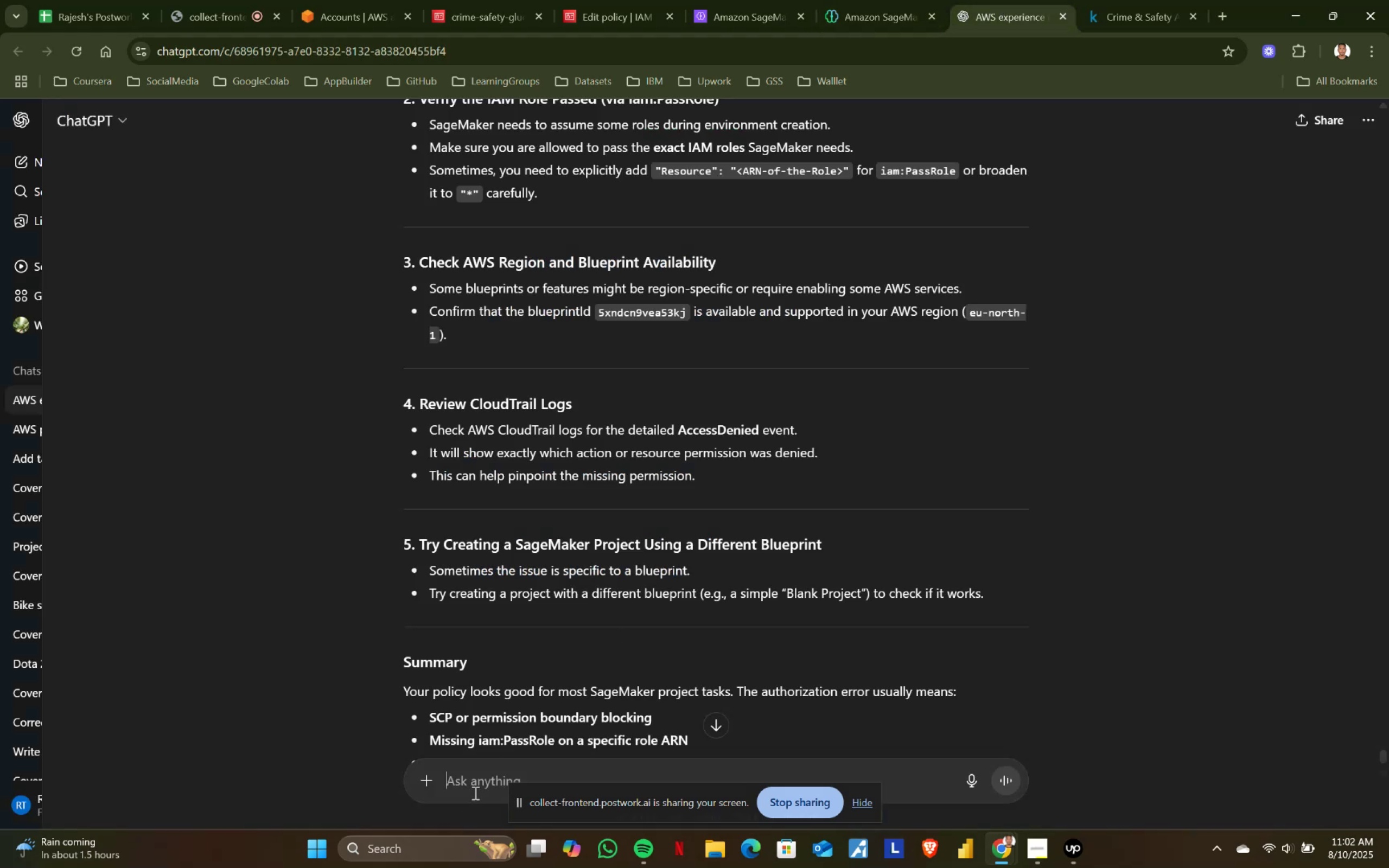 
key(Control+V)
 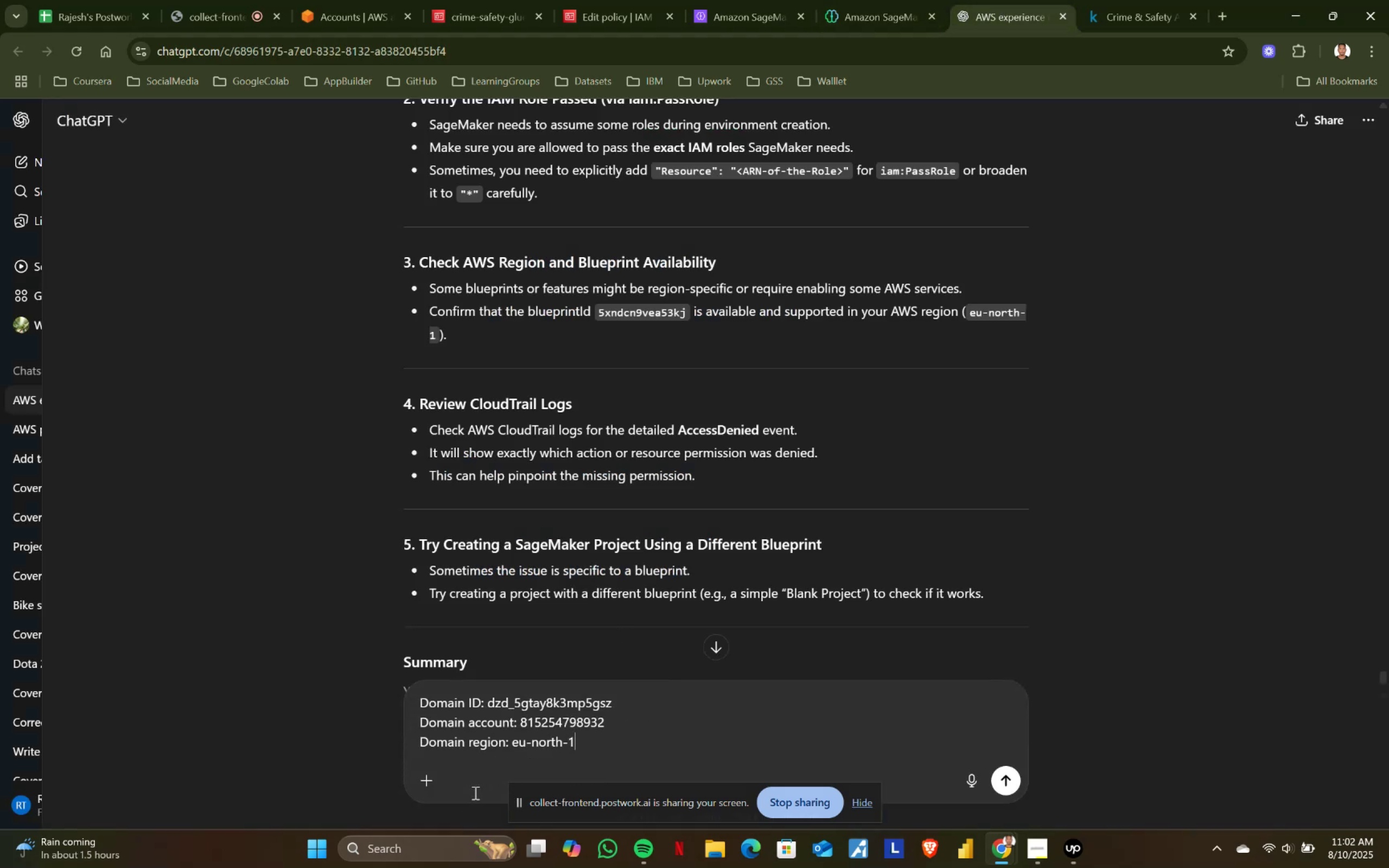 
key(Shift+Enter)
 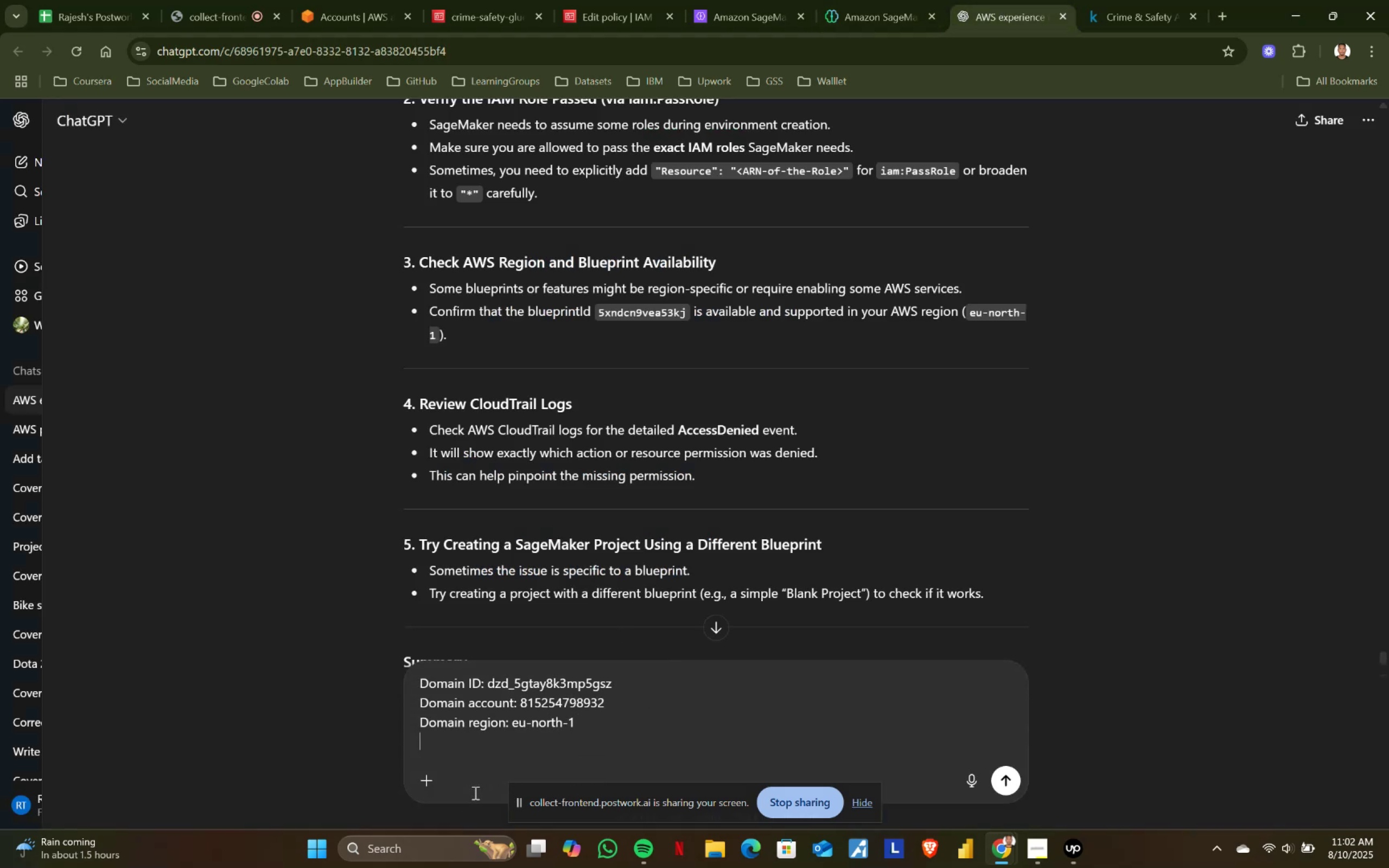 
key(Shift+Enter)
 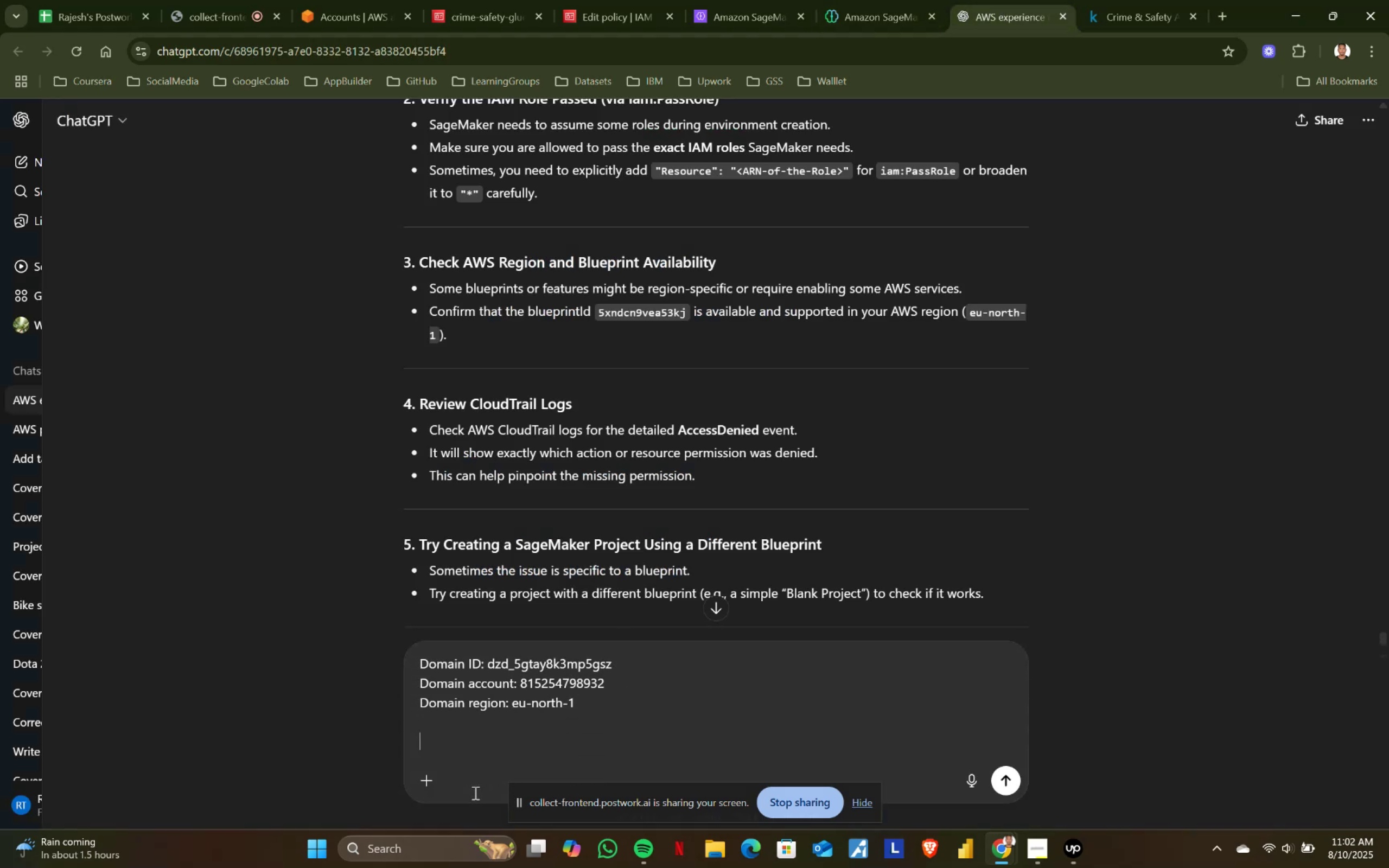 
type(is this due to domain region?)
 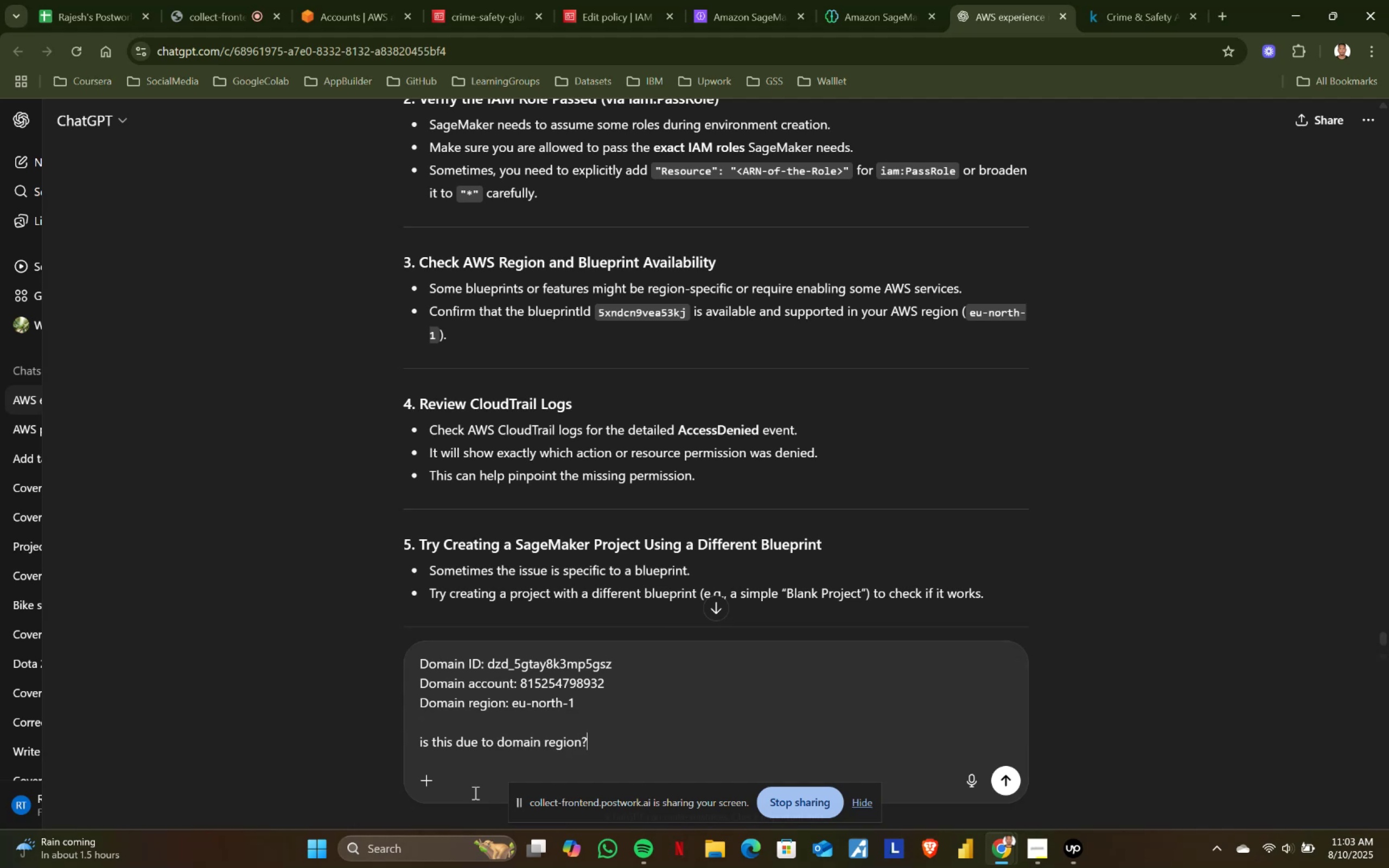 
key(Enter)
 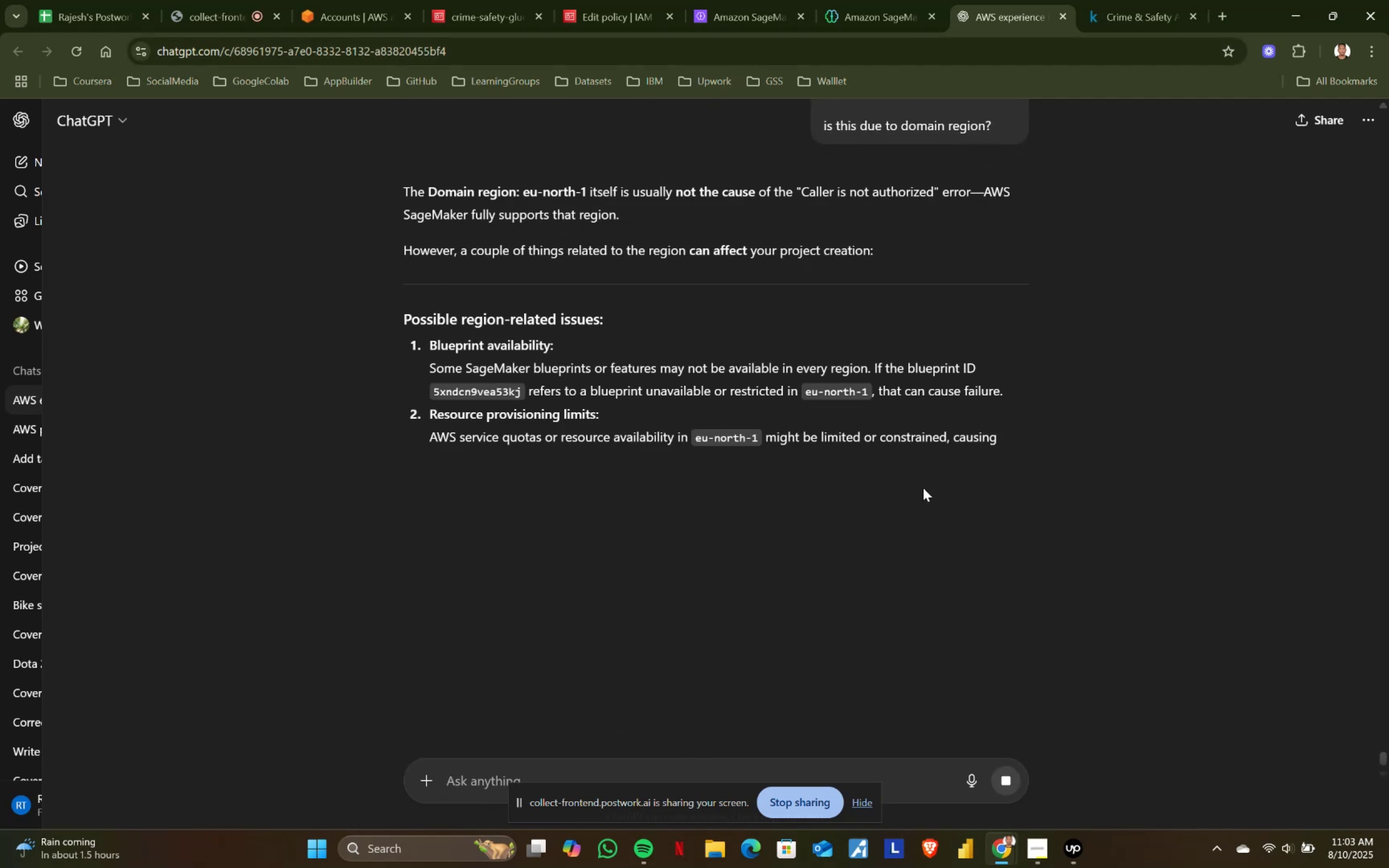 
scroll: coordinate [923, 488], scroll_direction: down, amount: 2.0
 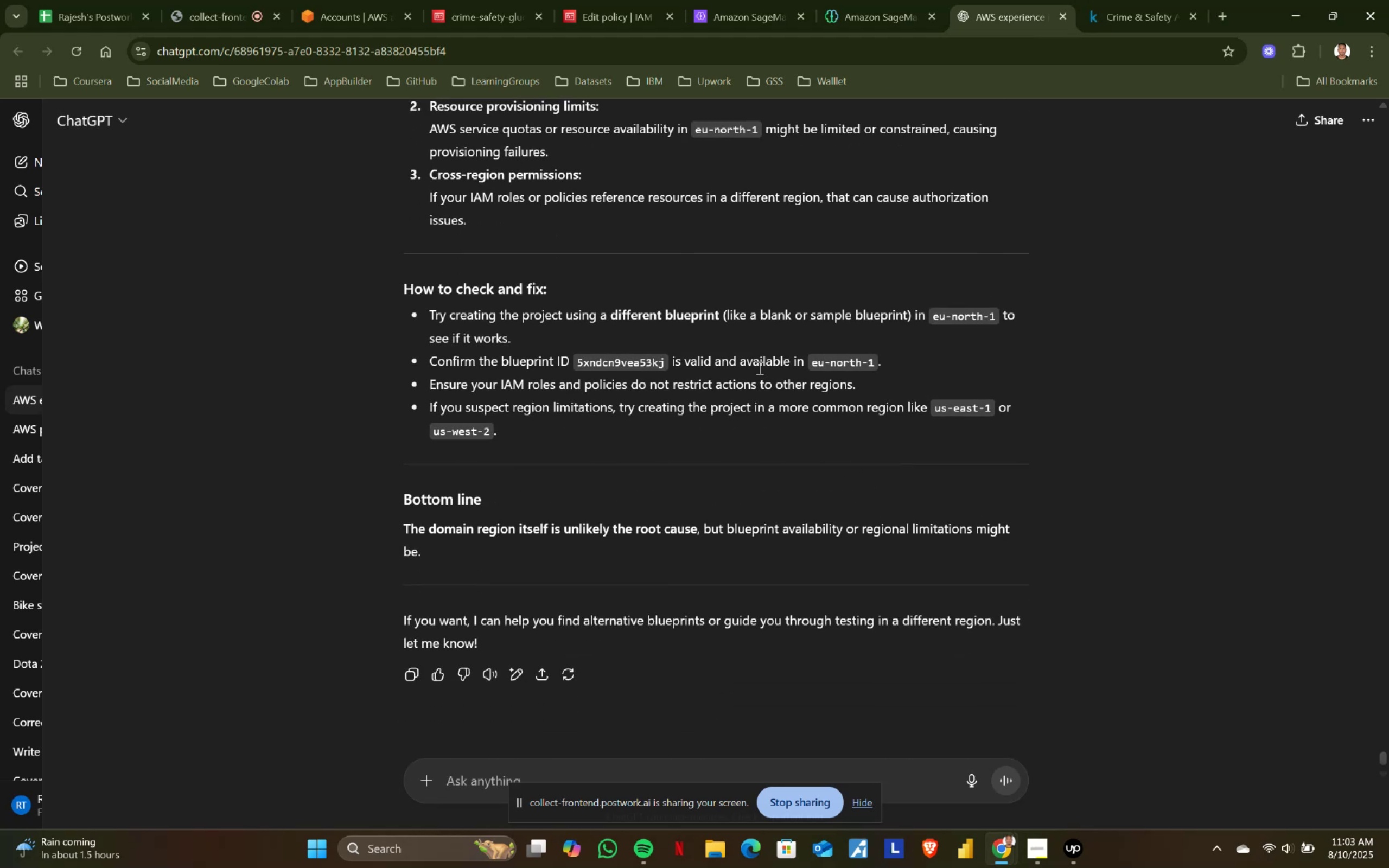 
left_click_drag(start_coordinate=[606, 307], to_coordinate=[852, 313])
 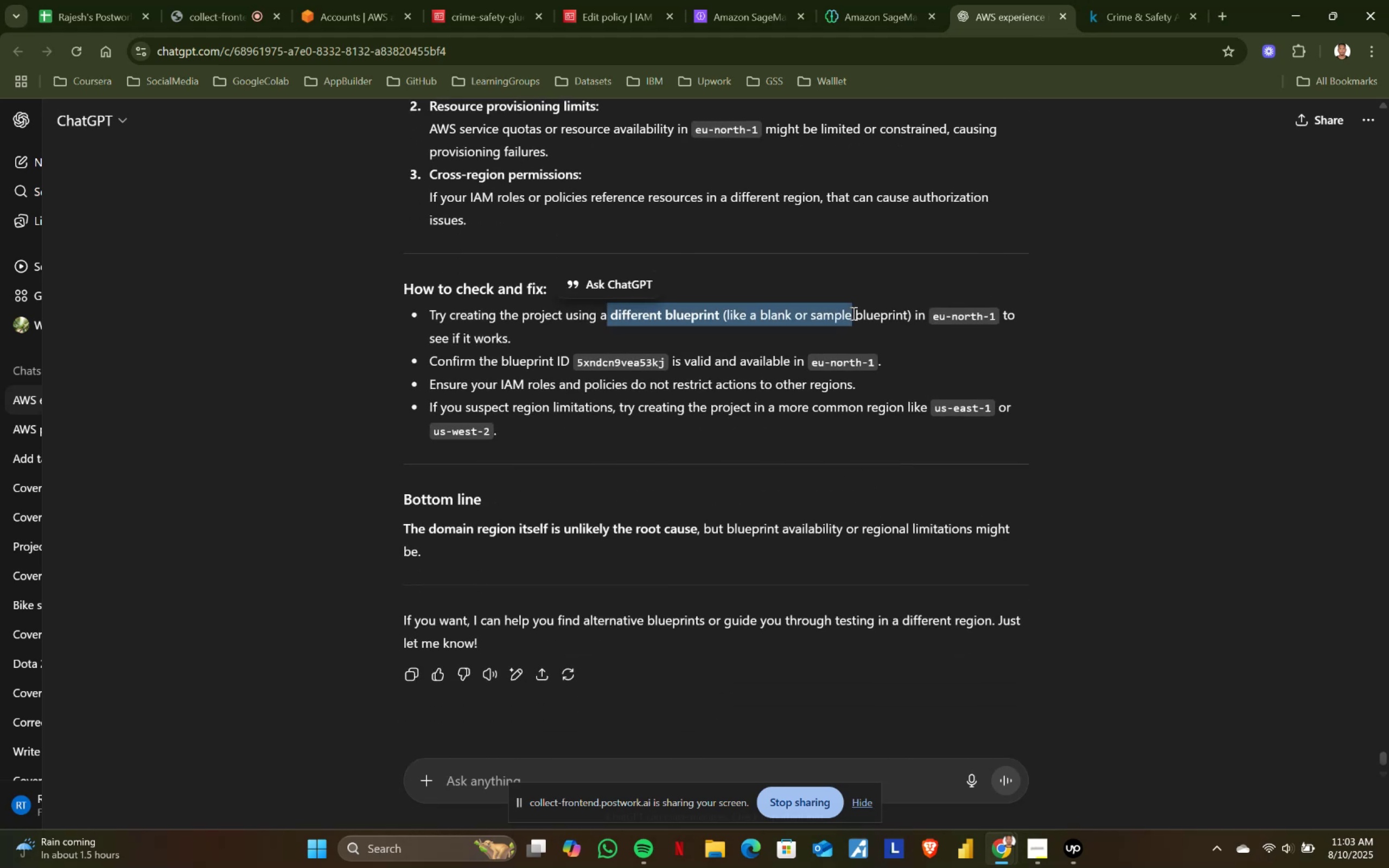 
double_click([852, 313])
 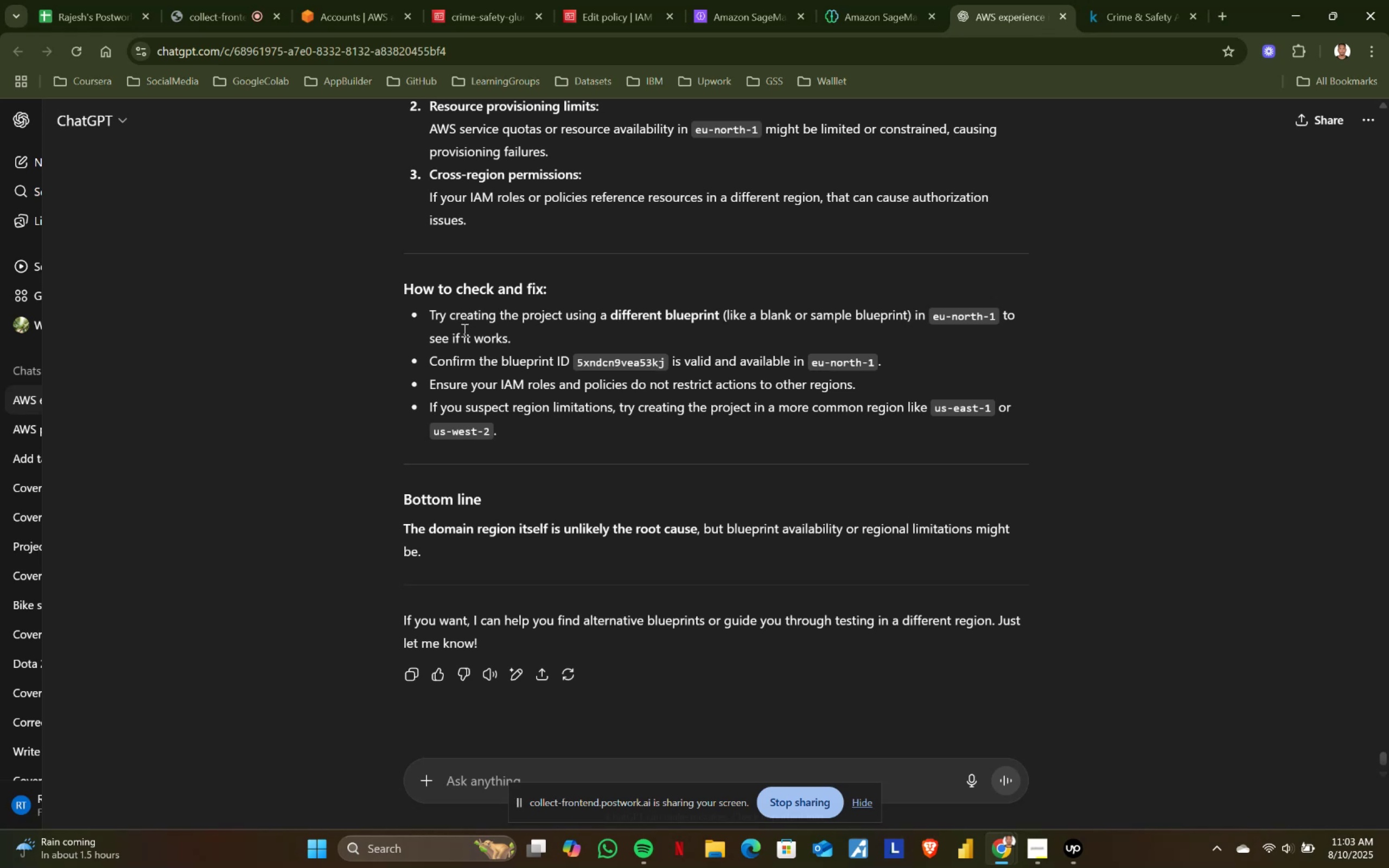 
wait(12.51)
 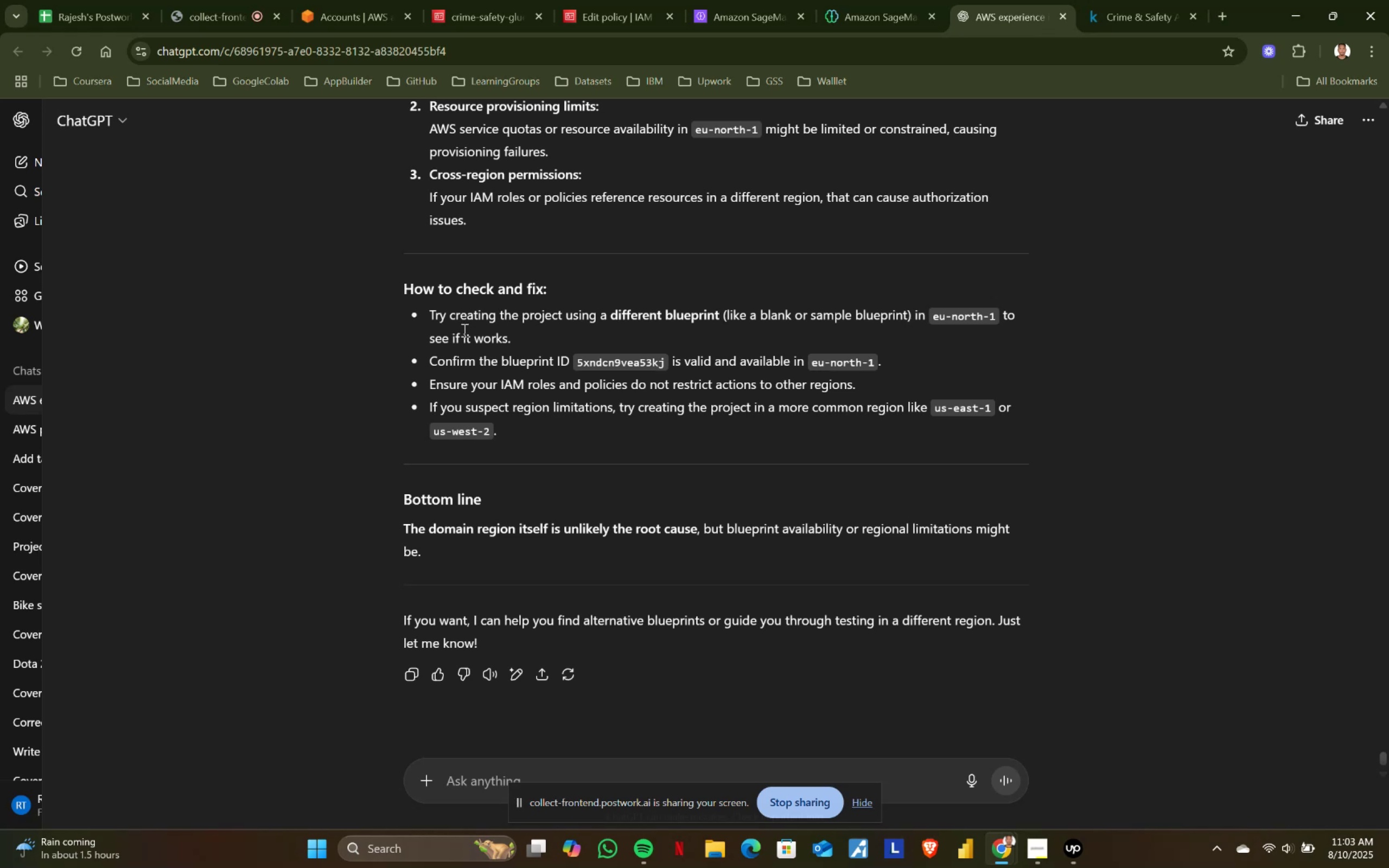 
left_click_drag(start_coordinate=[500, 387], to_coordinate=[627, 386])
 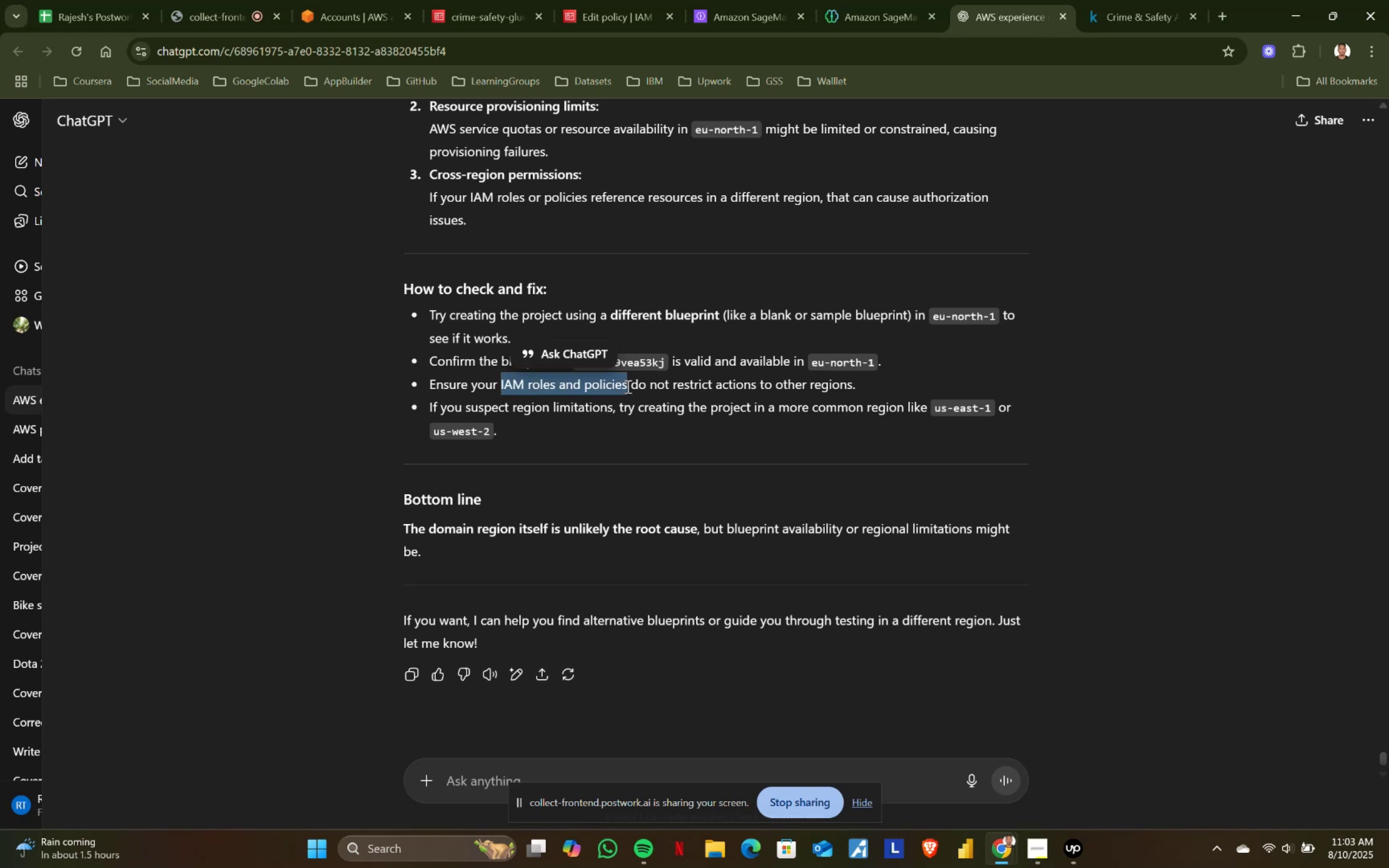 
double_click([627, 386])
 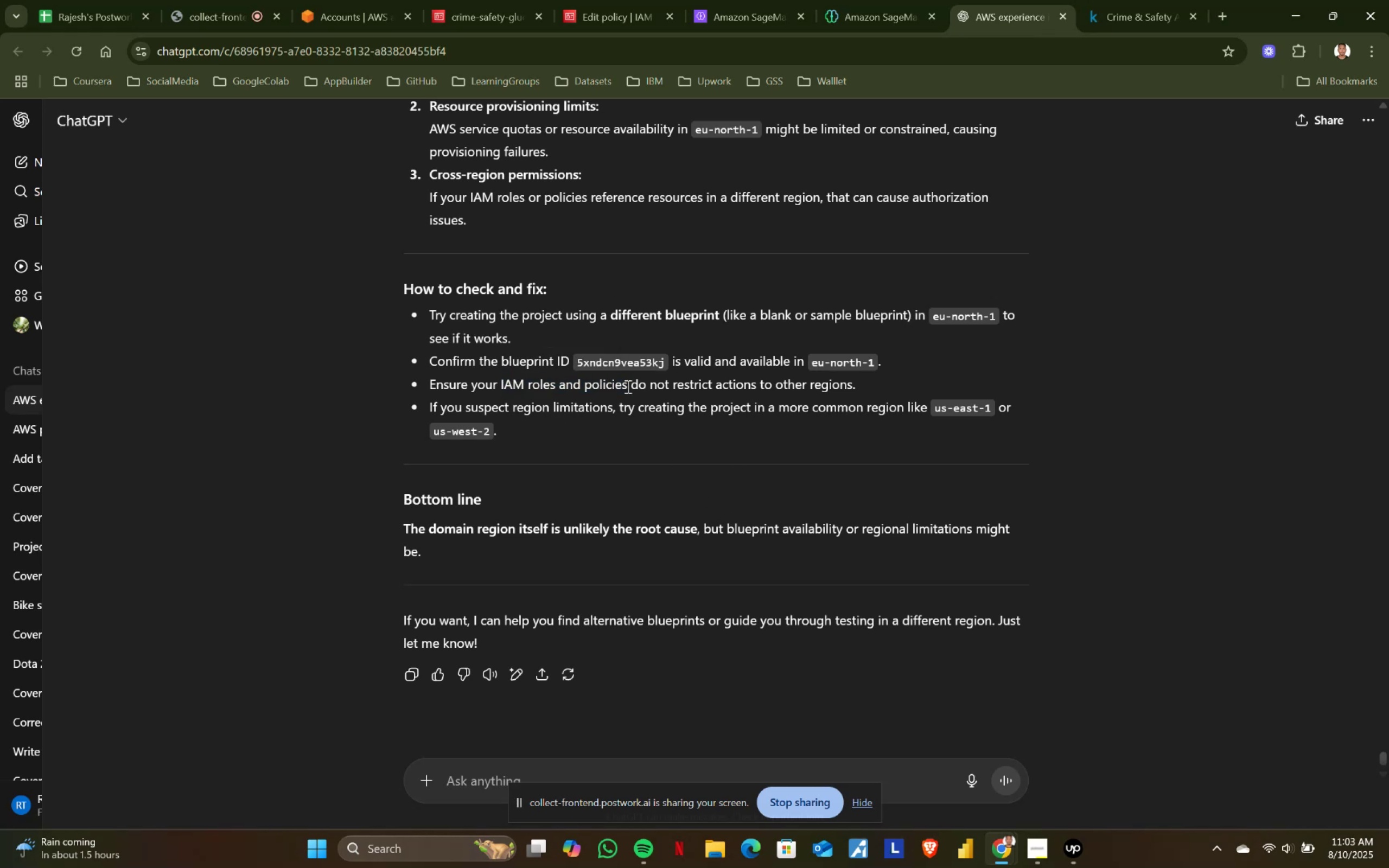 
left_click_drag(start_coordinate=[505, 412], to_coordinate=[553, 412])
 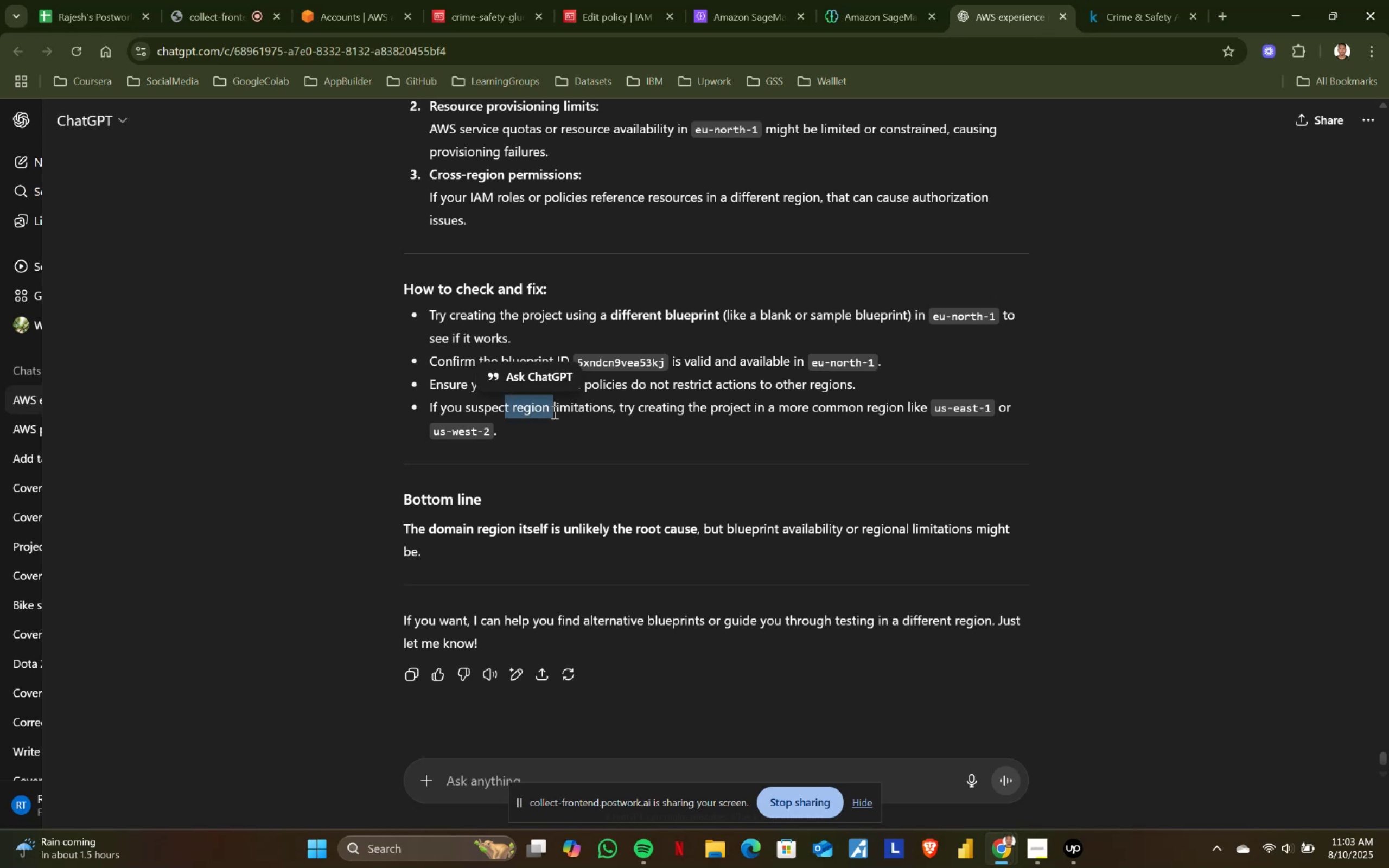 
left_click([553, 412])
 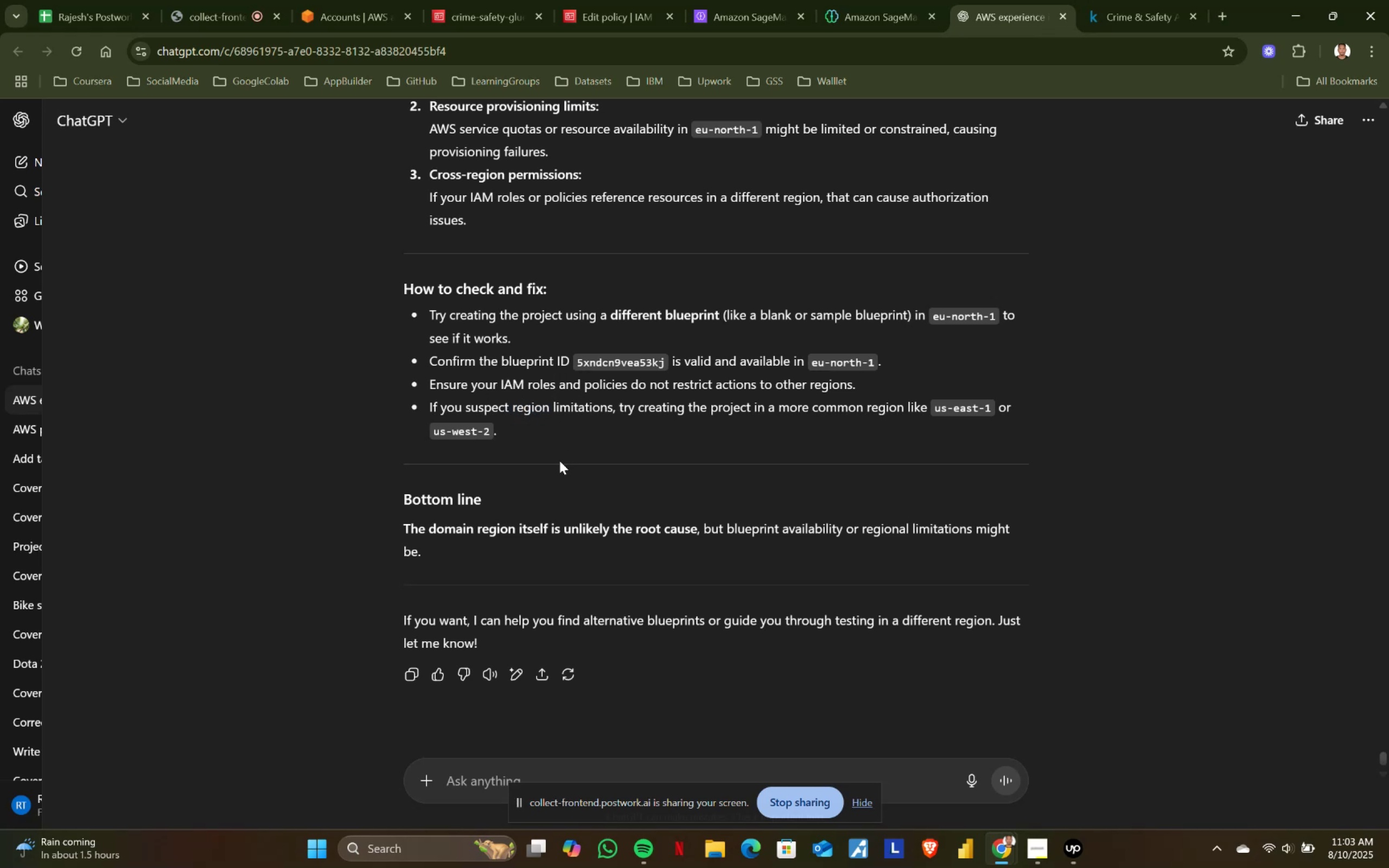 
scroll: coordinate [568, 464], scroll_direction: down, amount: 2.0
 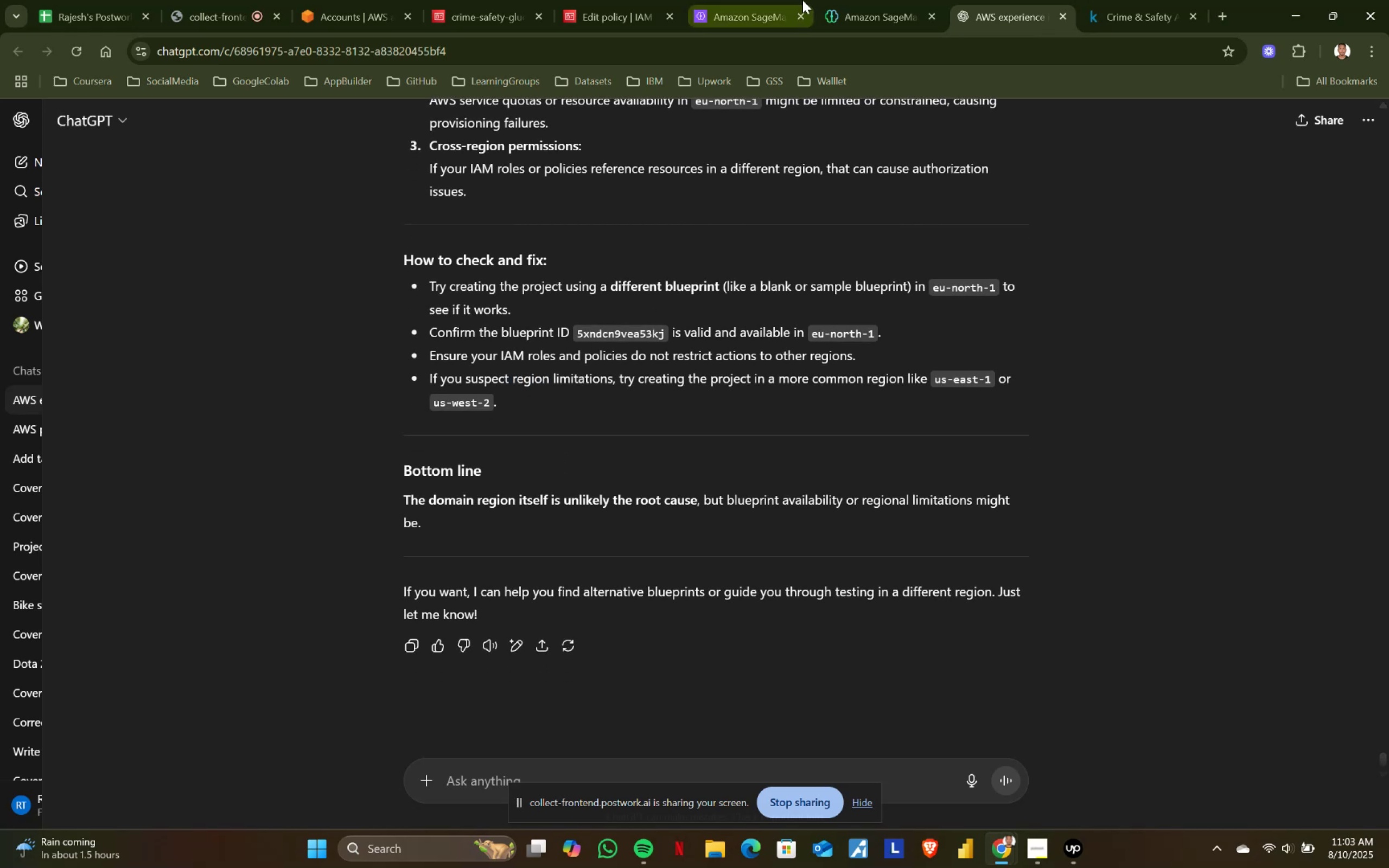 
left_click([850, 0])
 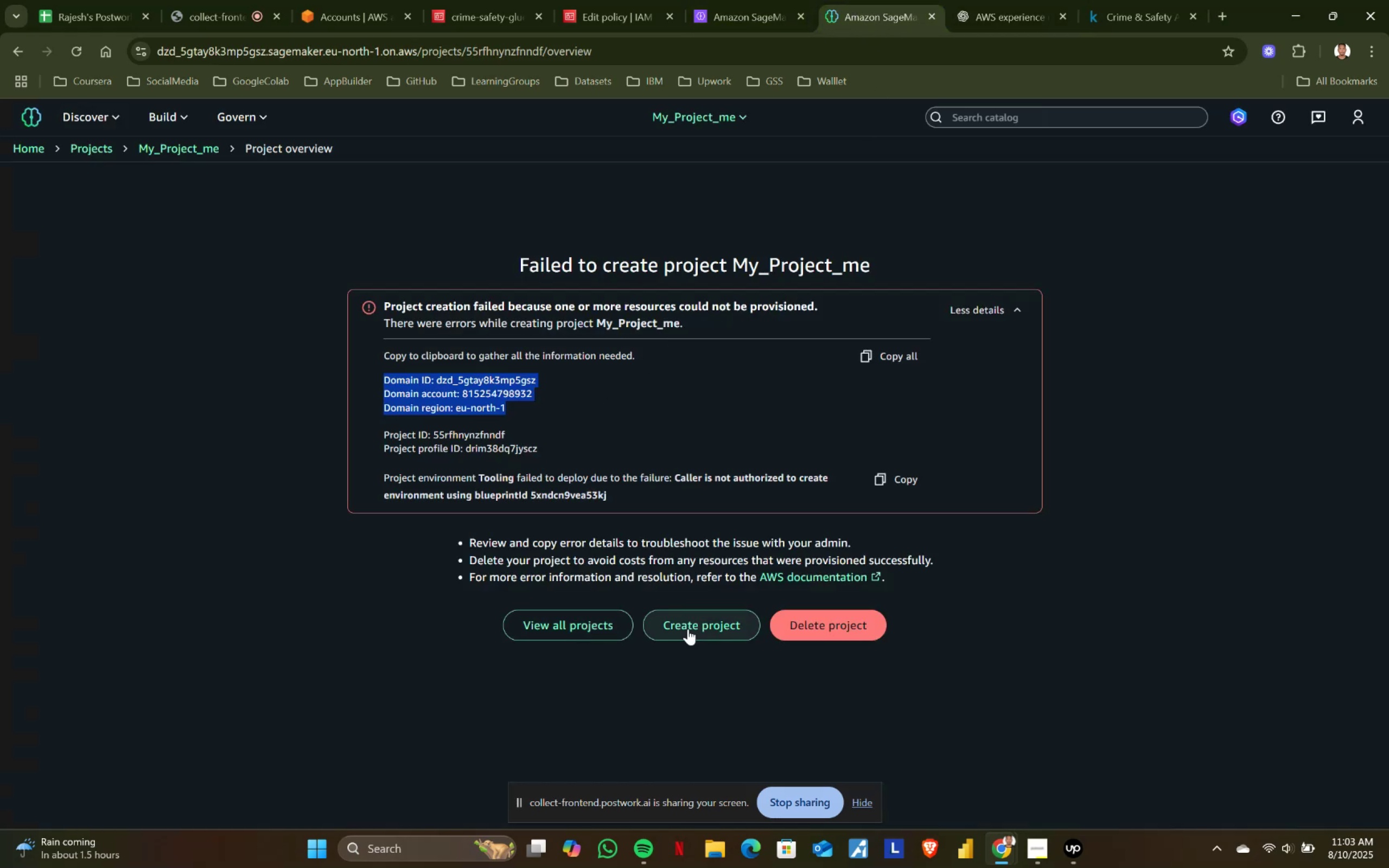 
left_click([826, 628])
 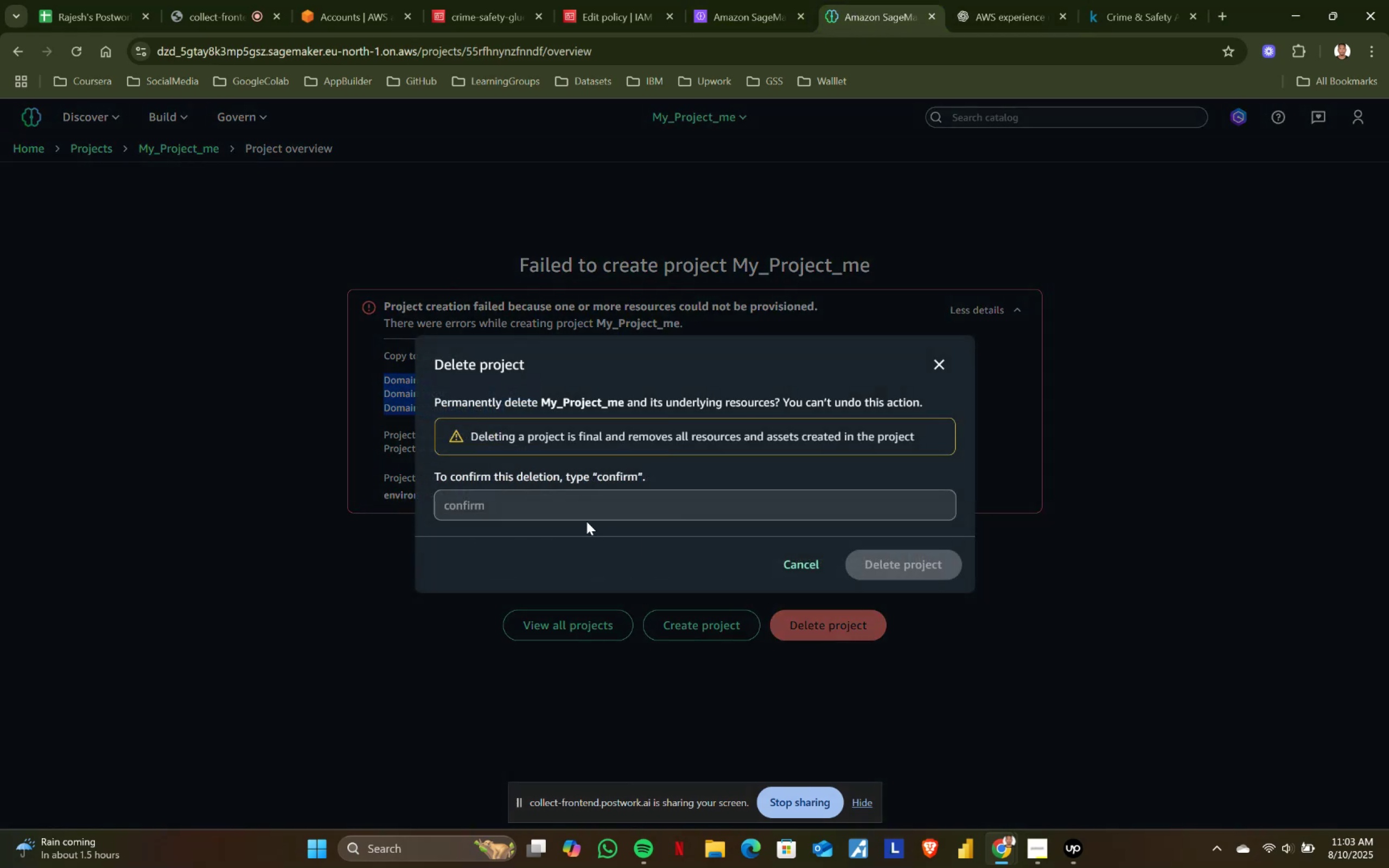 
left_click([584, 501])
 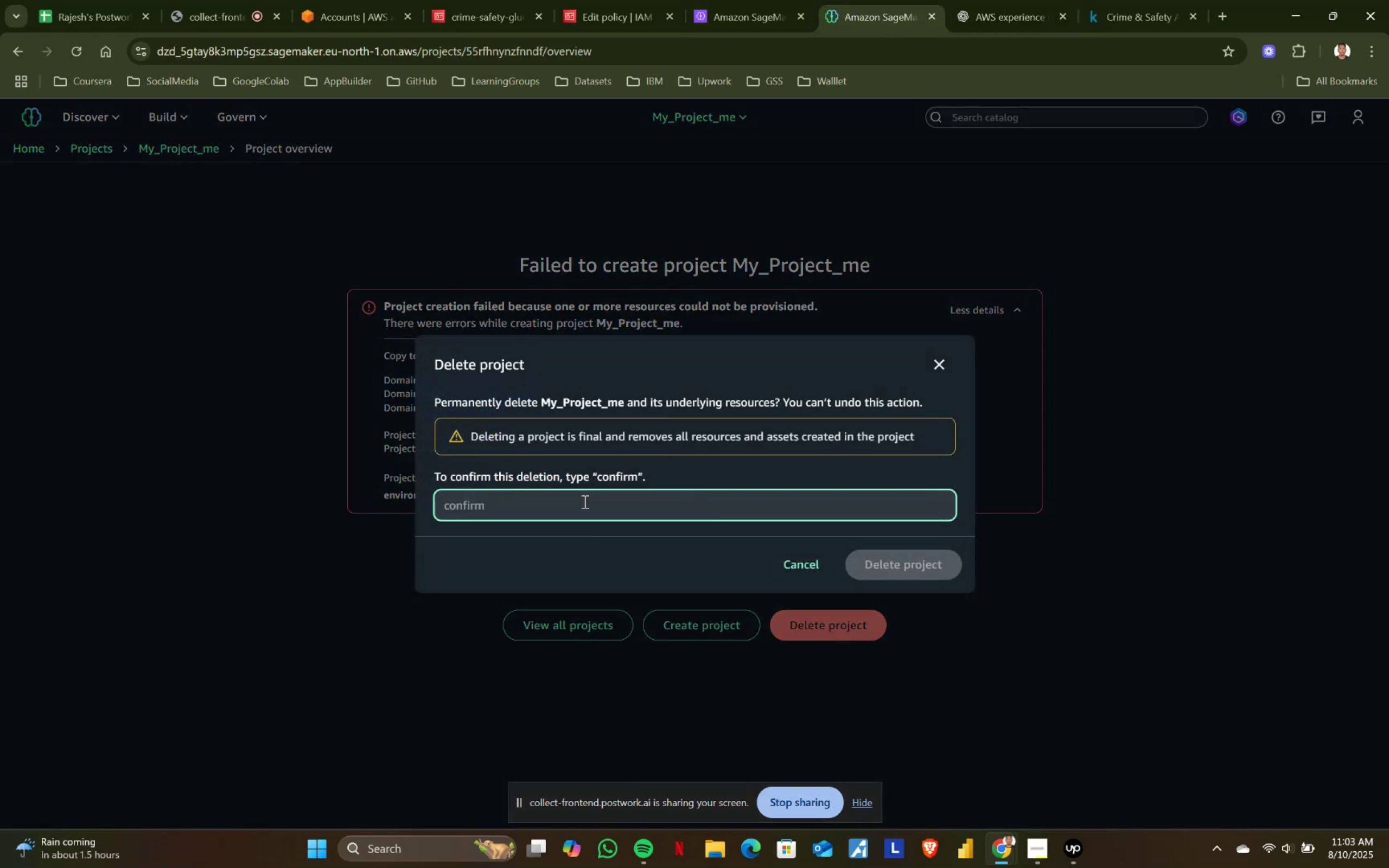 
type(confirm)
 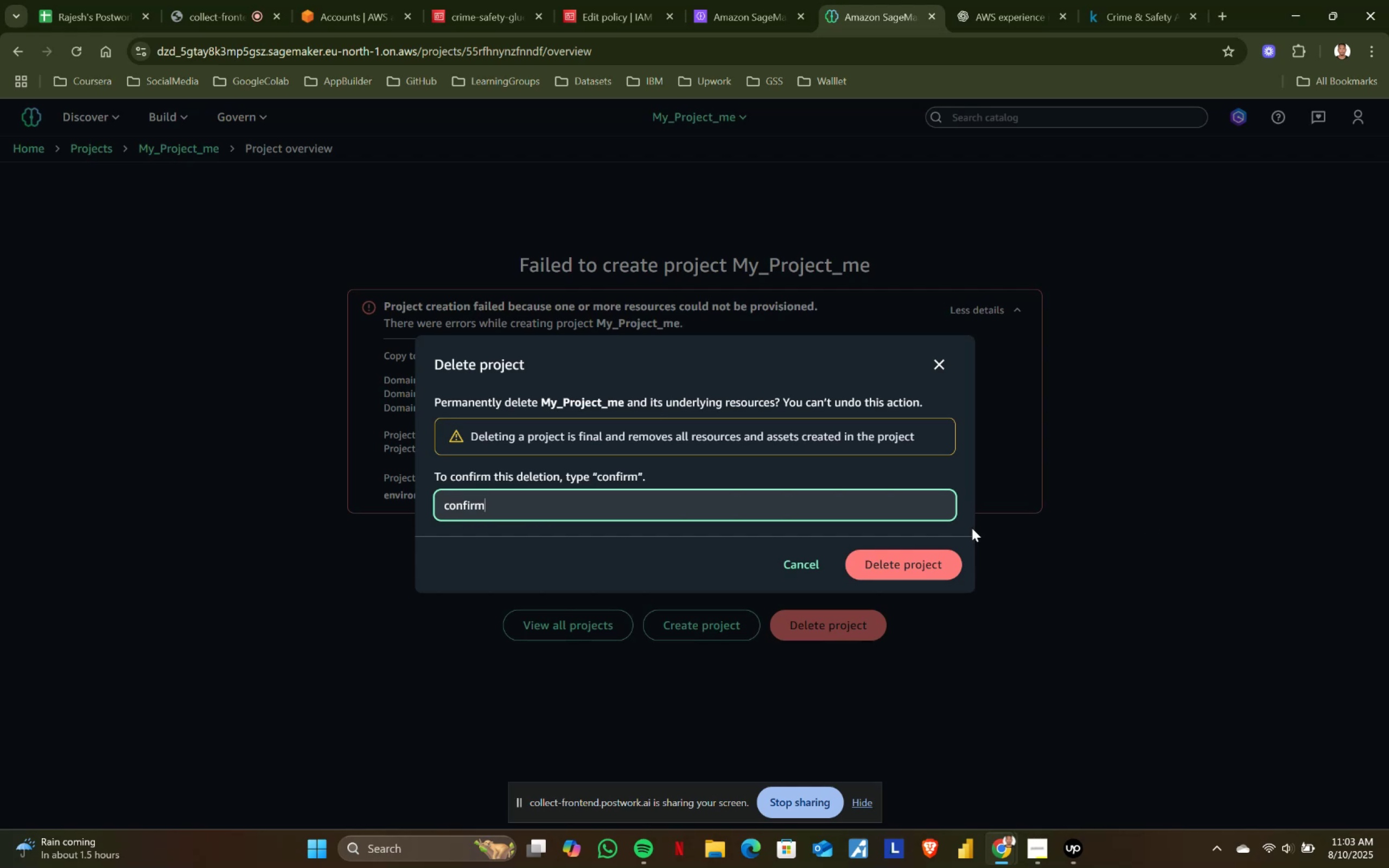 
left_click([908, 554])
 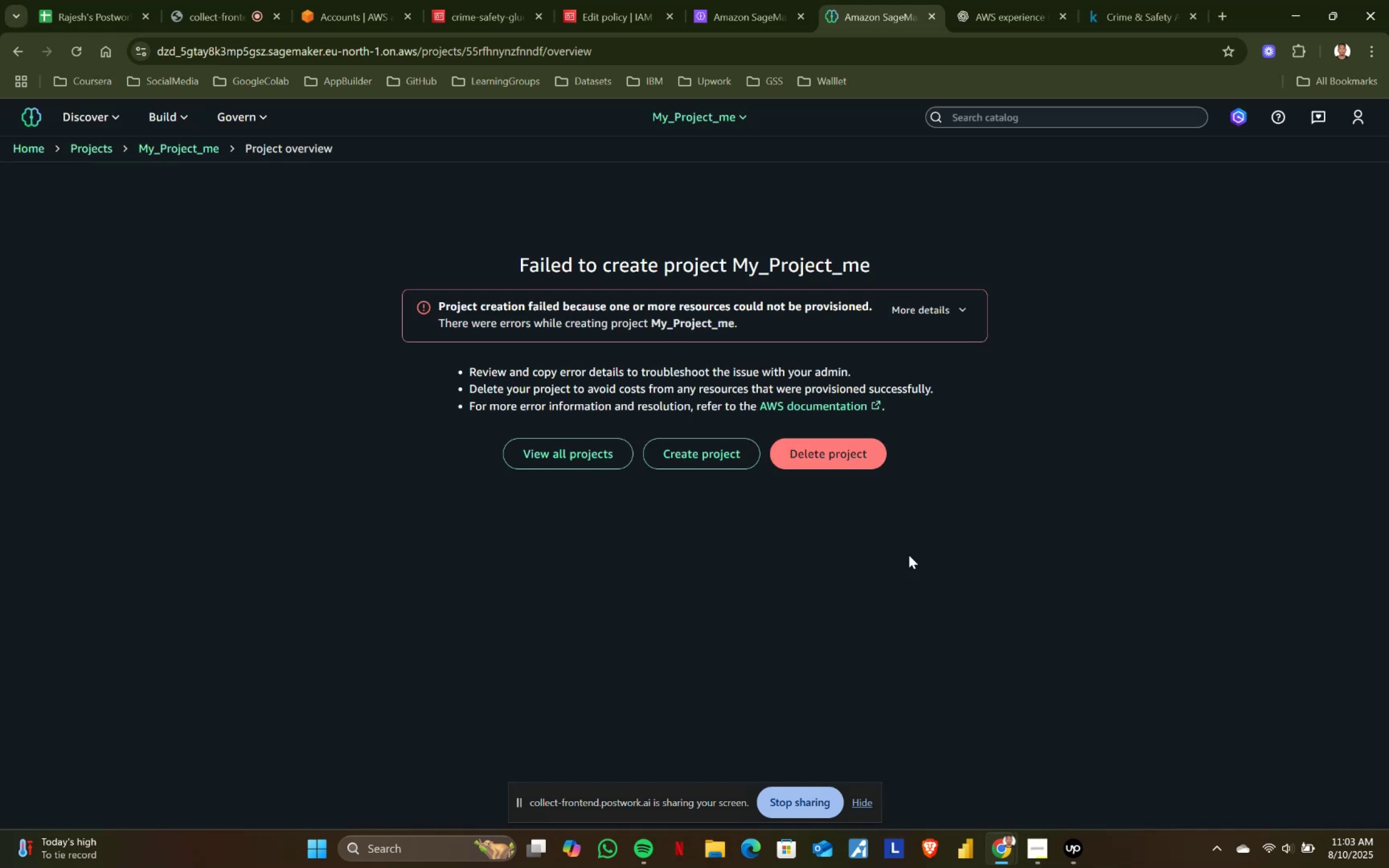 
wait(10.04)
 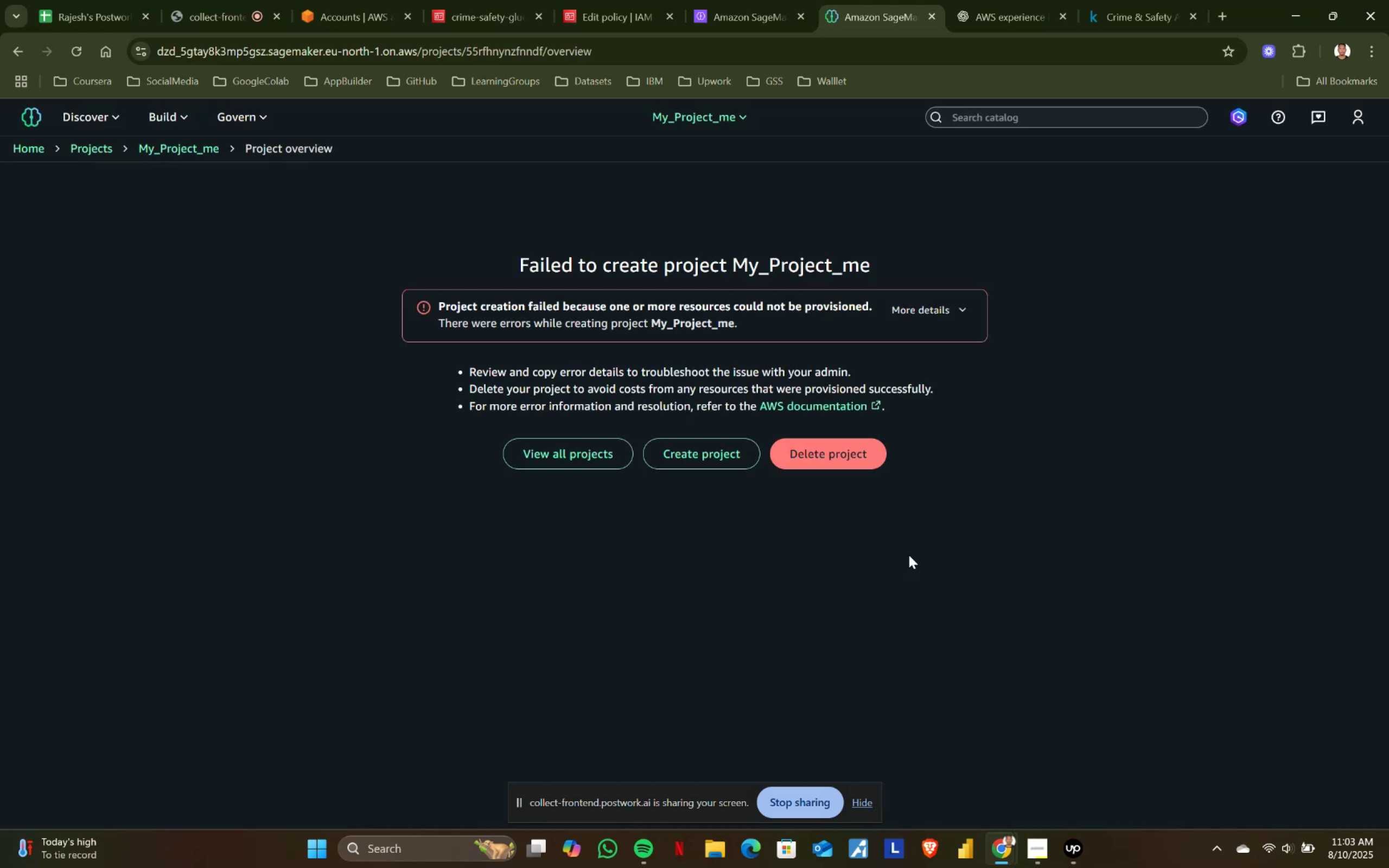 
left_click([690, 731])
 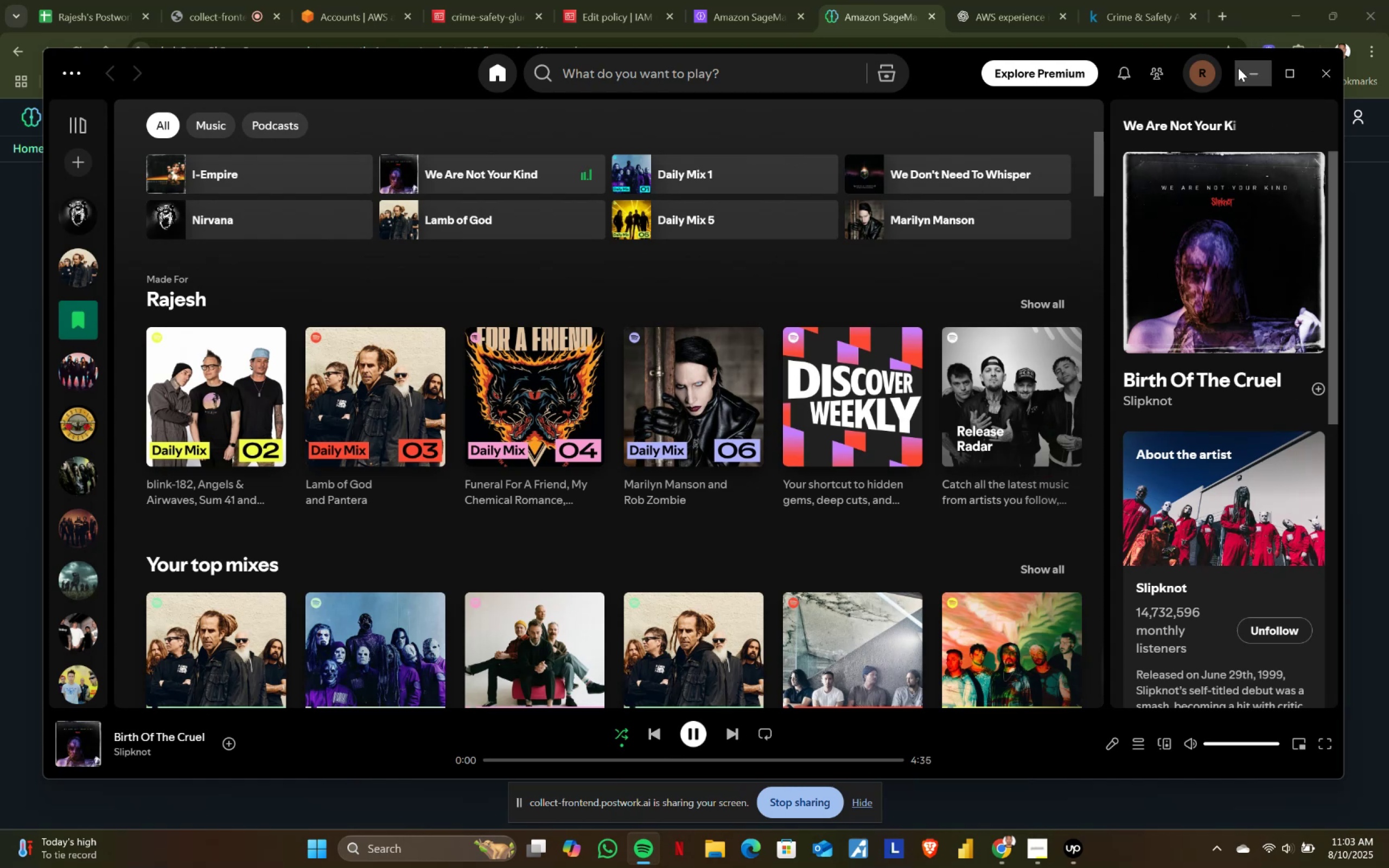 
left_click([1239, 67])
 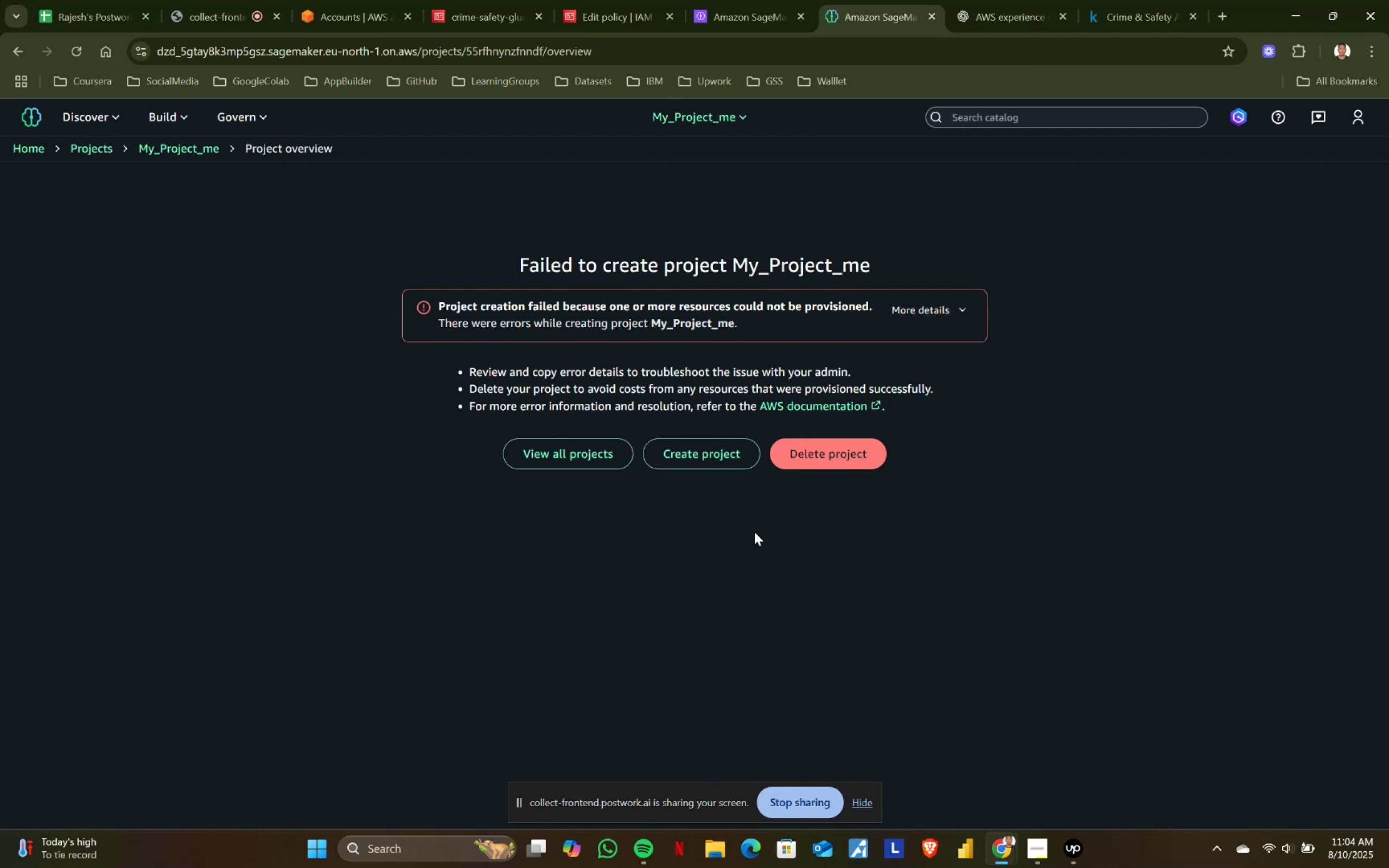 
wait(15.04)
 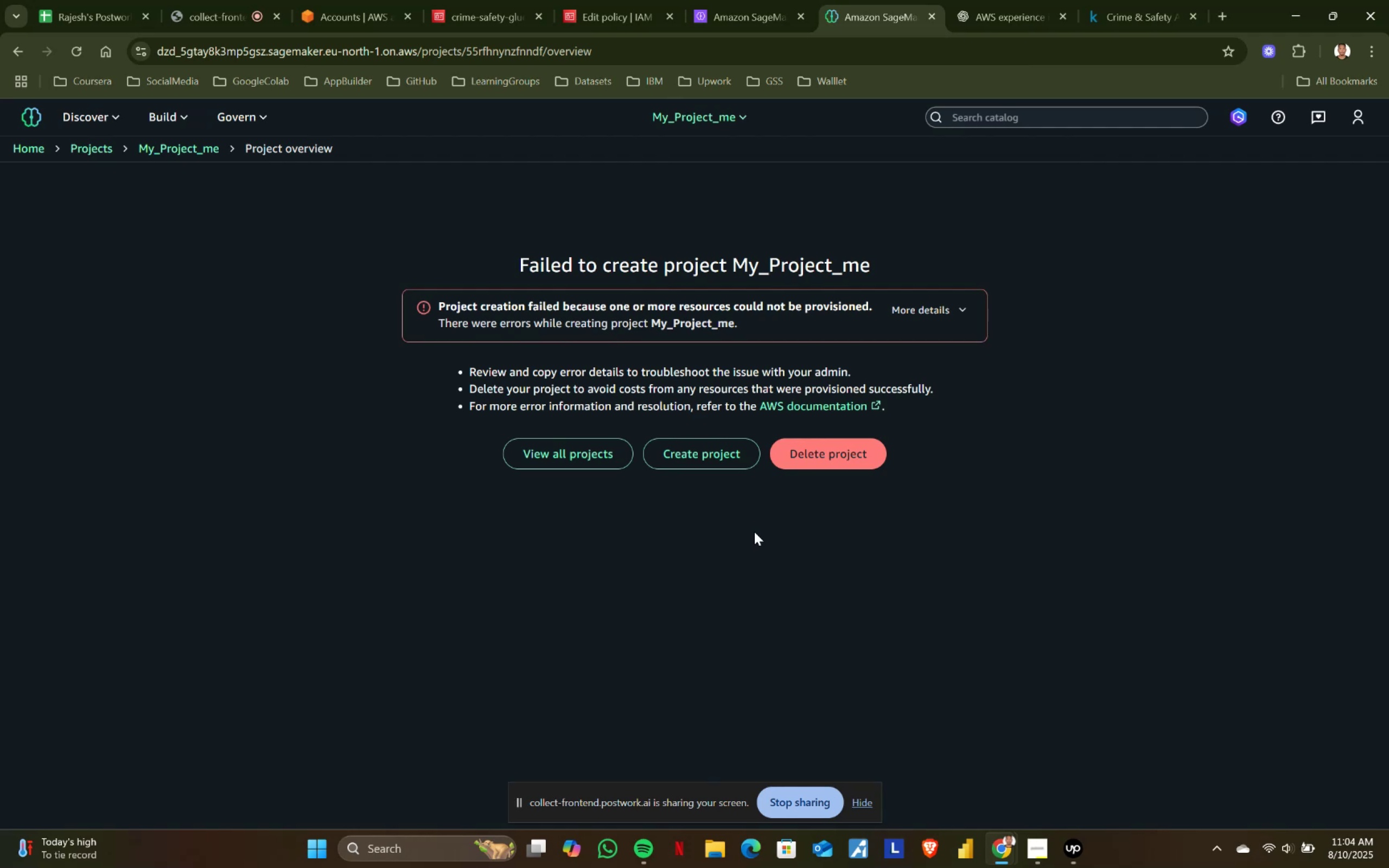 
key(NumpadAdd)
 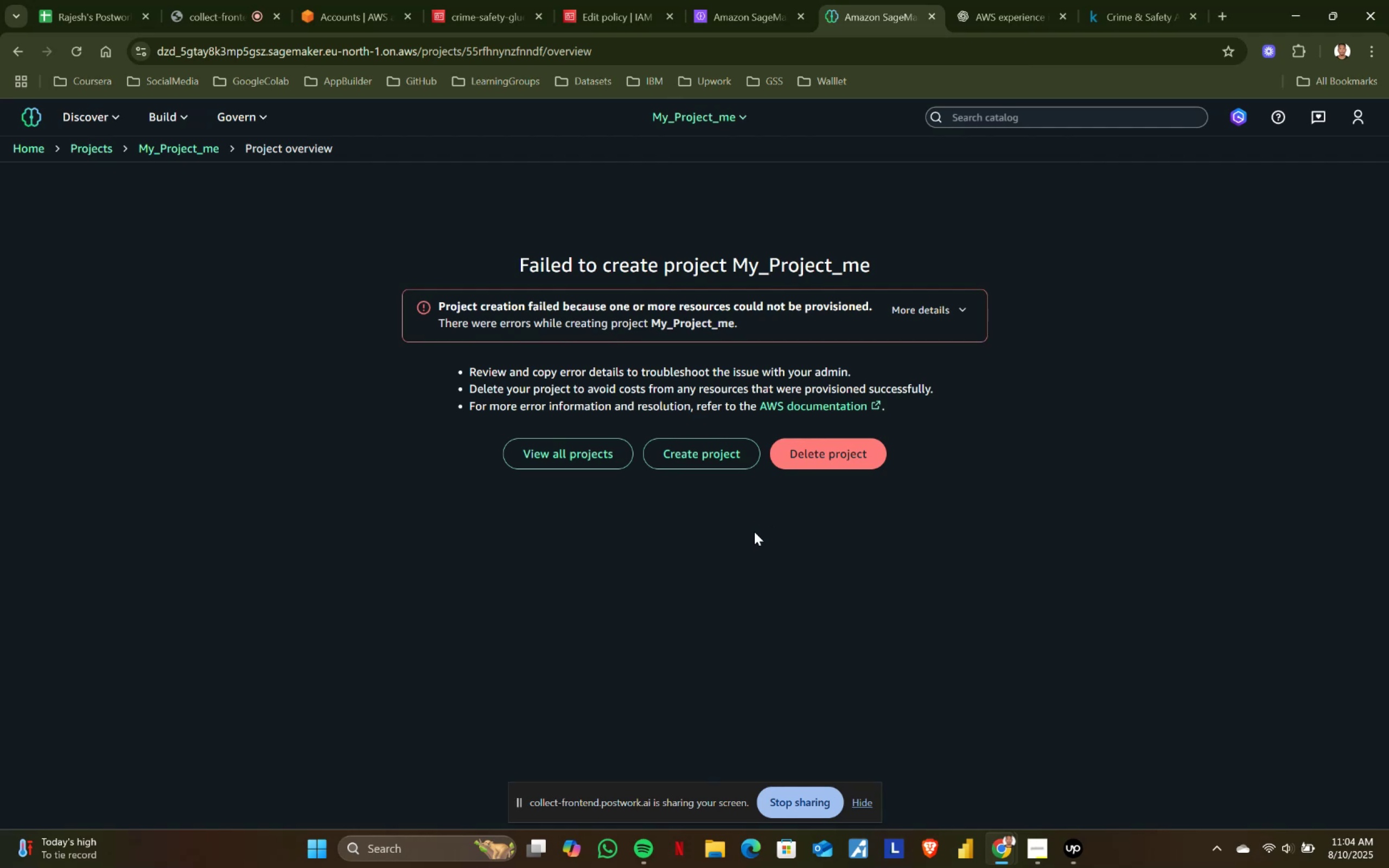 
key(NumpadEnter)
 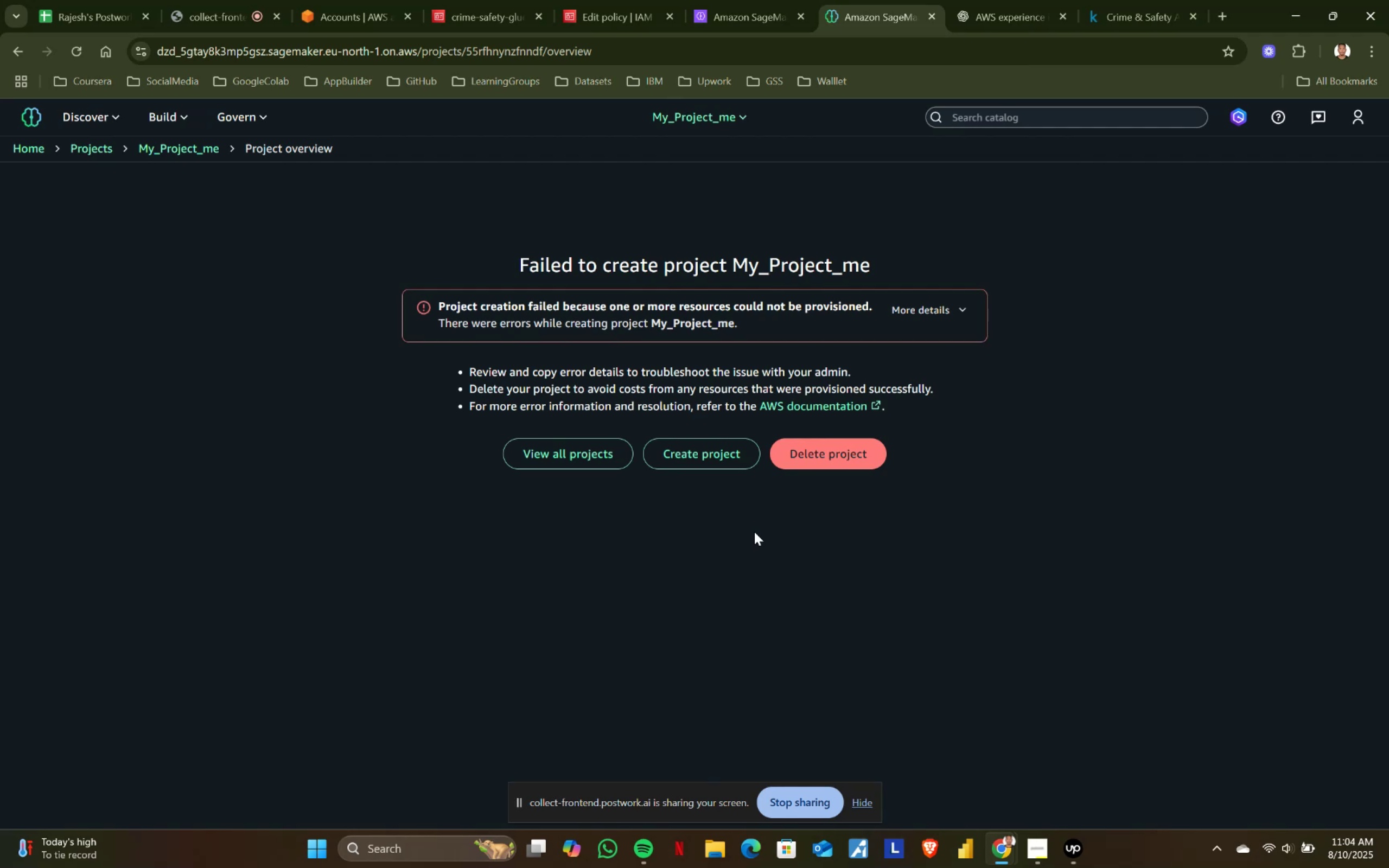 
wait(6.88)
 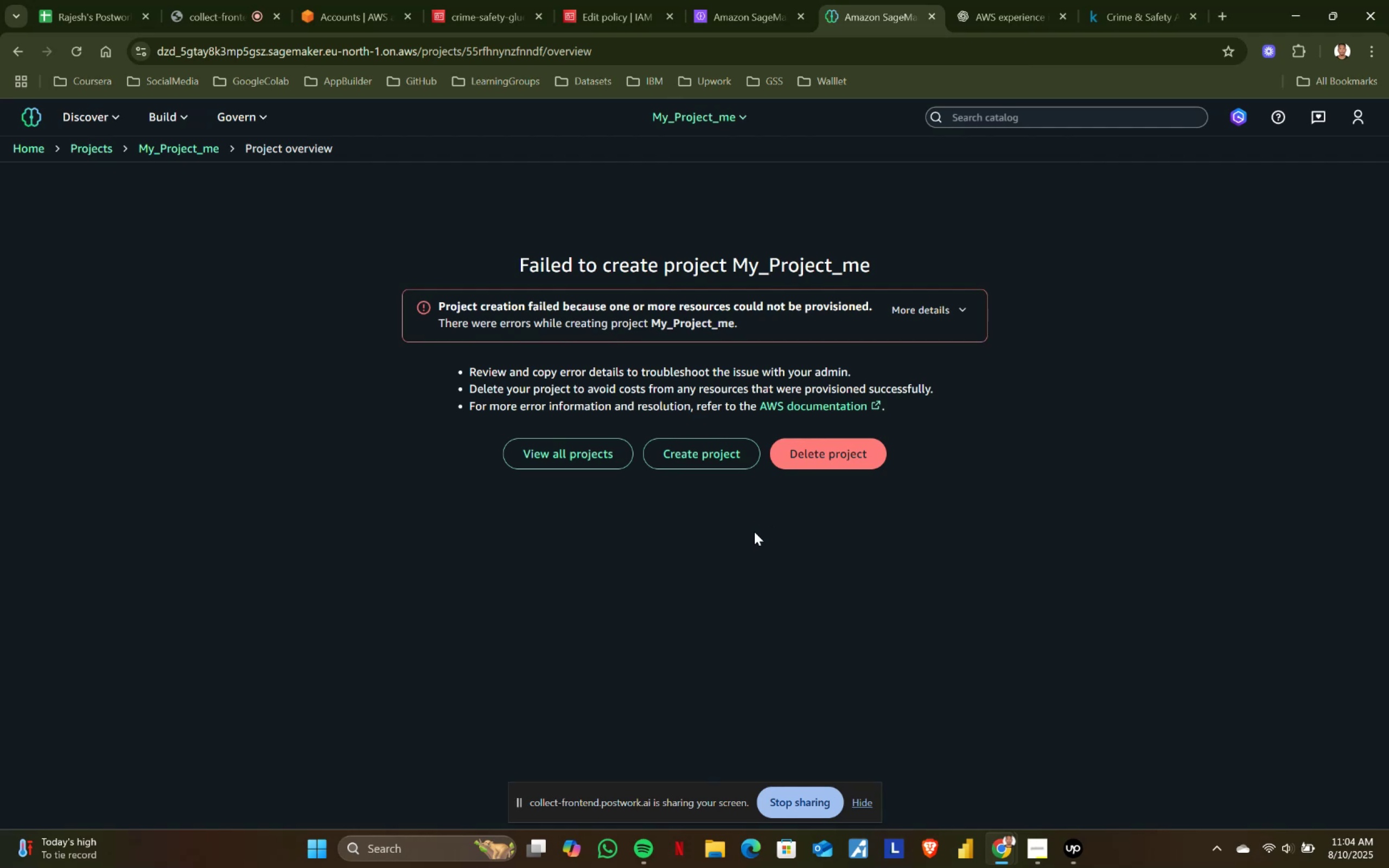 
key(VolumeUp)
 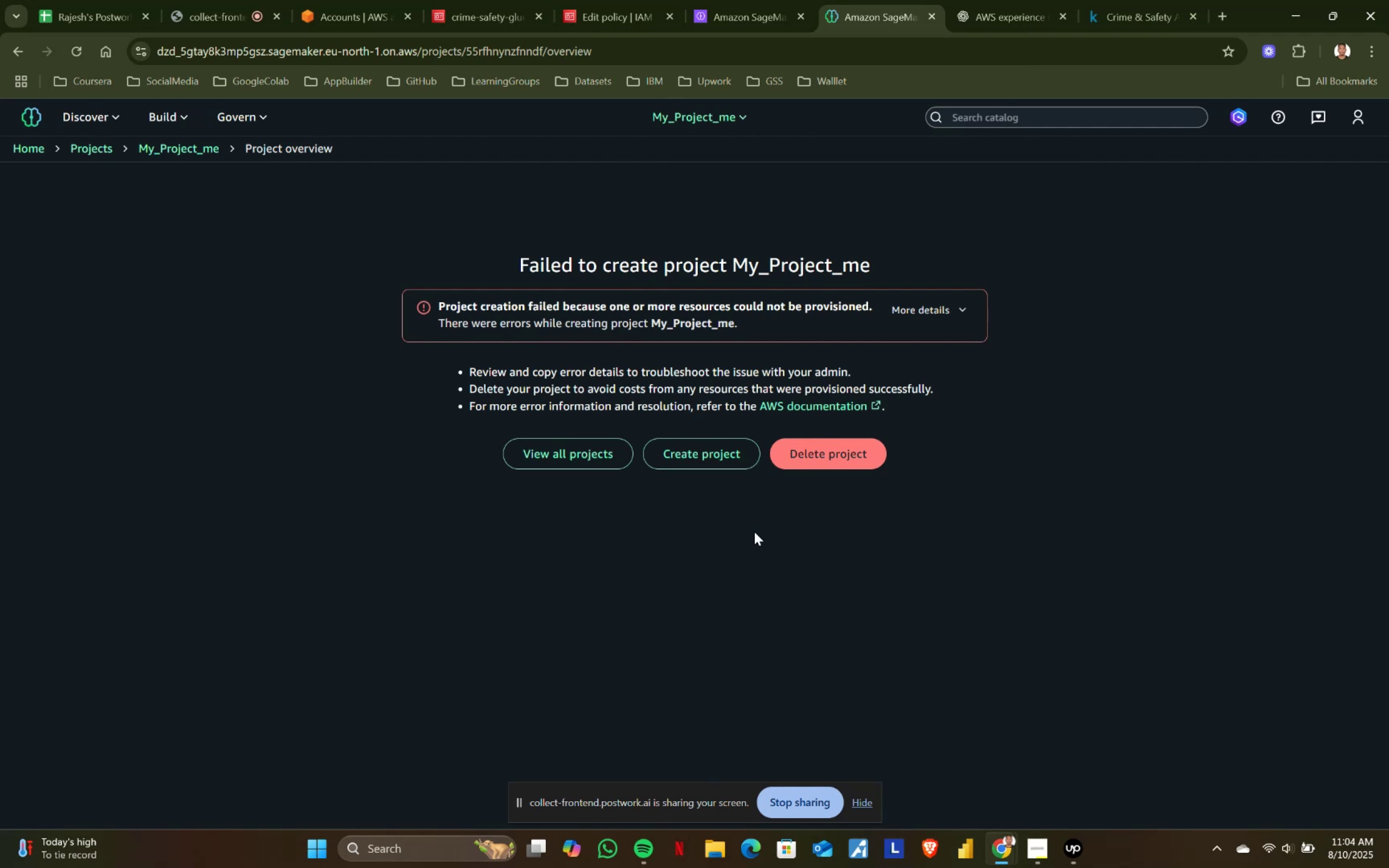 
key(VolumeUp)
 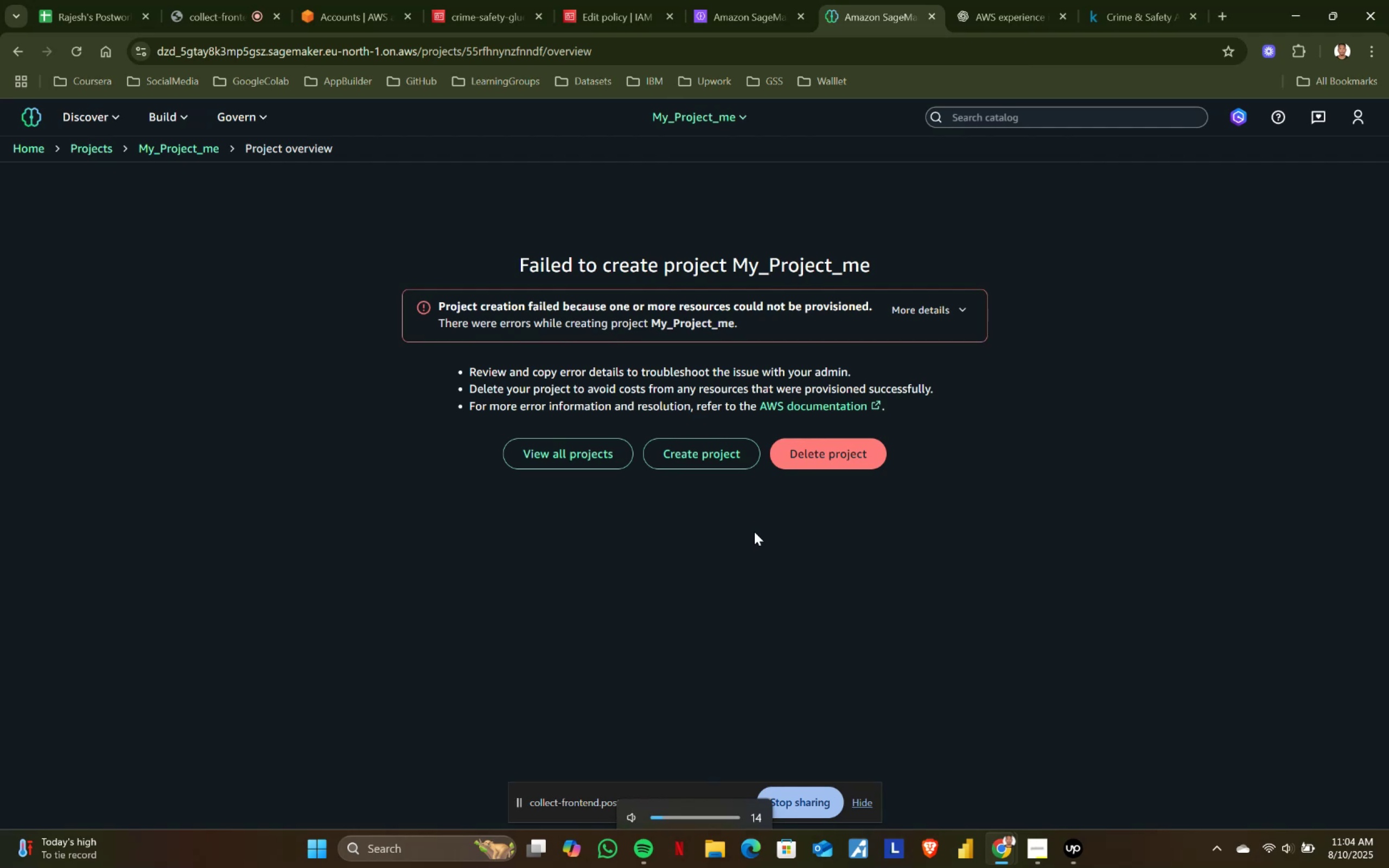 
key(VolumeUp)
 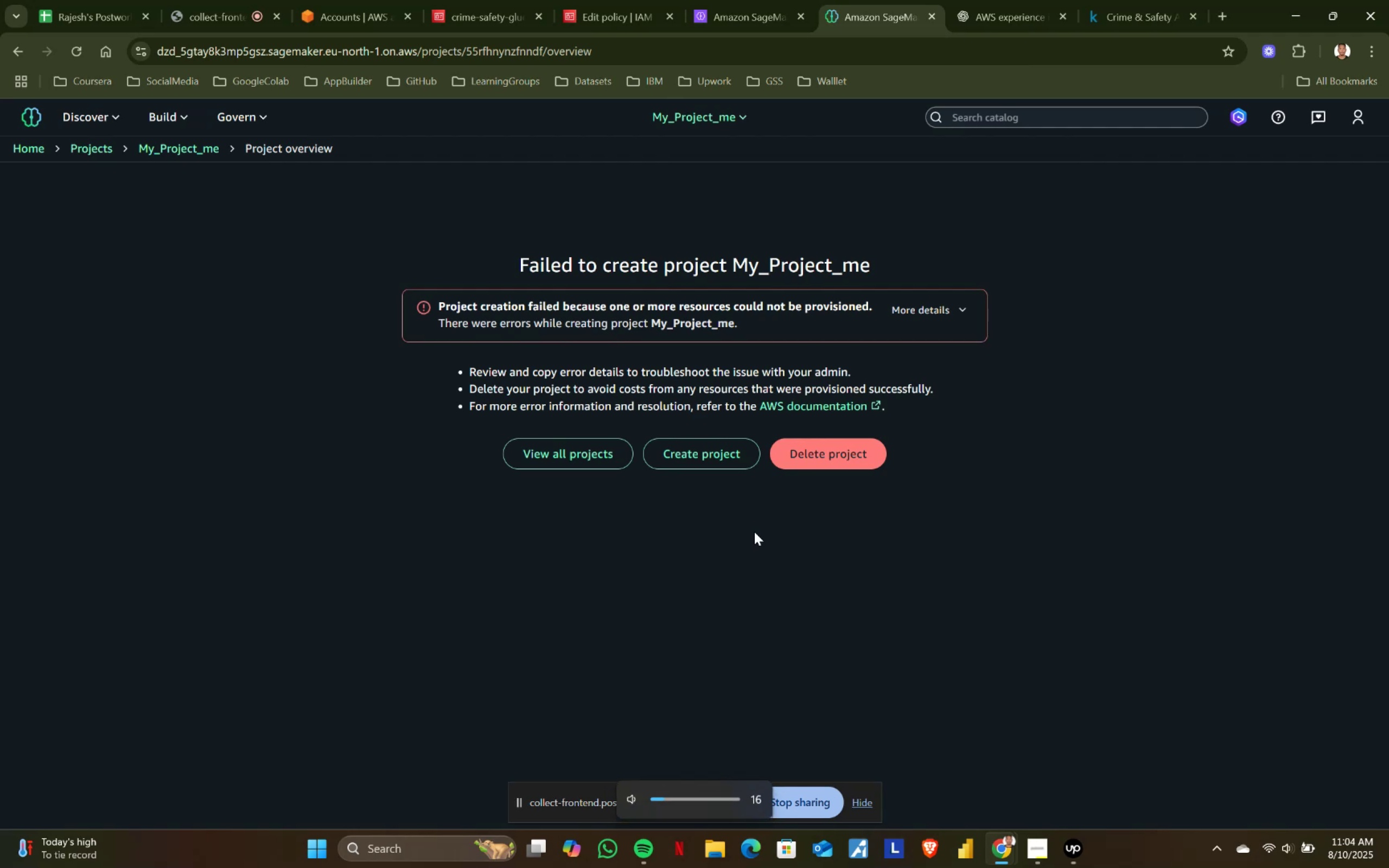 
key(VolumeUp)
 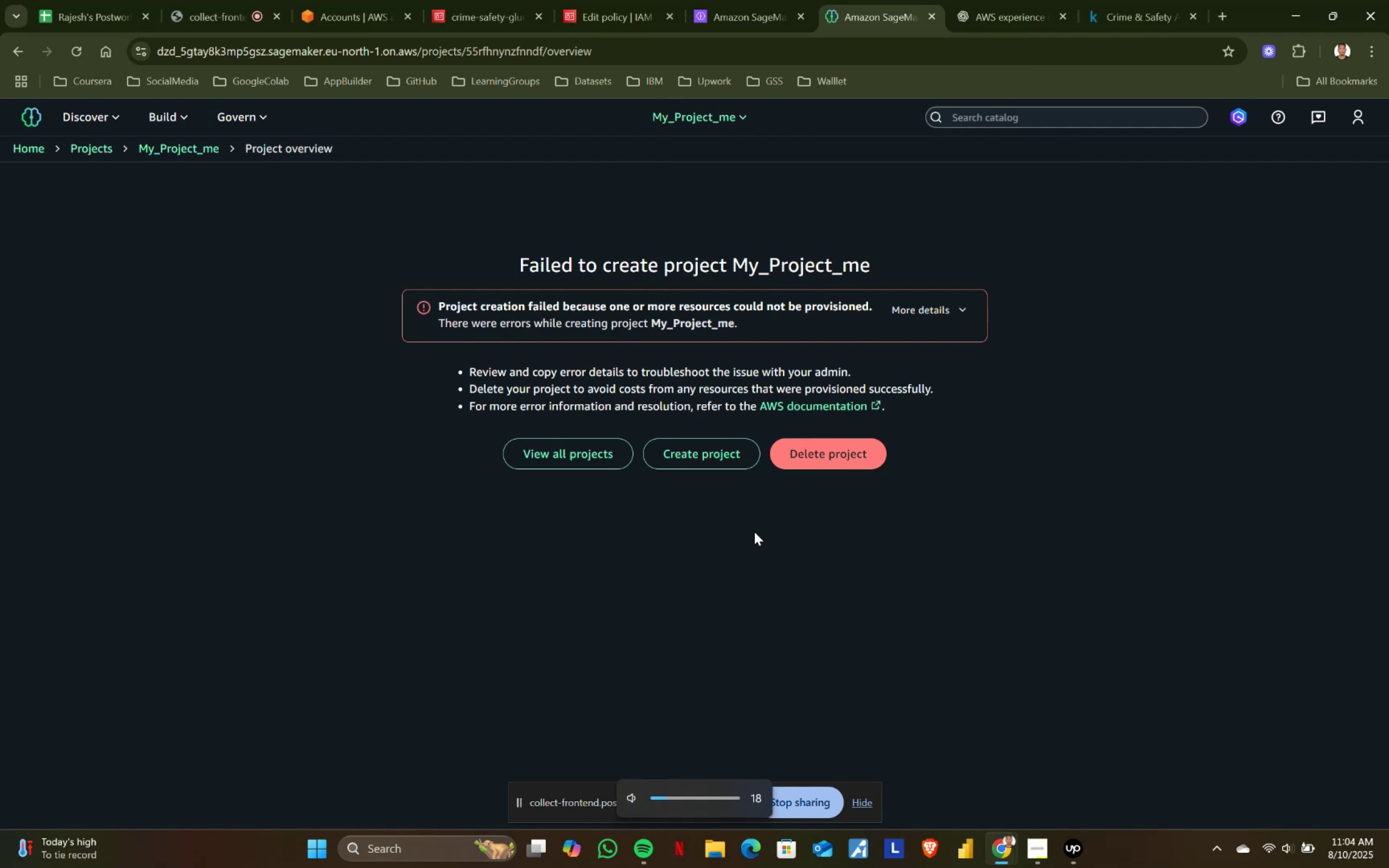 
key(VolumeUp)
 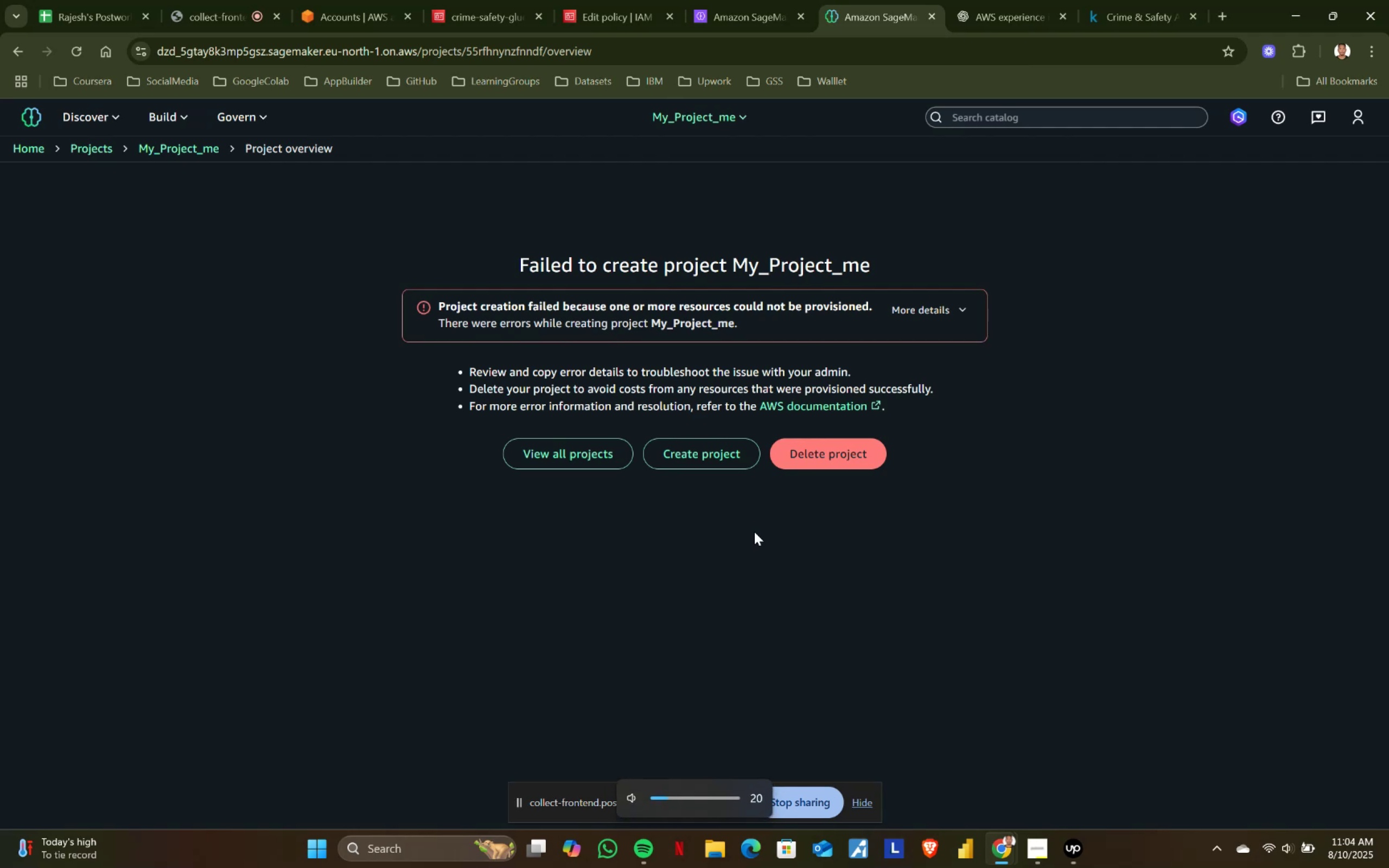 
key(VolumeUp)
 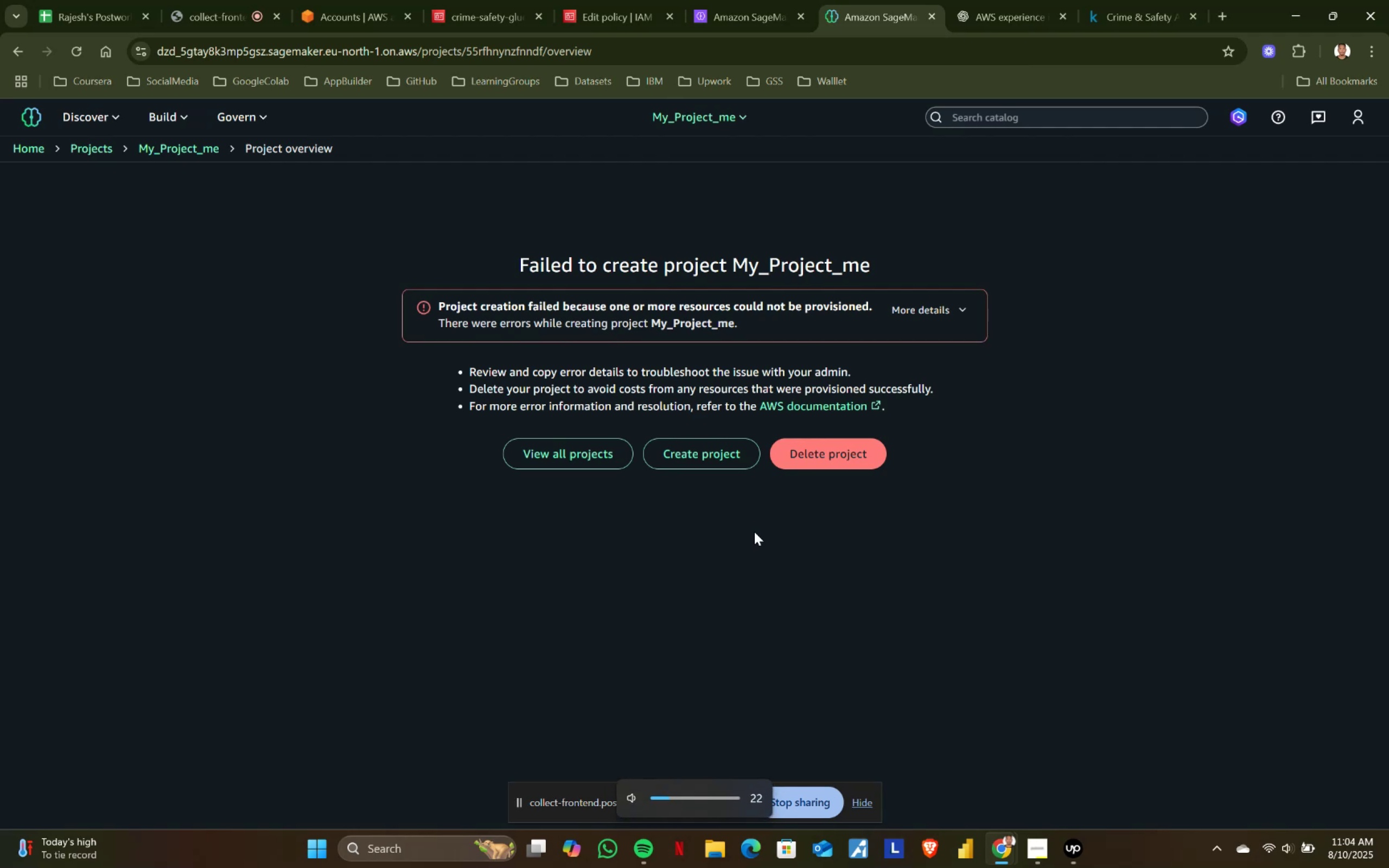 
key(VolumeUp)
 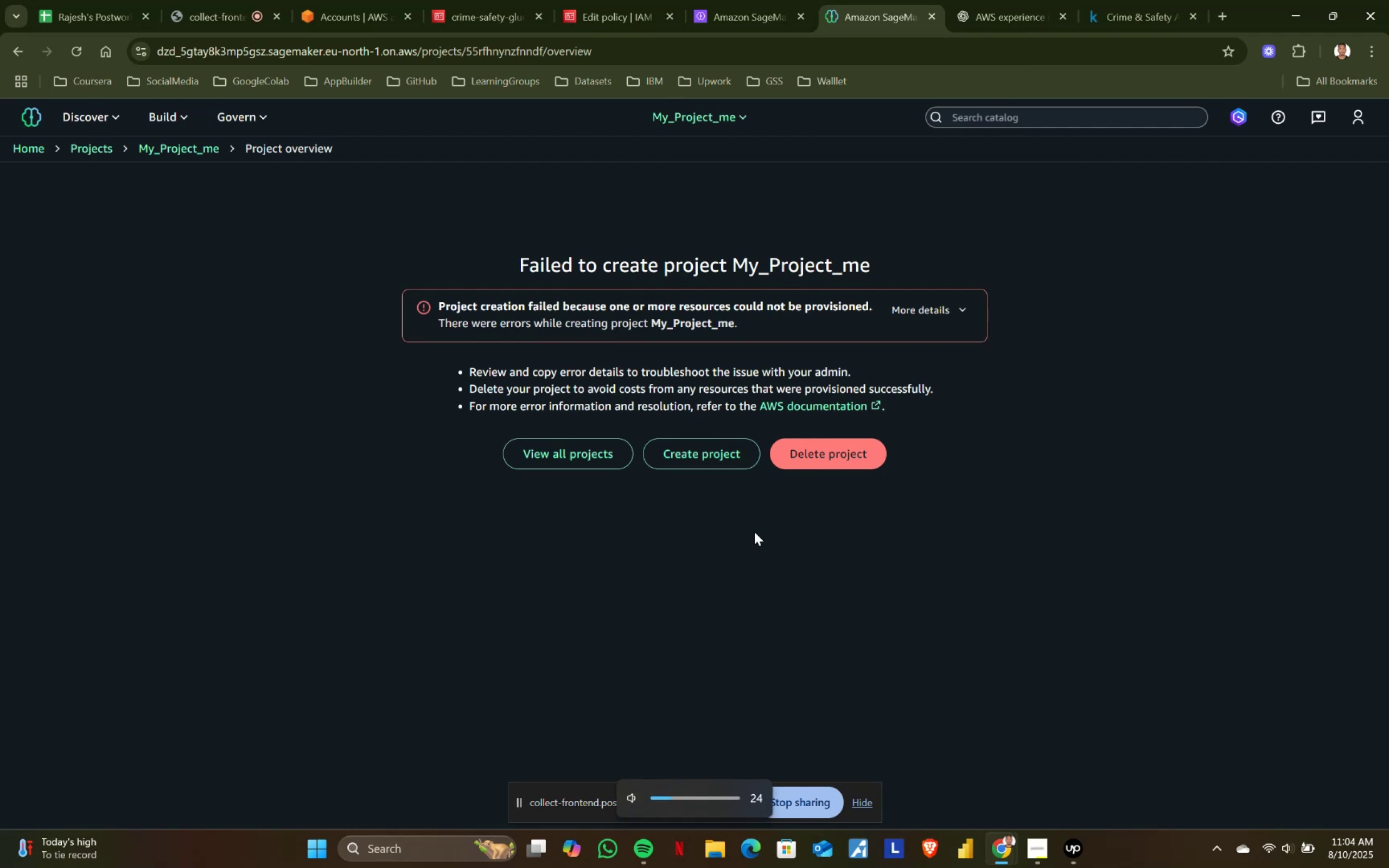 
key(VolumeUp)
 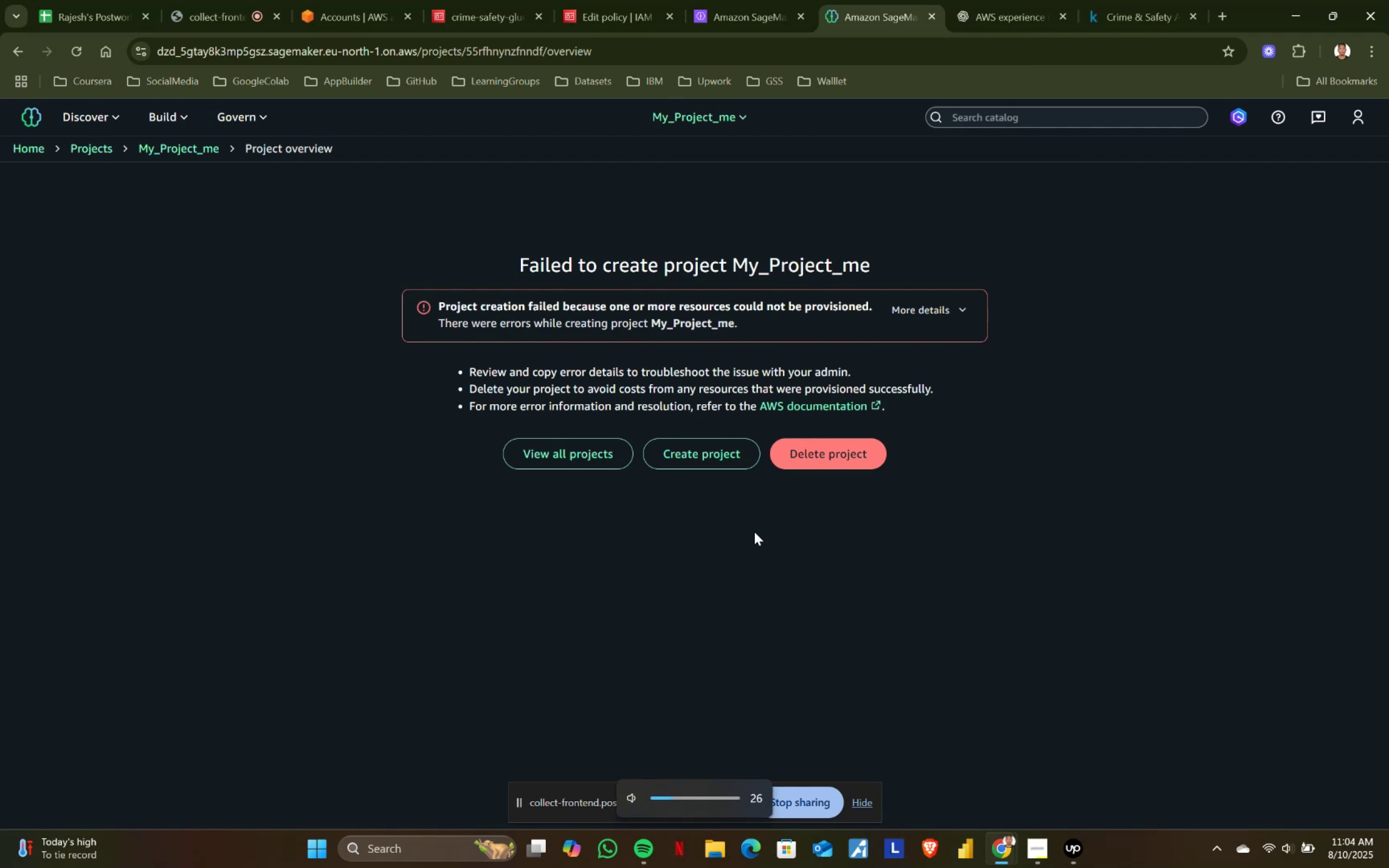 
key(VolumeUp)
 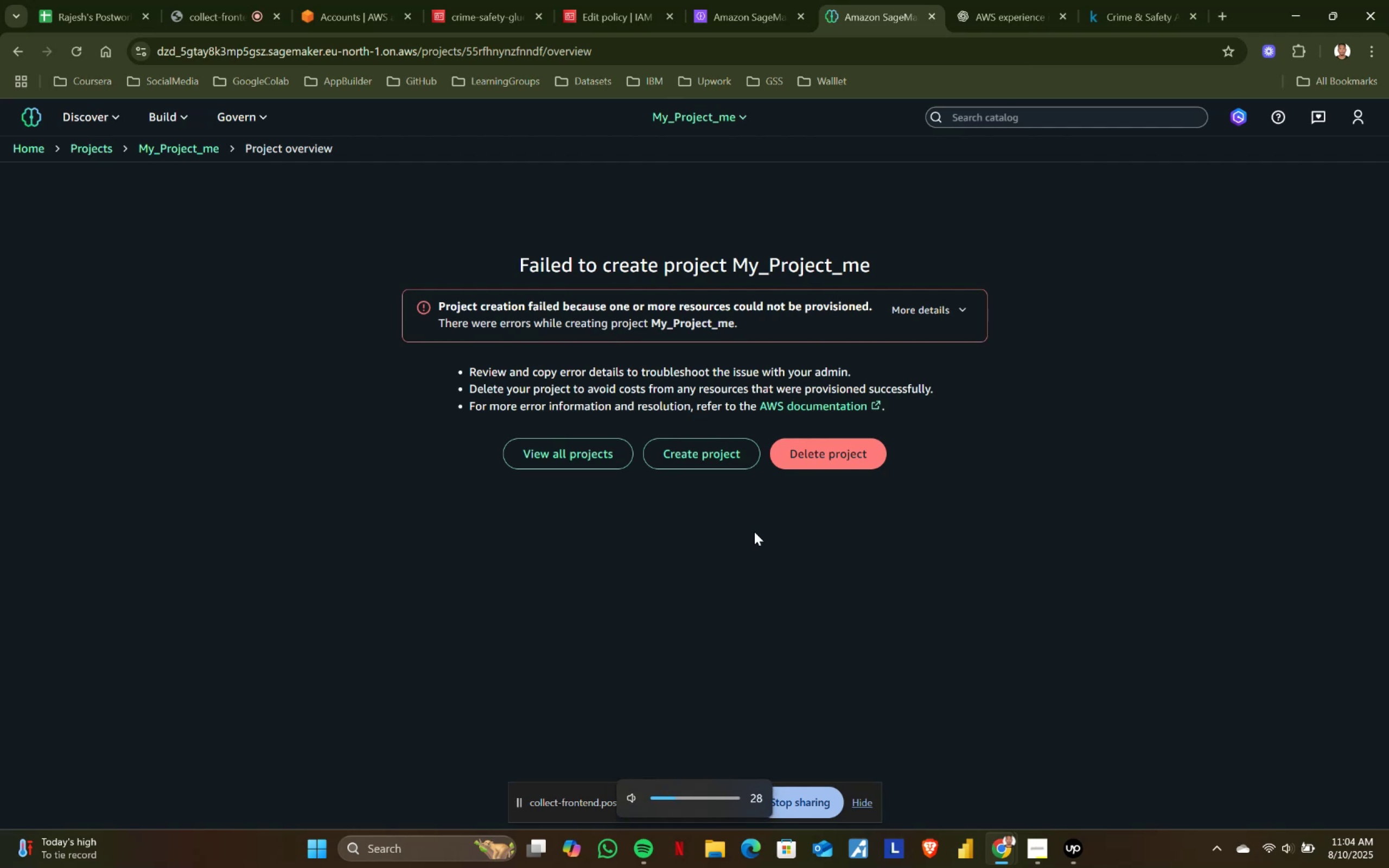 
key(VolumeUp)
 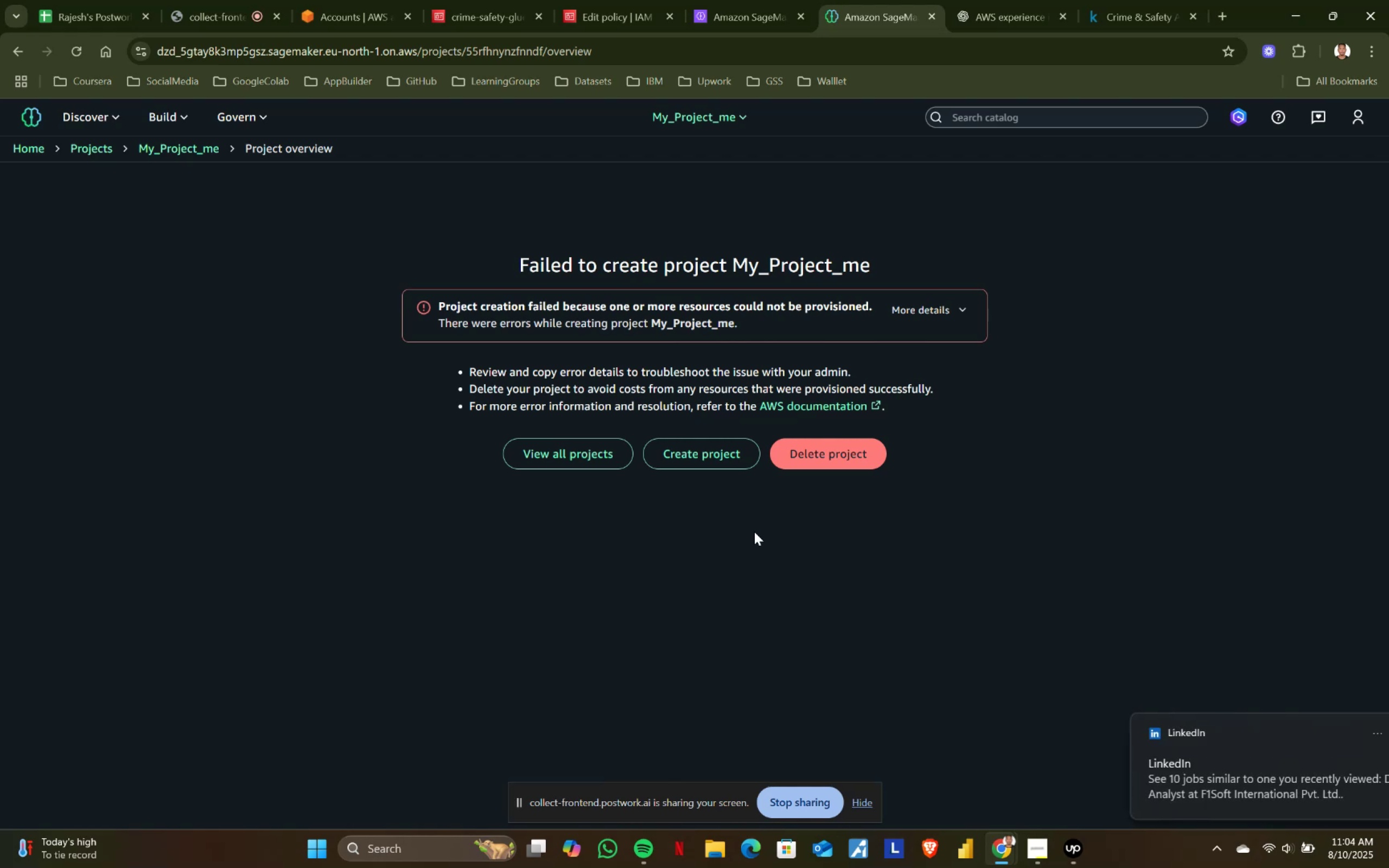 
wait(11.72)
 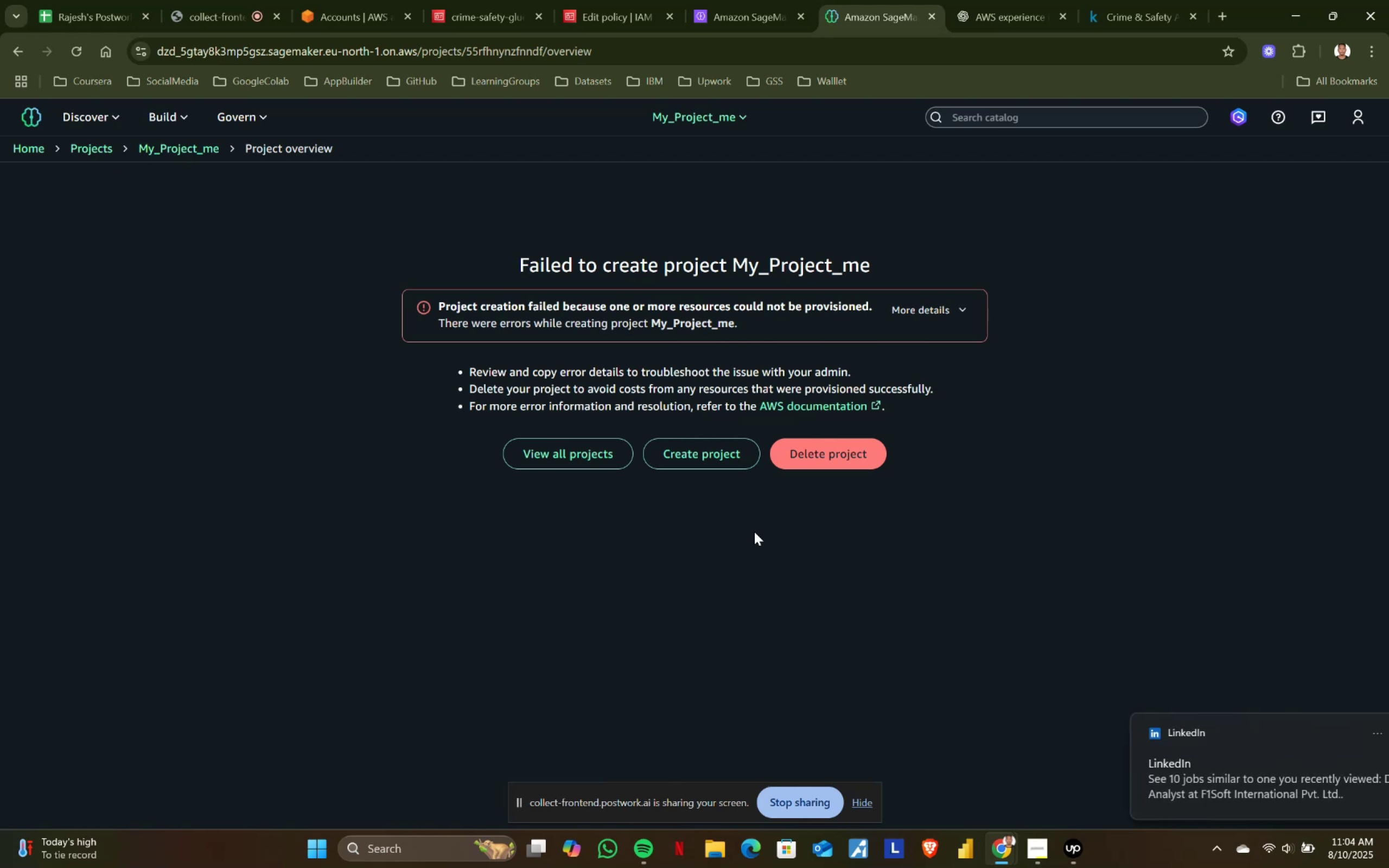 
double_click([1361, 854])
 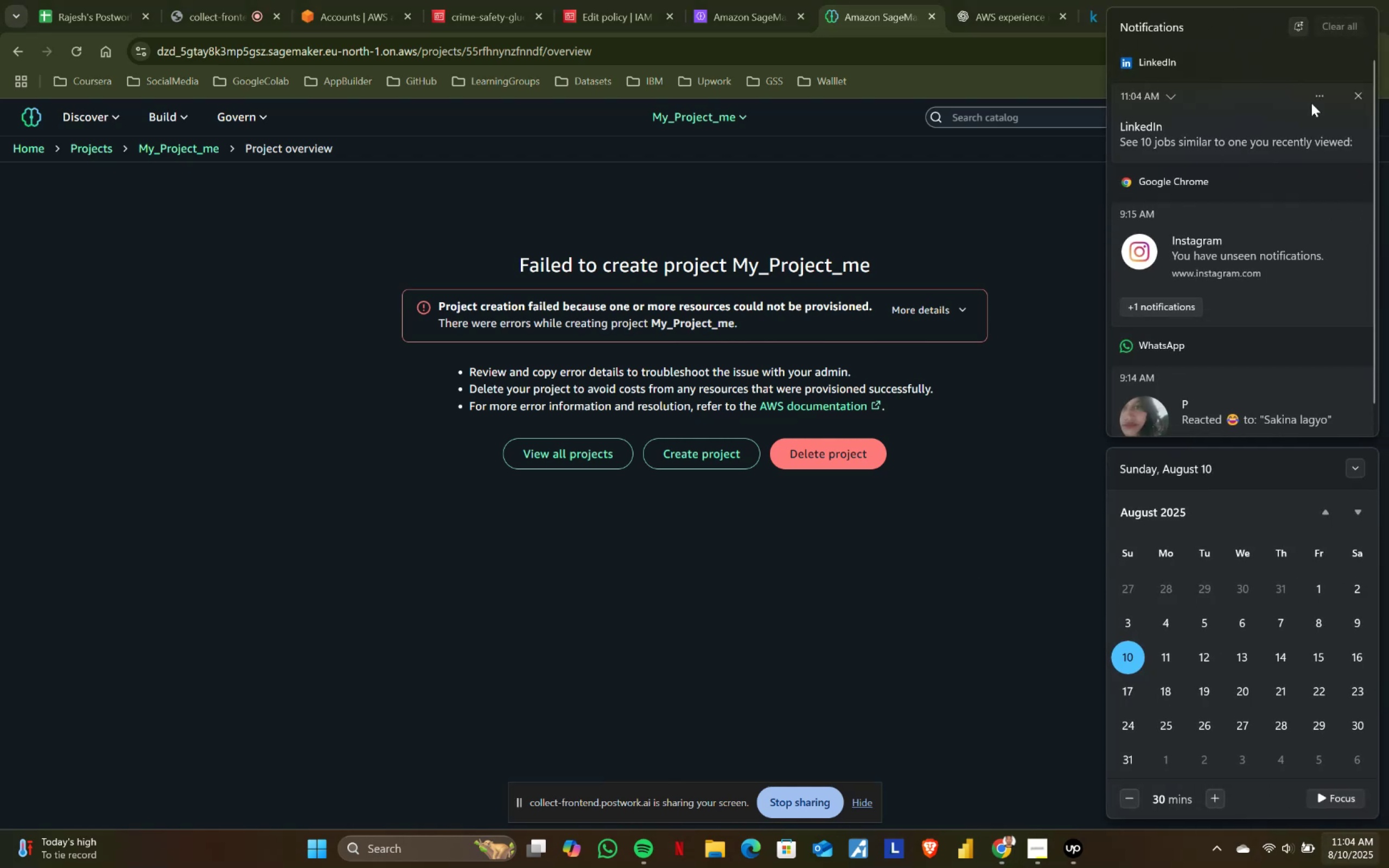 
left_click([1330, 12])
 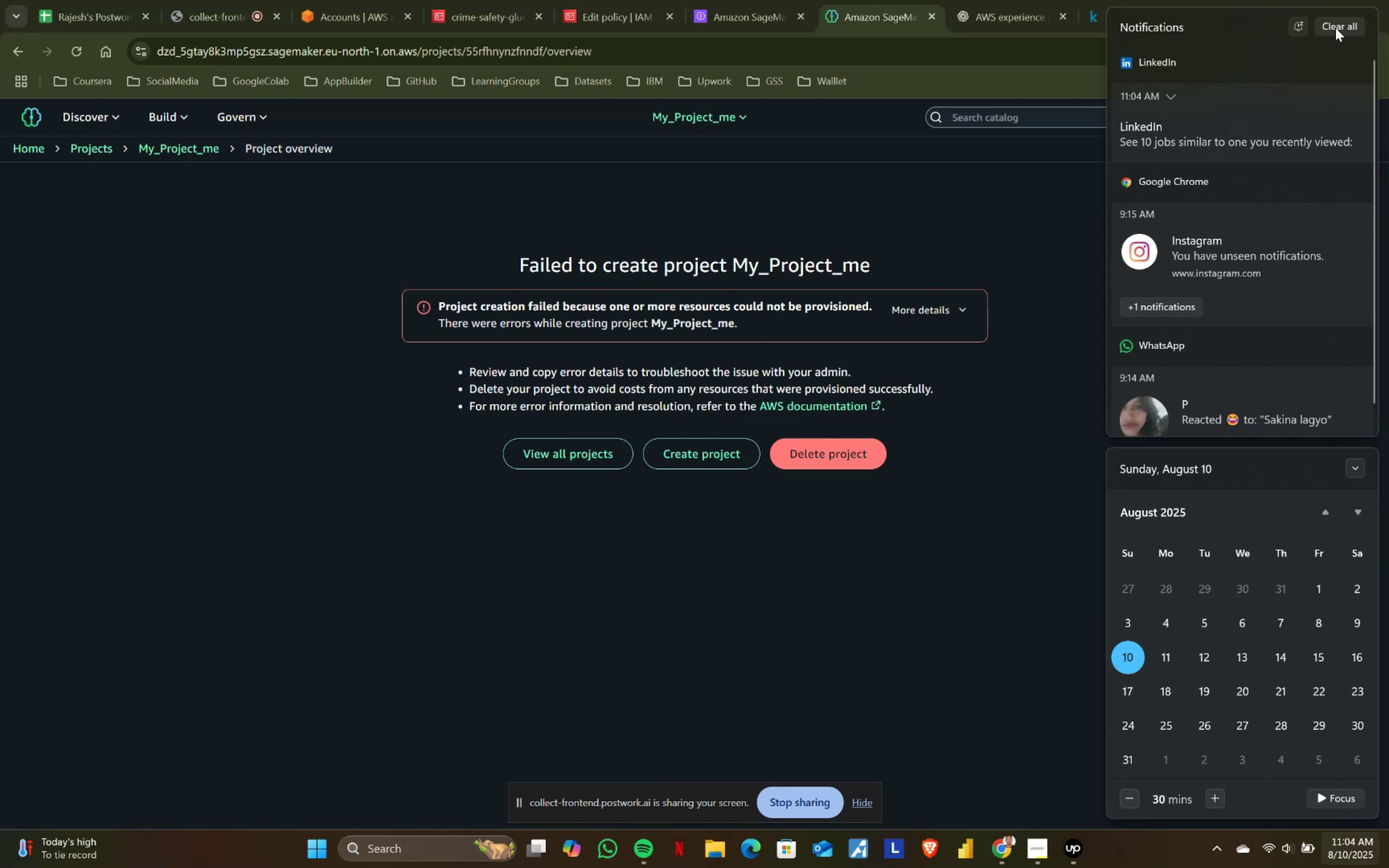 
left_click([1335, 28])
 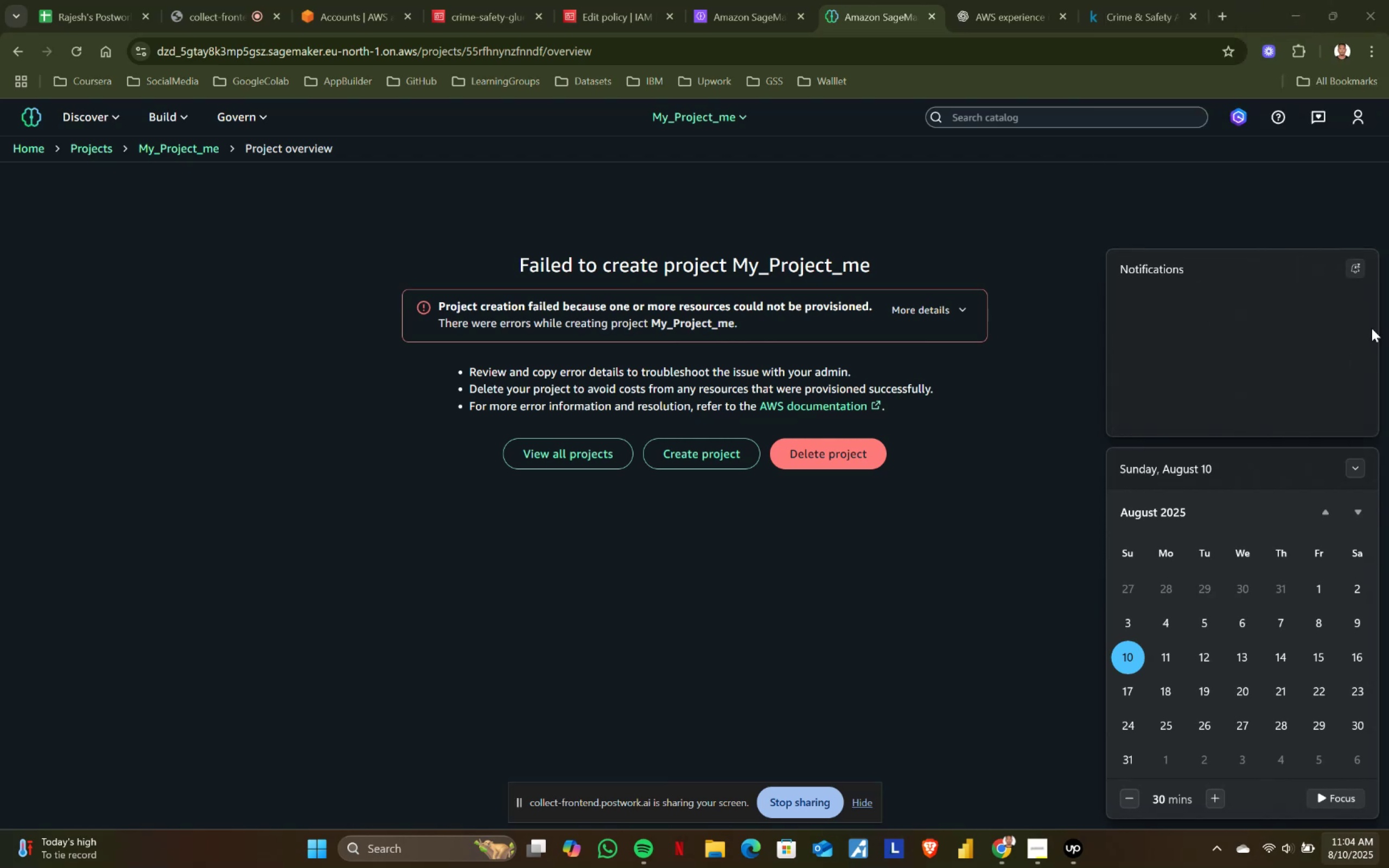 
left_click([1367, 268])
 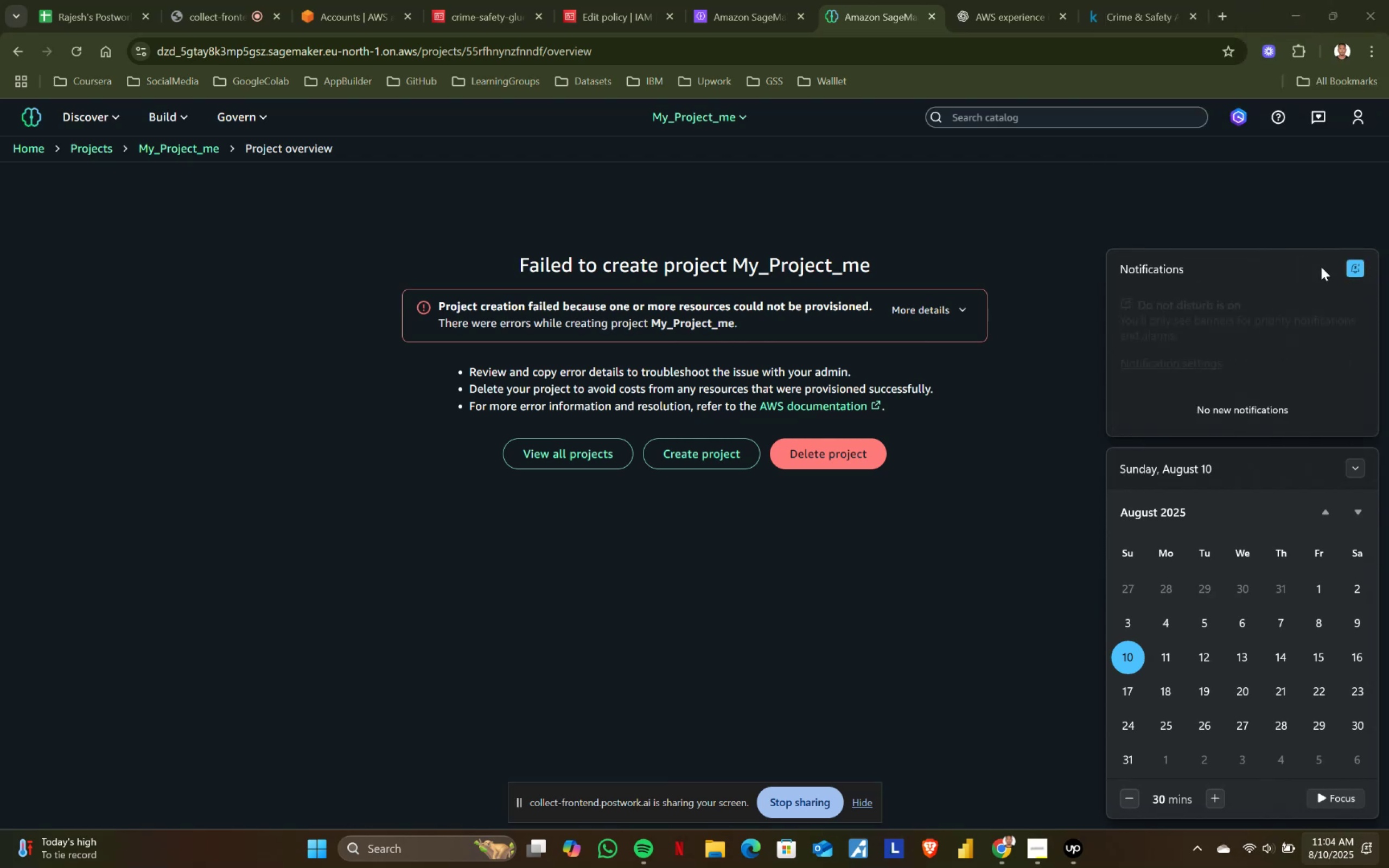 
left_click([1221, 226])
 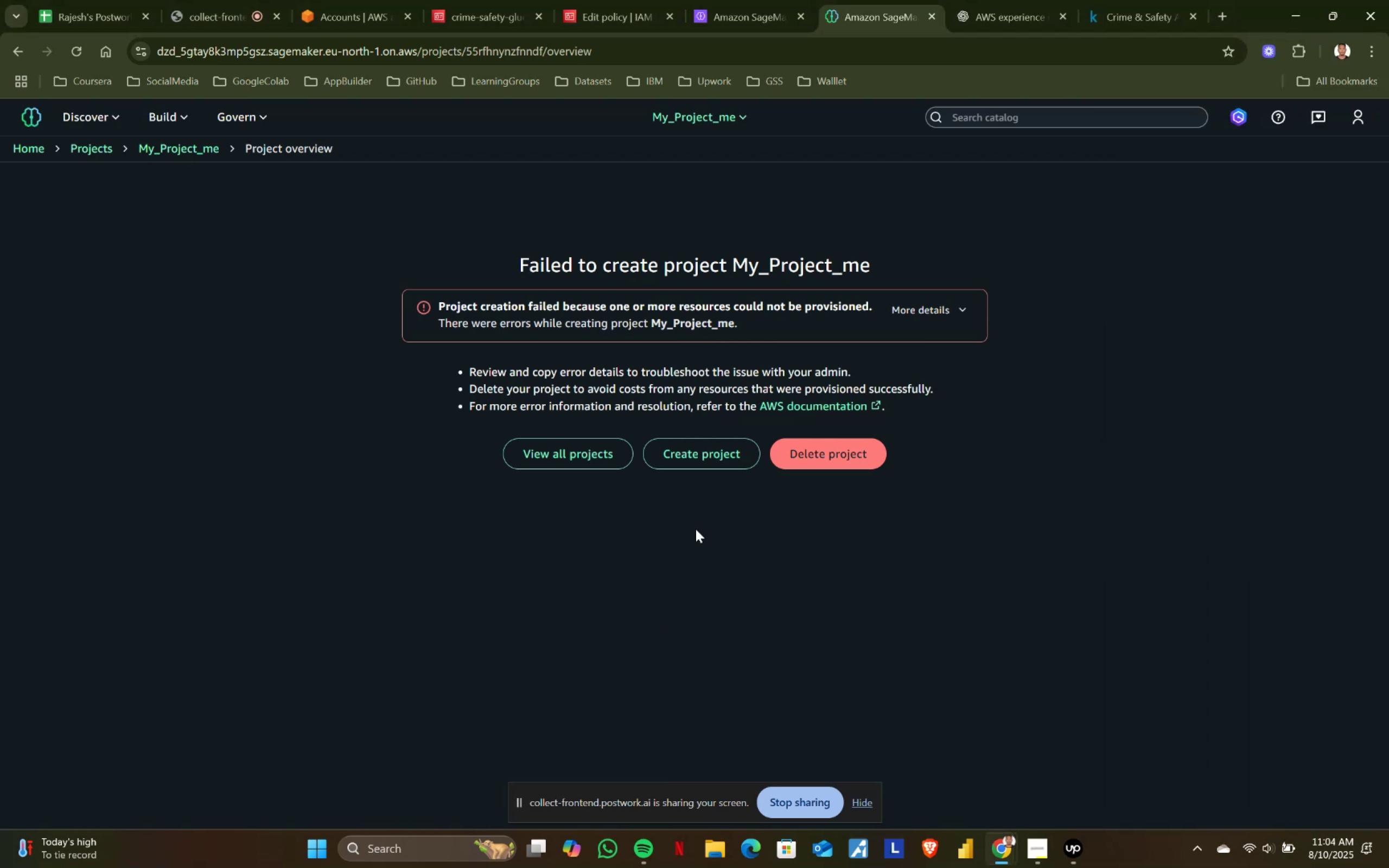 
wait(6.54)
 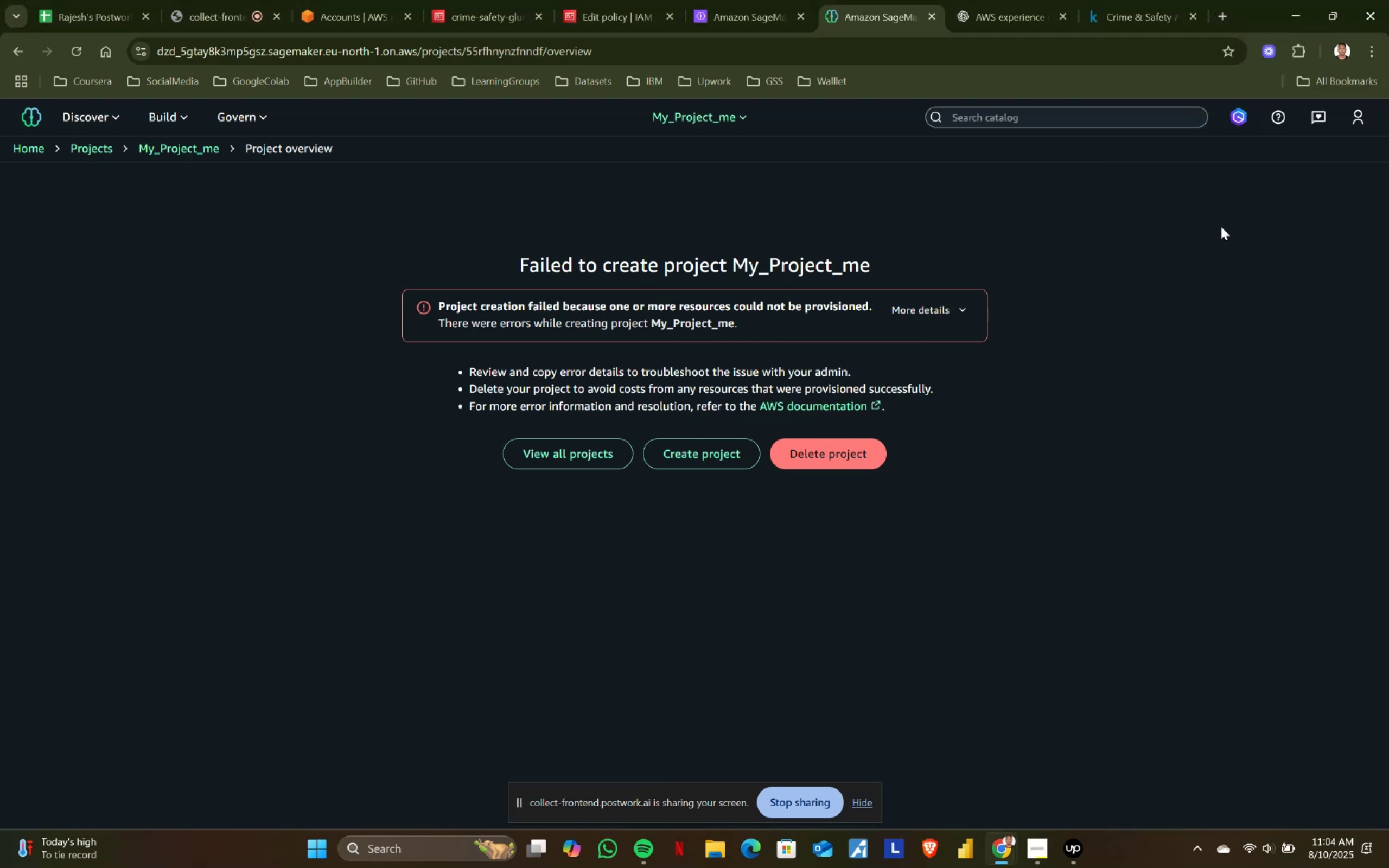 
left_click([109, 144])
 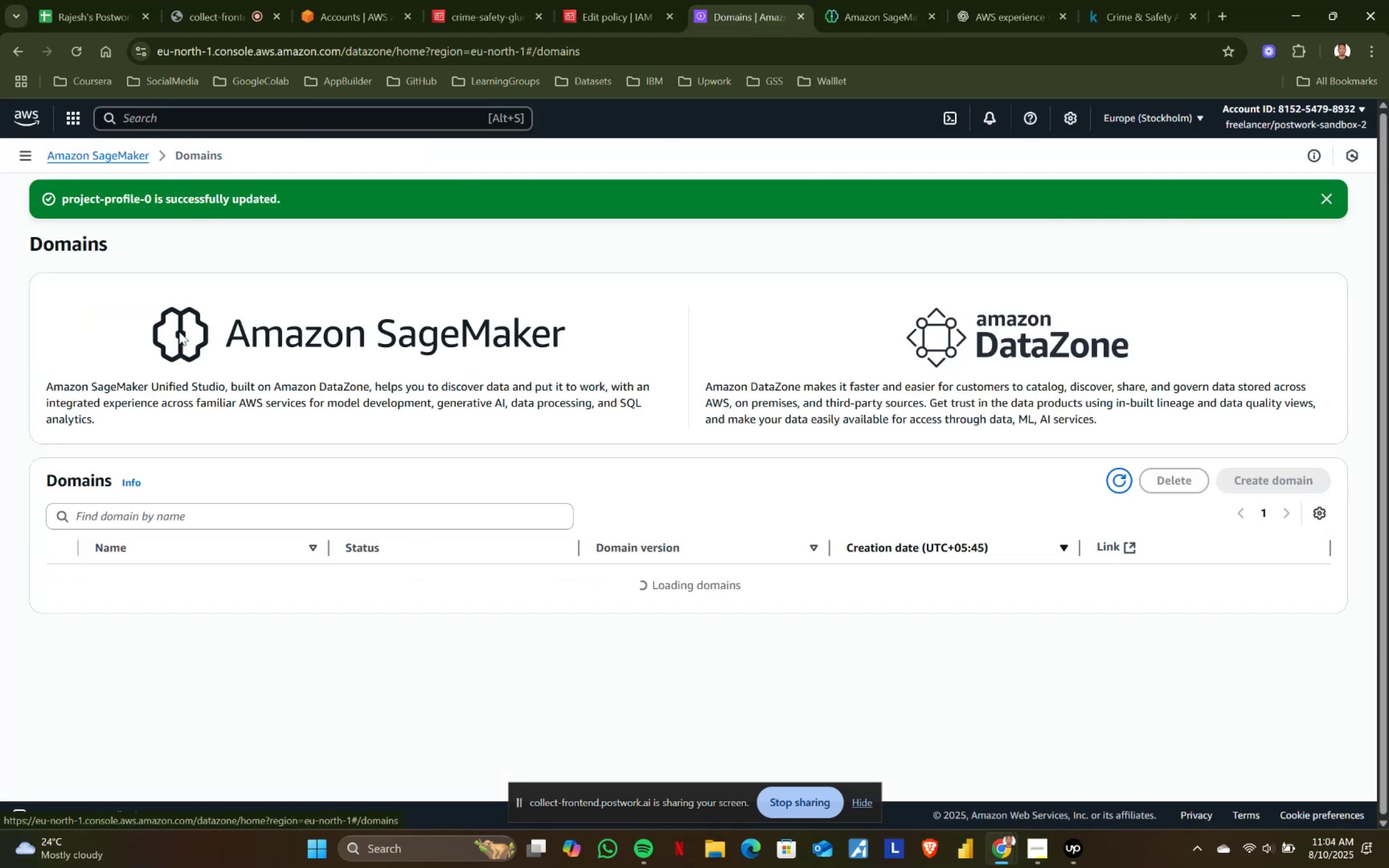 
wait(5.49)
 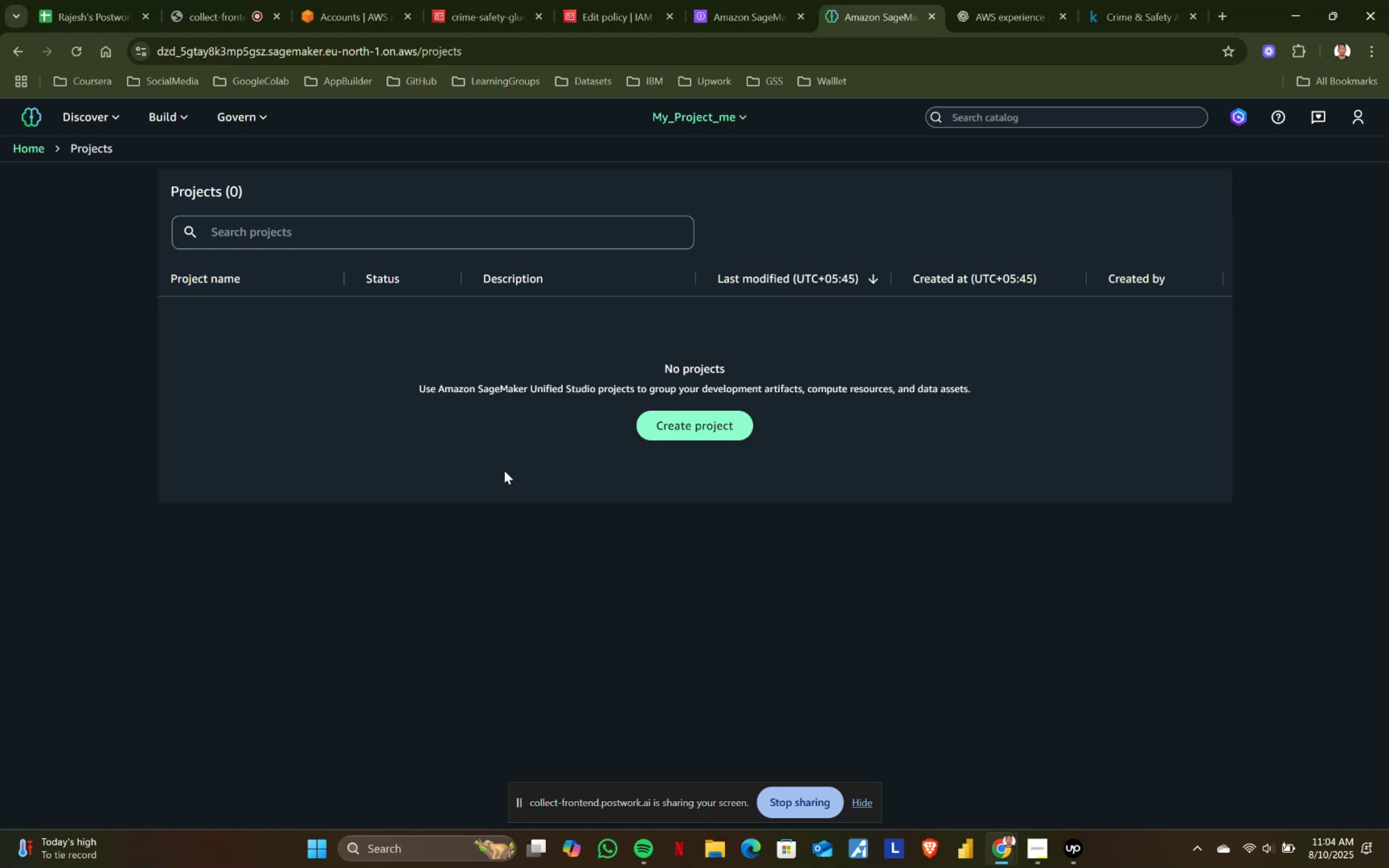 
left_click([67, 578])
 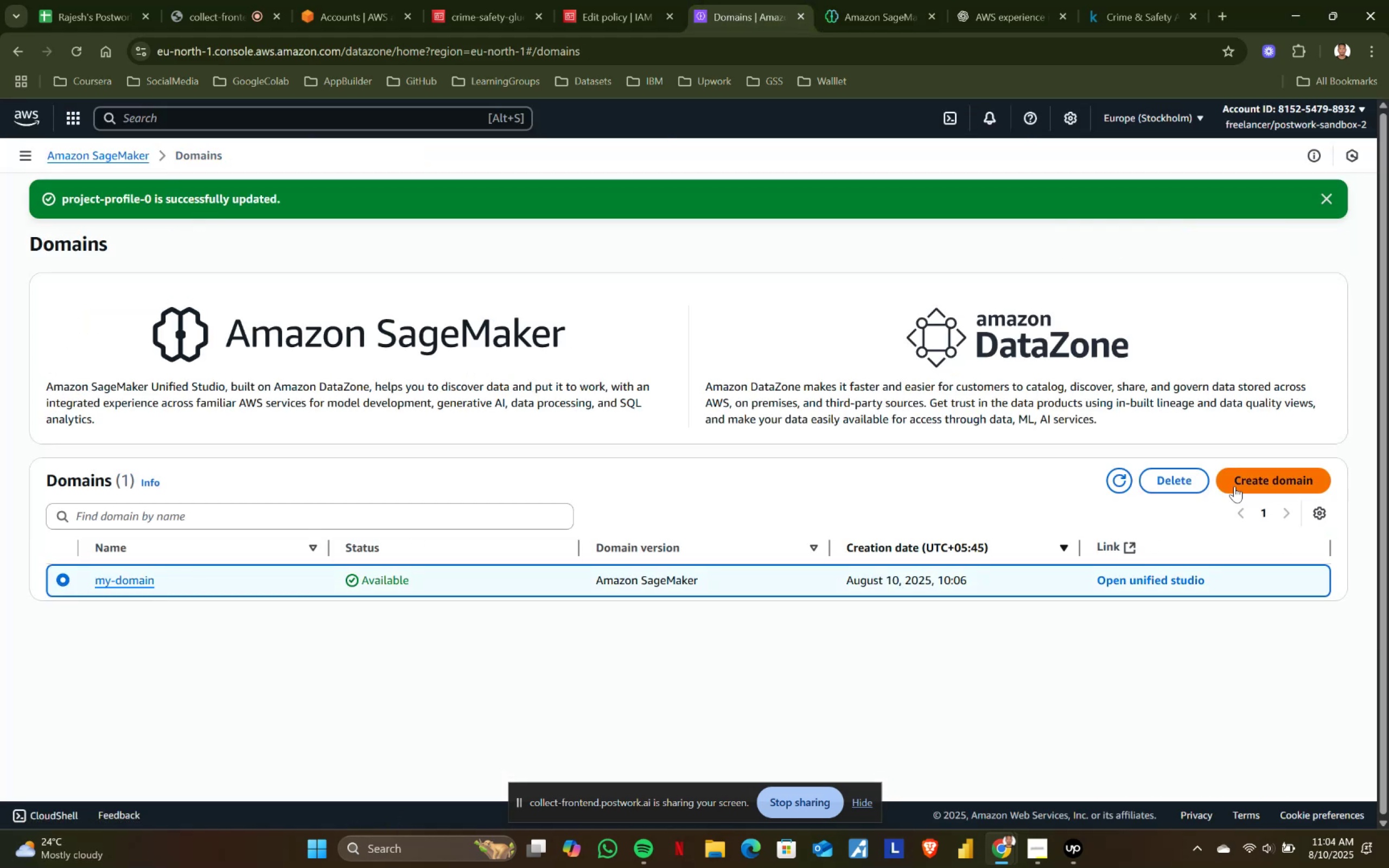 
left_click([1167, 484])
 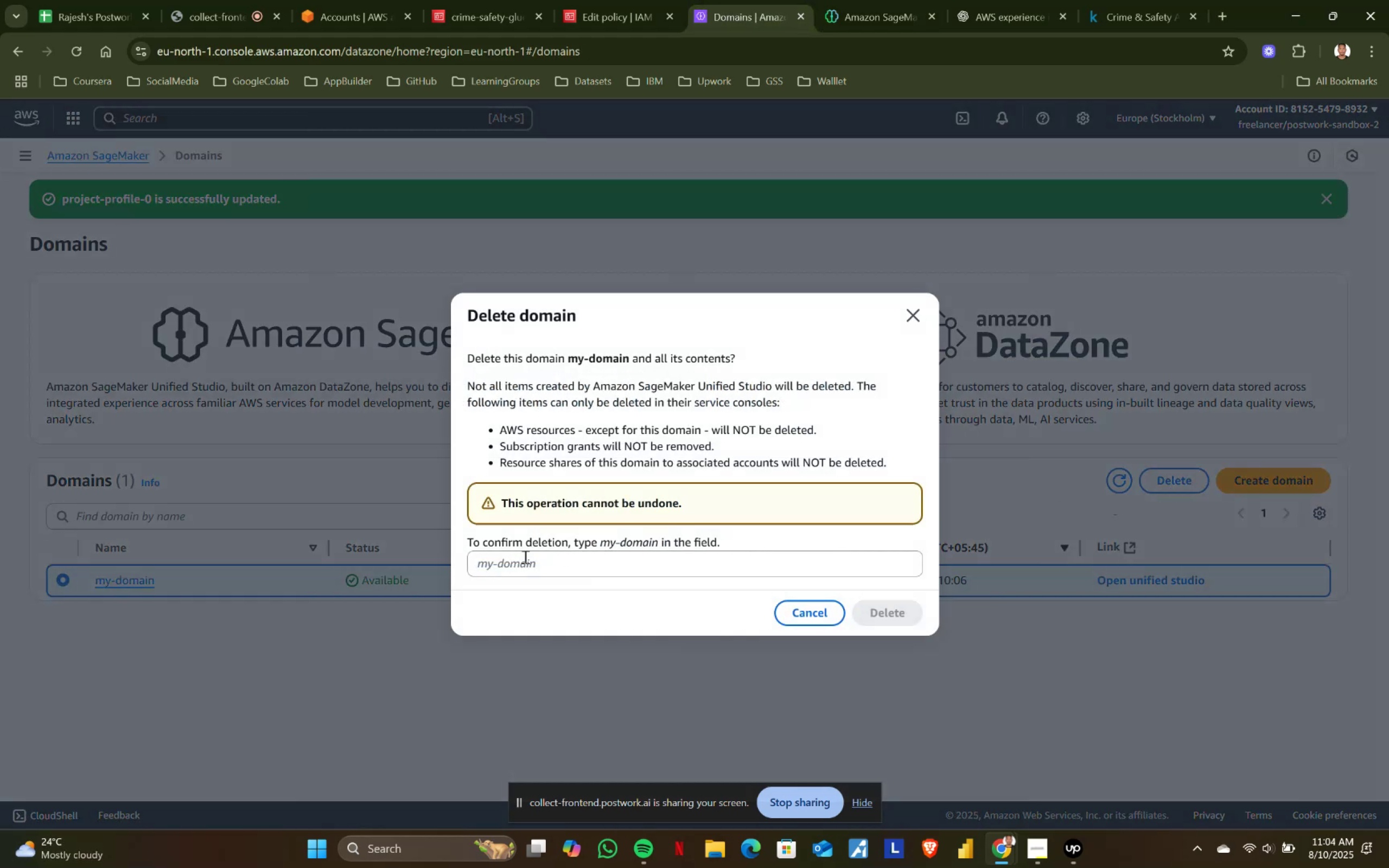 
left_click([523, 557])
 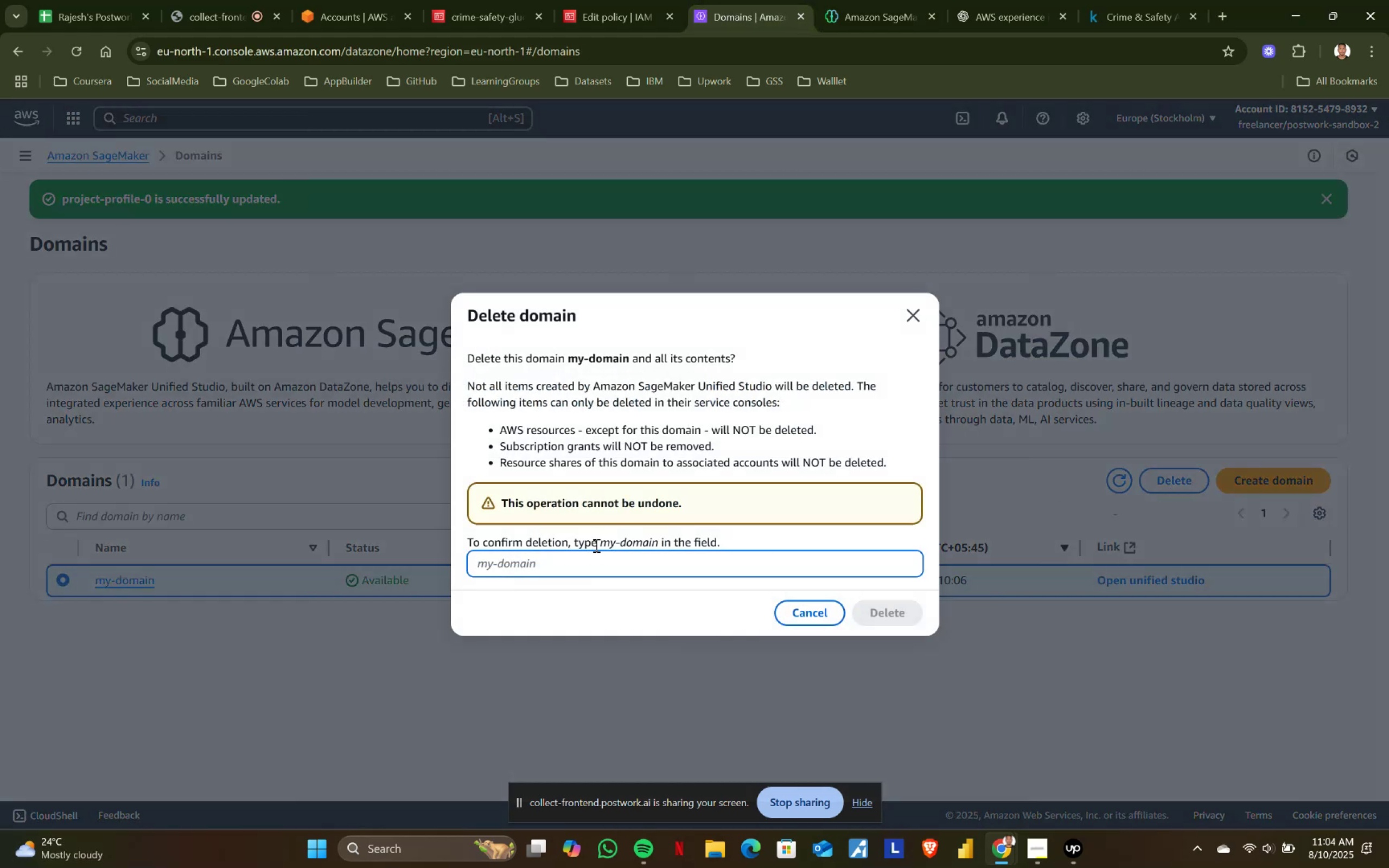 
left_click_drag(start_coordinate=[602, 544], to_coordinate=[658, 542])
 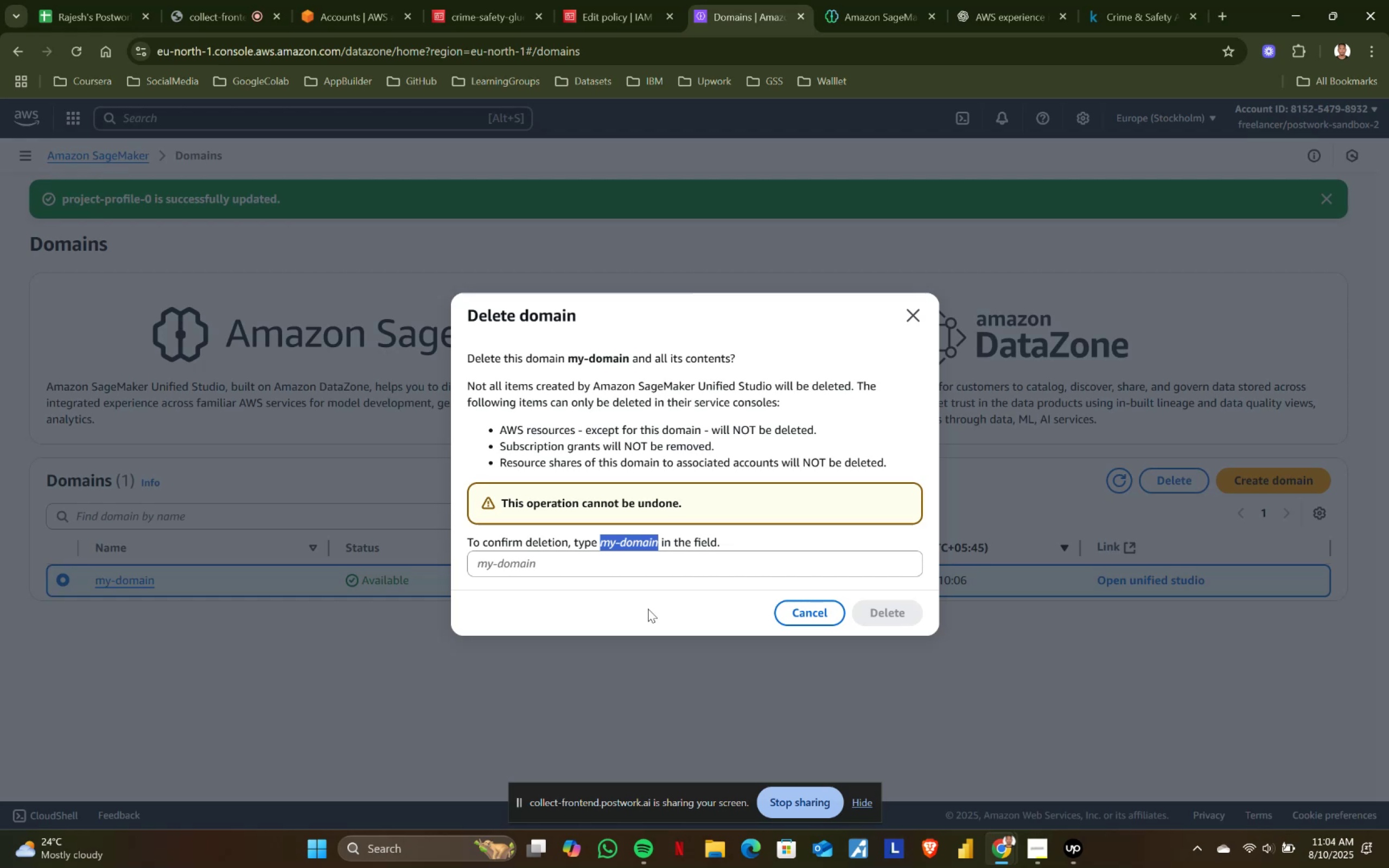 
key(Control+ControlLeft)
 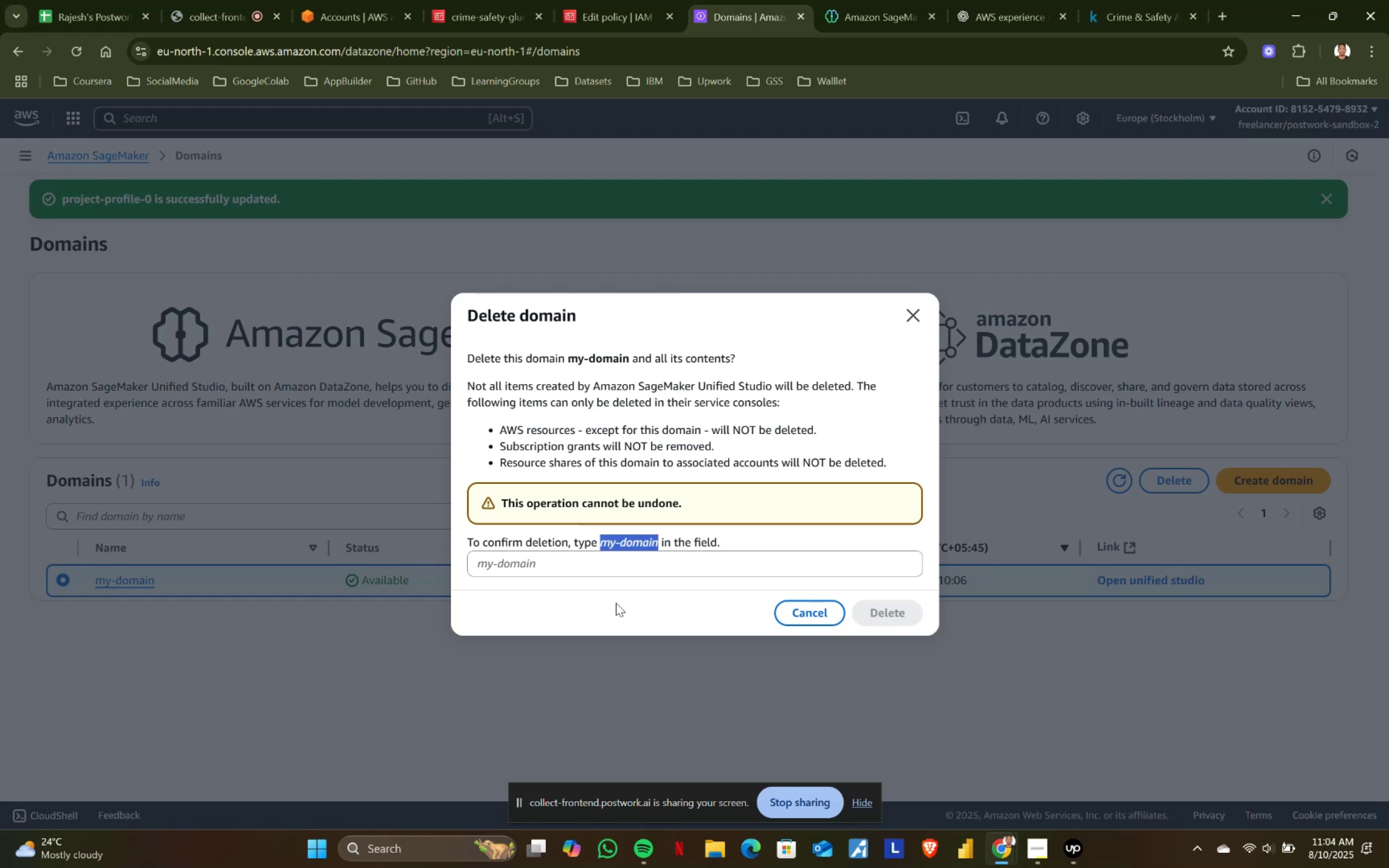 
key(Control+C)
 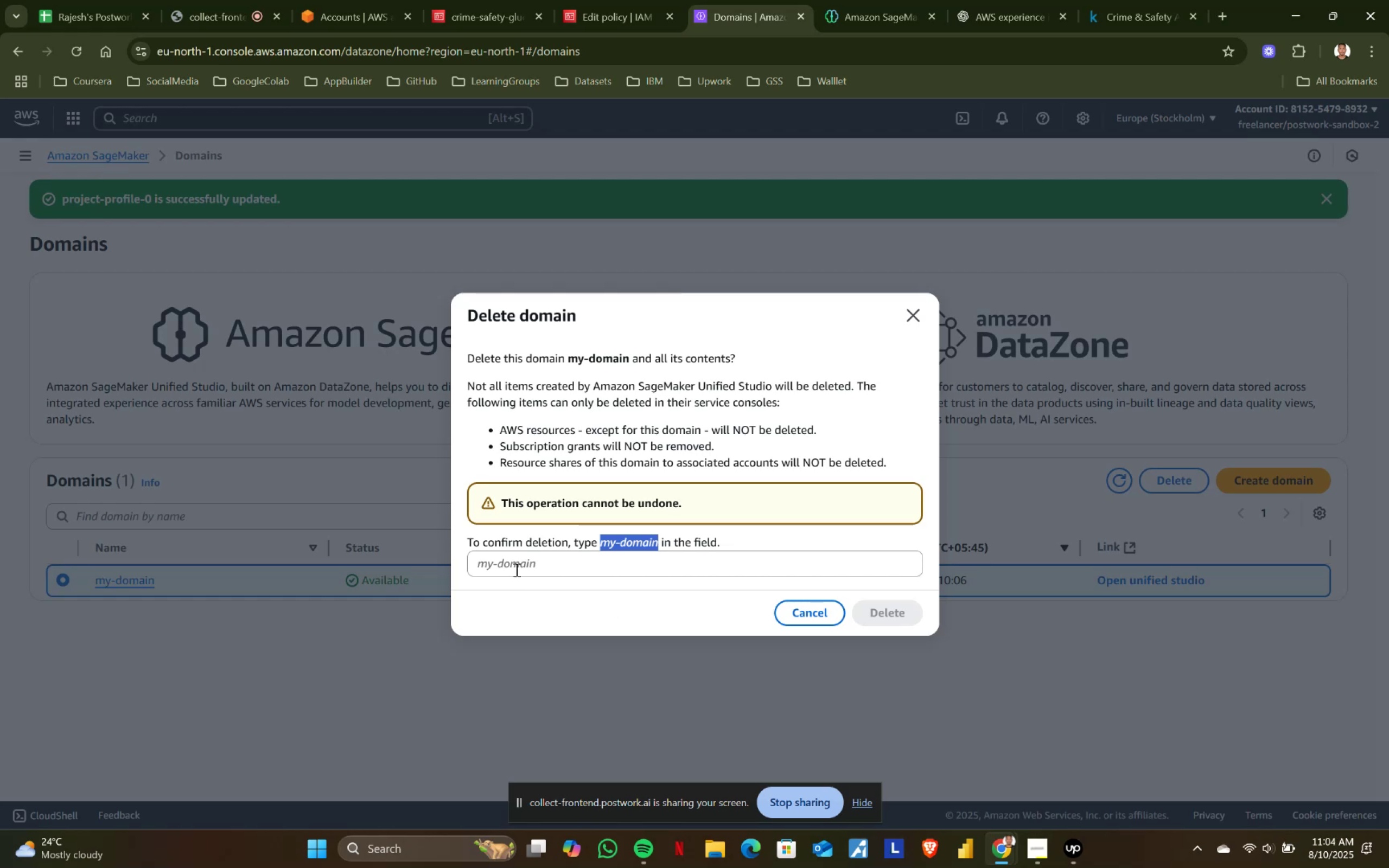 
left_click([515, 567])
 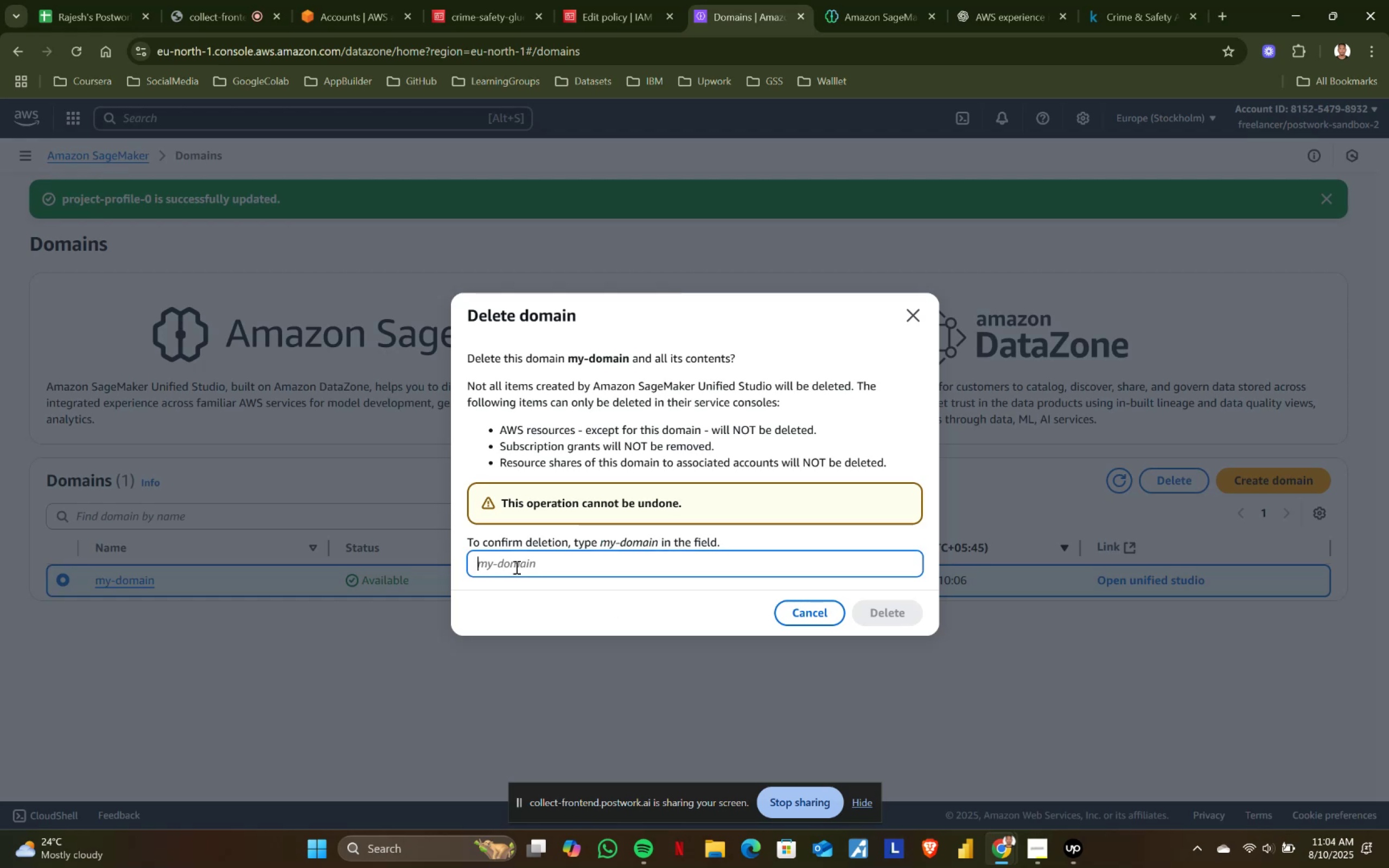 
key(Control+ControlLeft)
 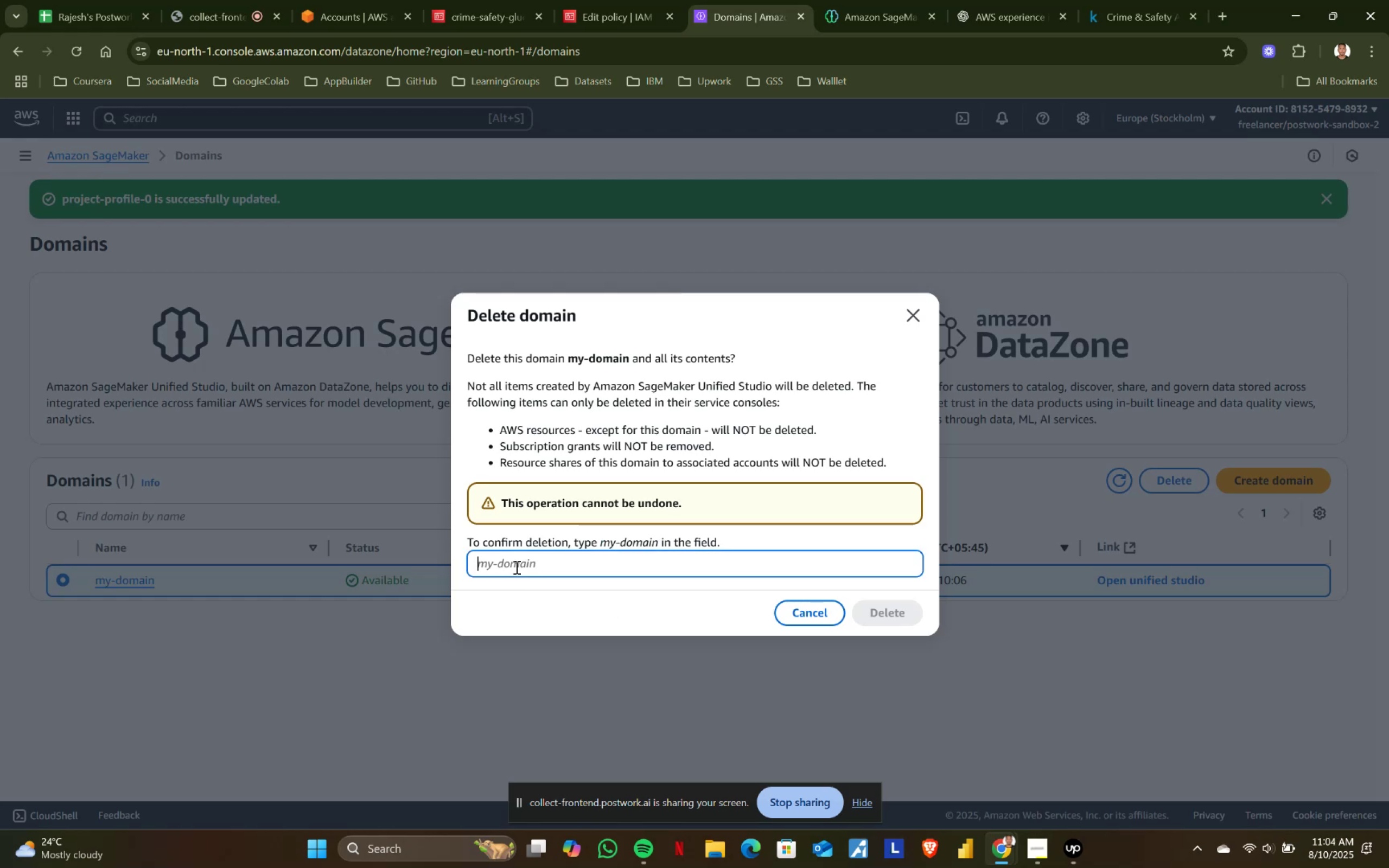 
key(Control+V)
 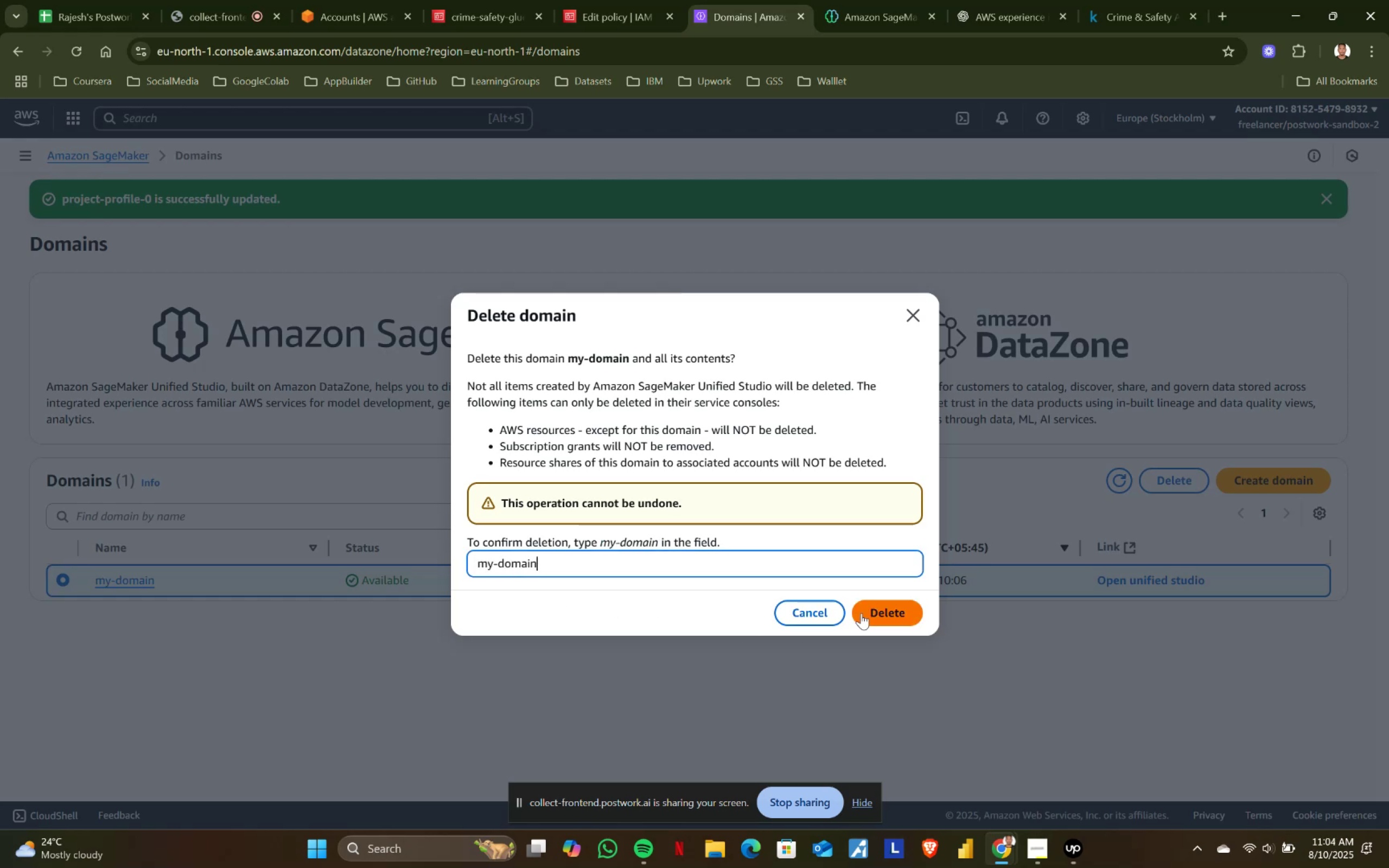 
left_click([864, 612])
 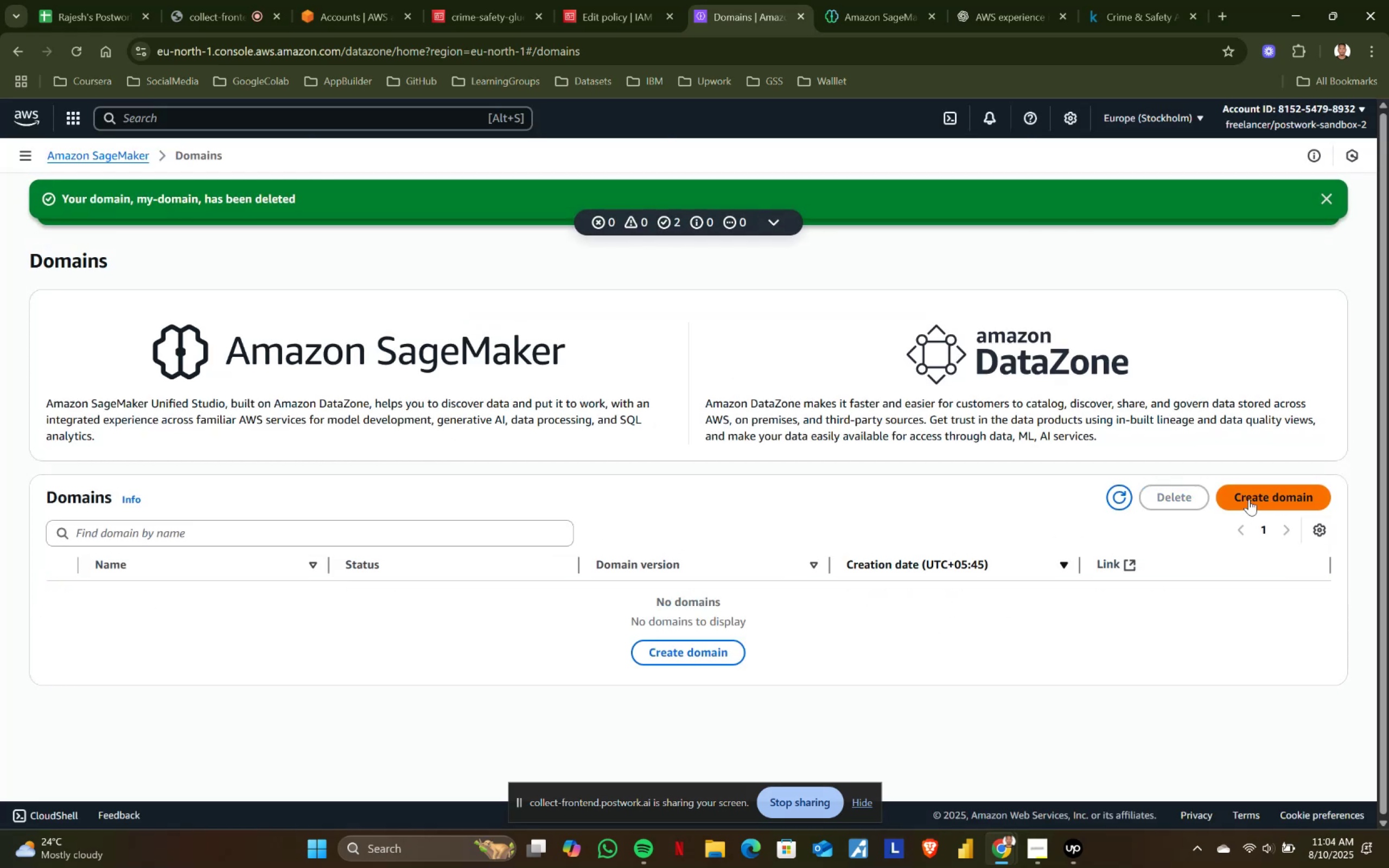 
left_click([911, 0])
 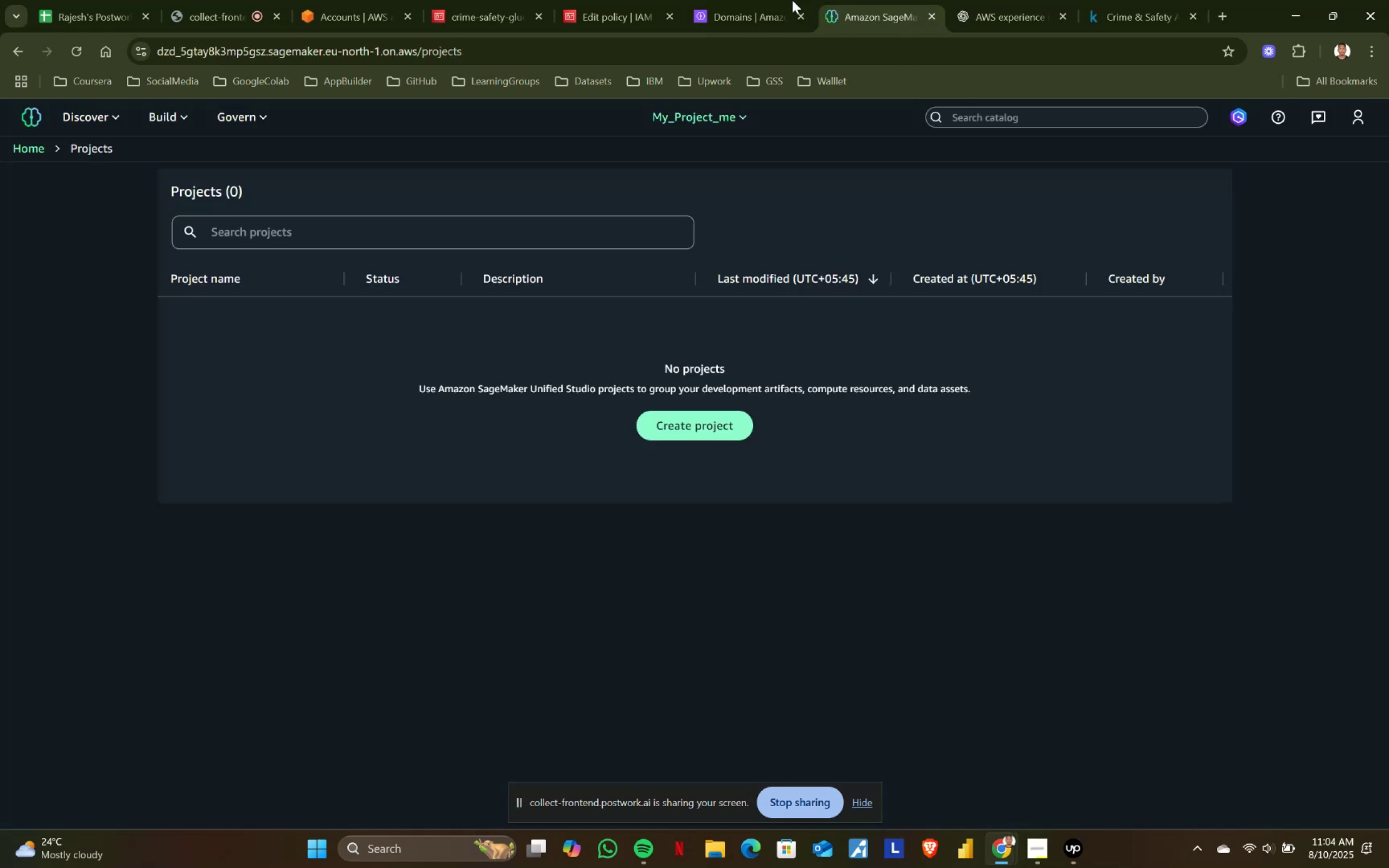 
left_click([749, 0])
 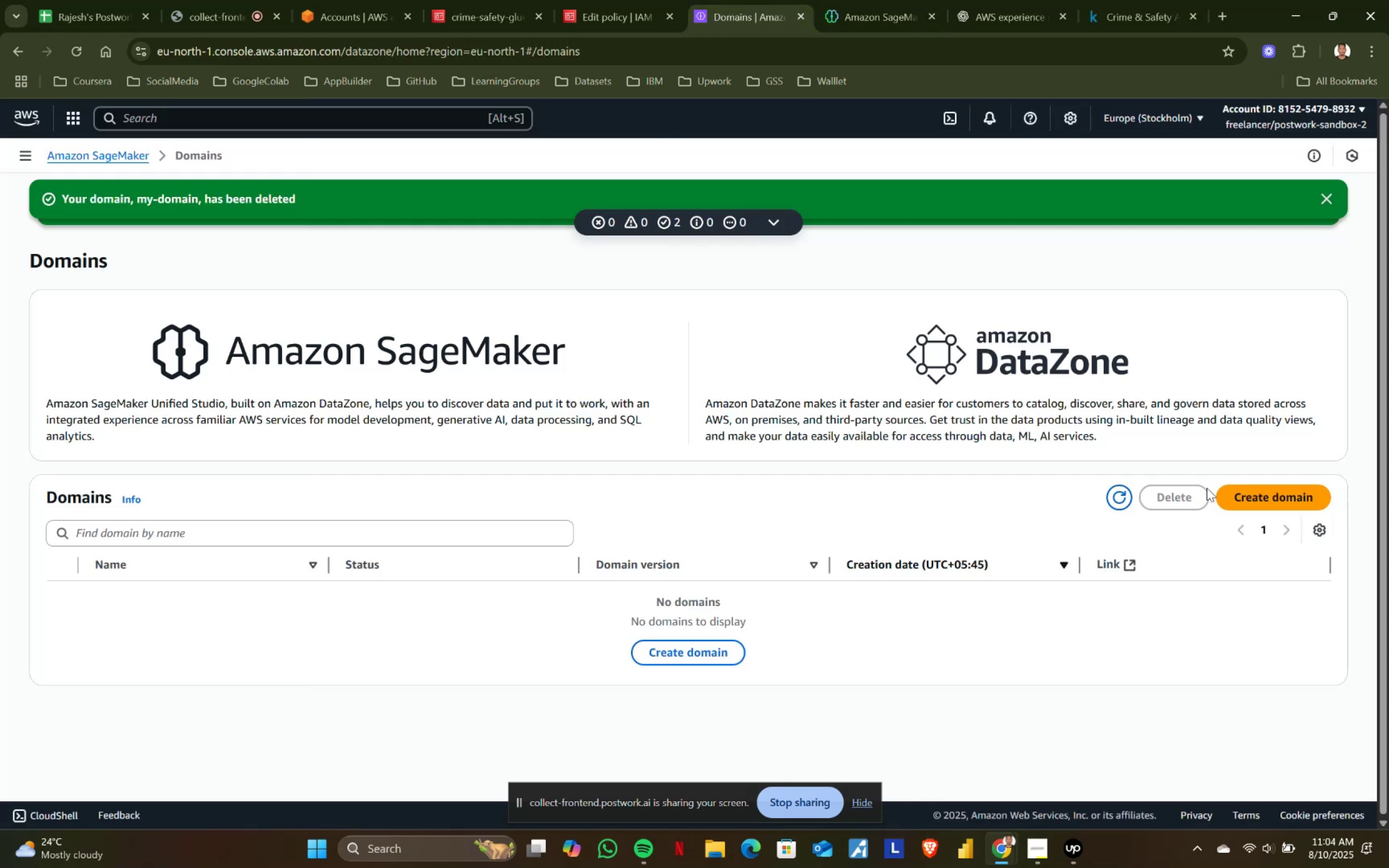 
left_click([1248, 492])
 